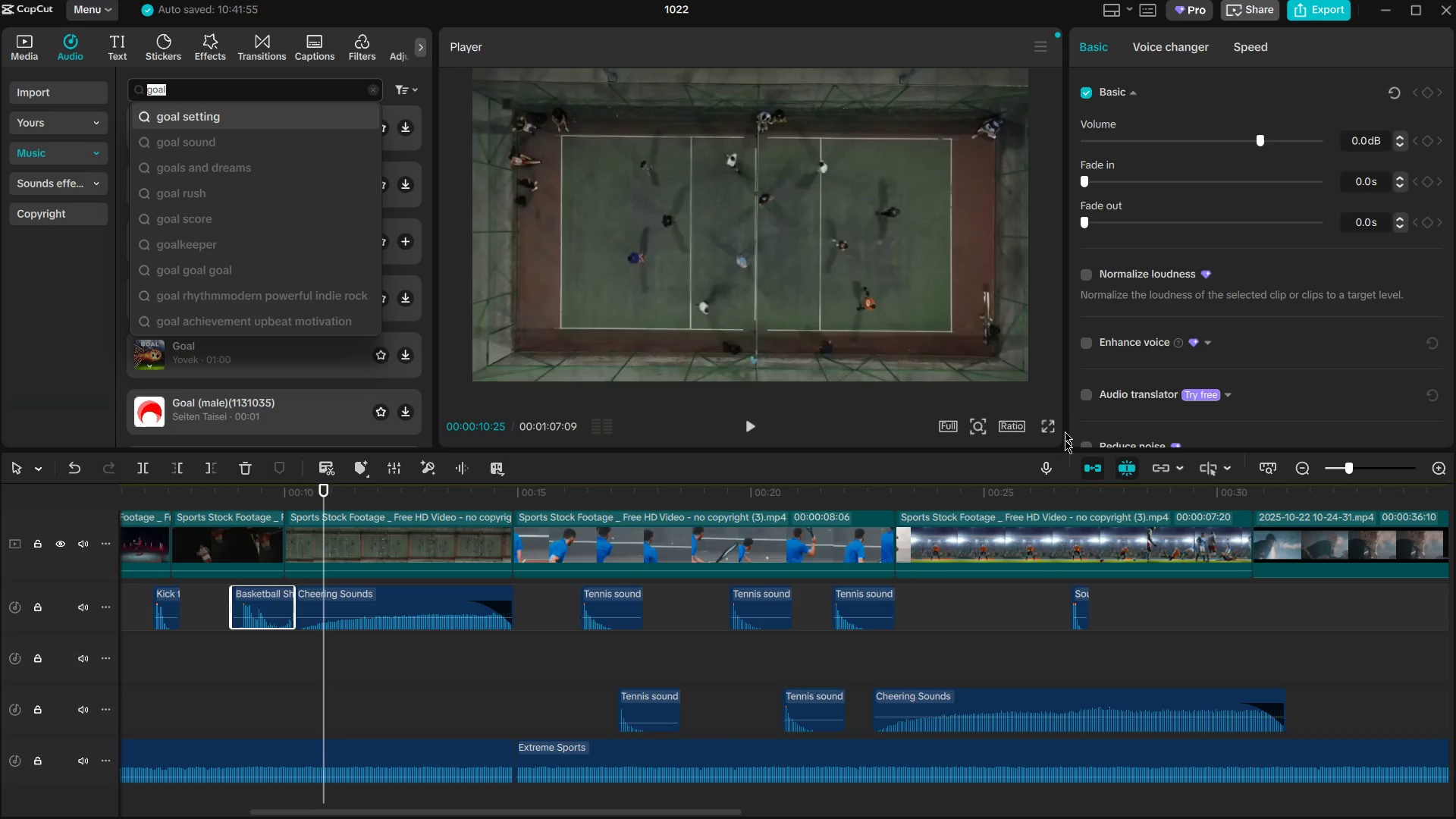 
scroll: coordinate [1045, 564], scroll_direction: down, amount: 9.0
 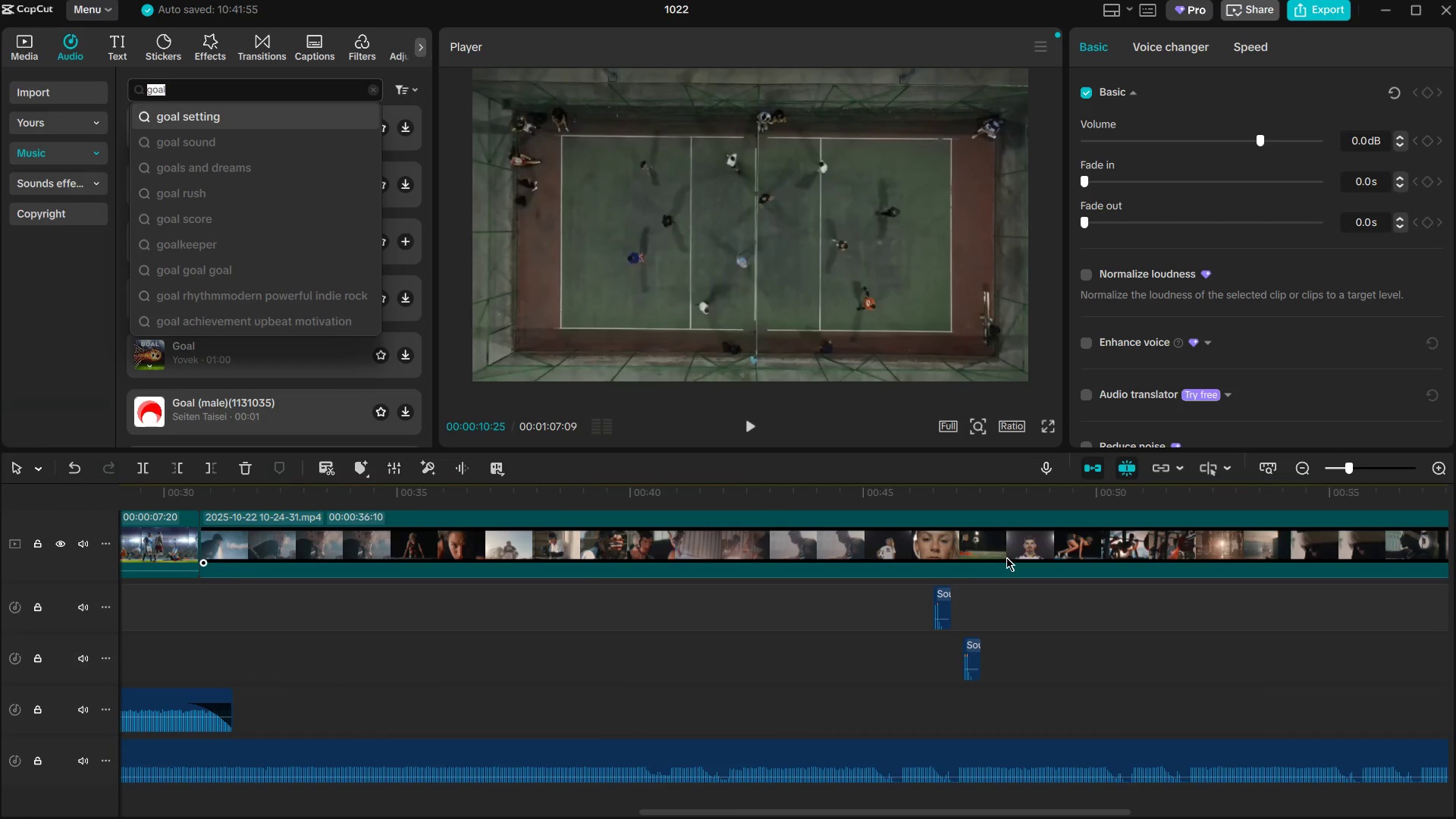 
scroll: coordinate [939, 531], scroll_direction: none, amount: 0.0
 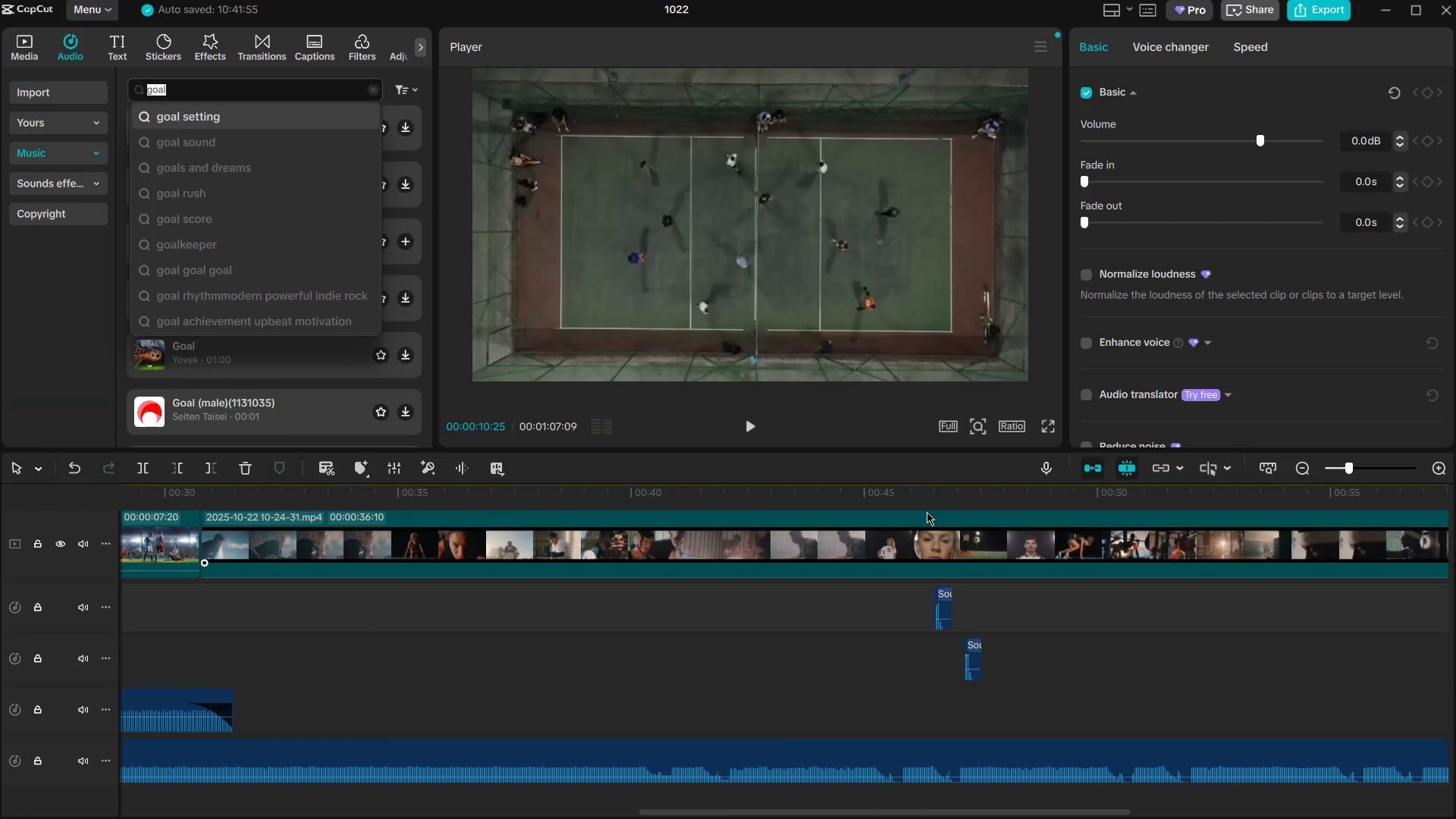 
left_click([927, 511])
 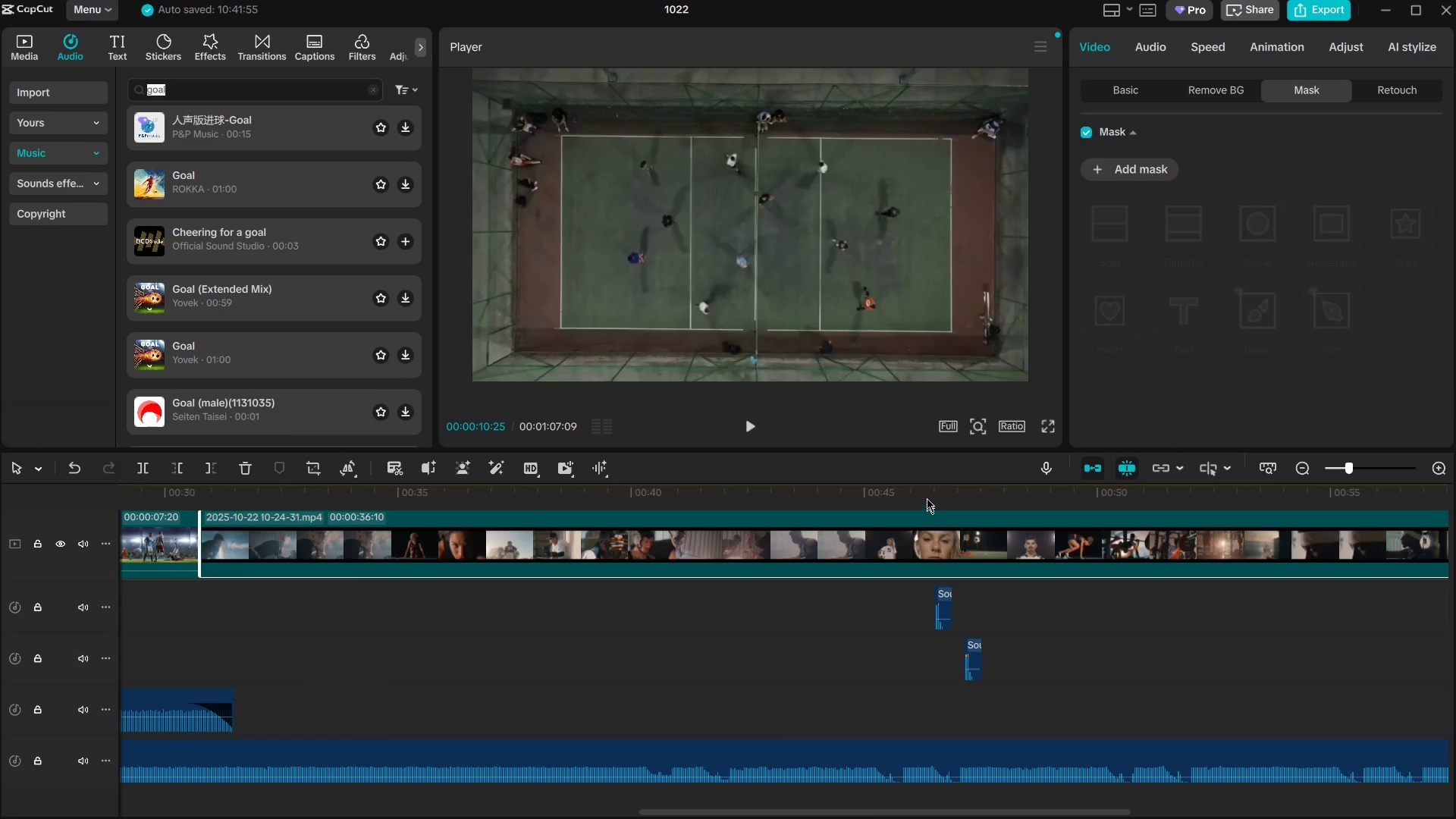 
left_click([927, 497])
 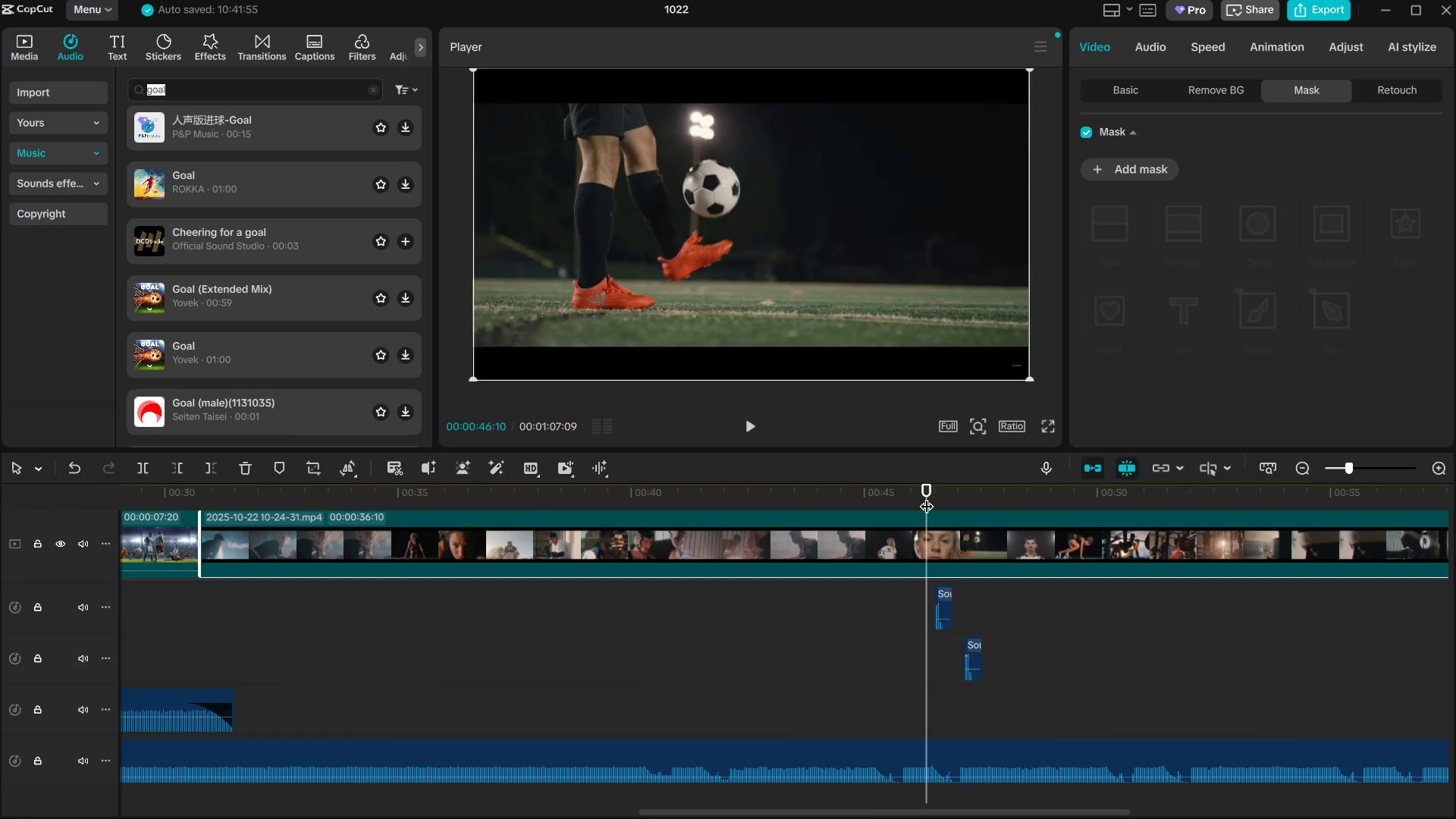 
key(Space)
 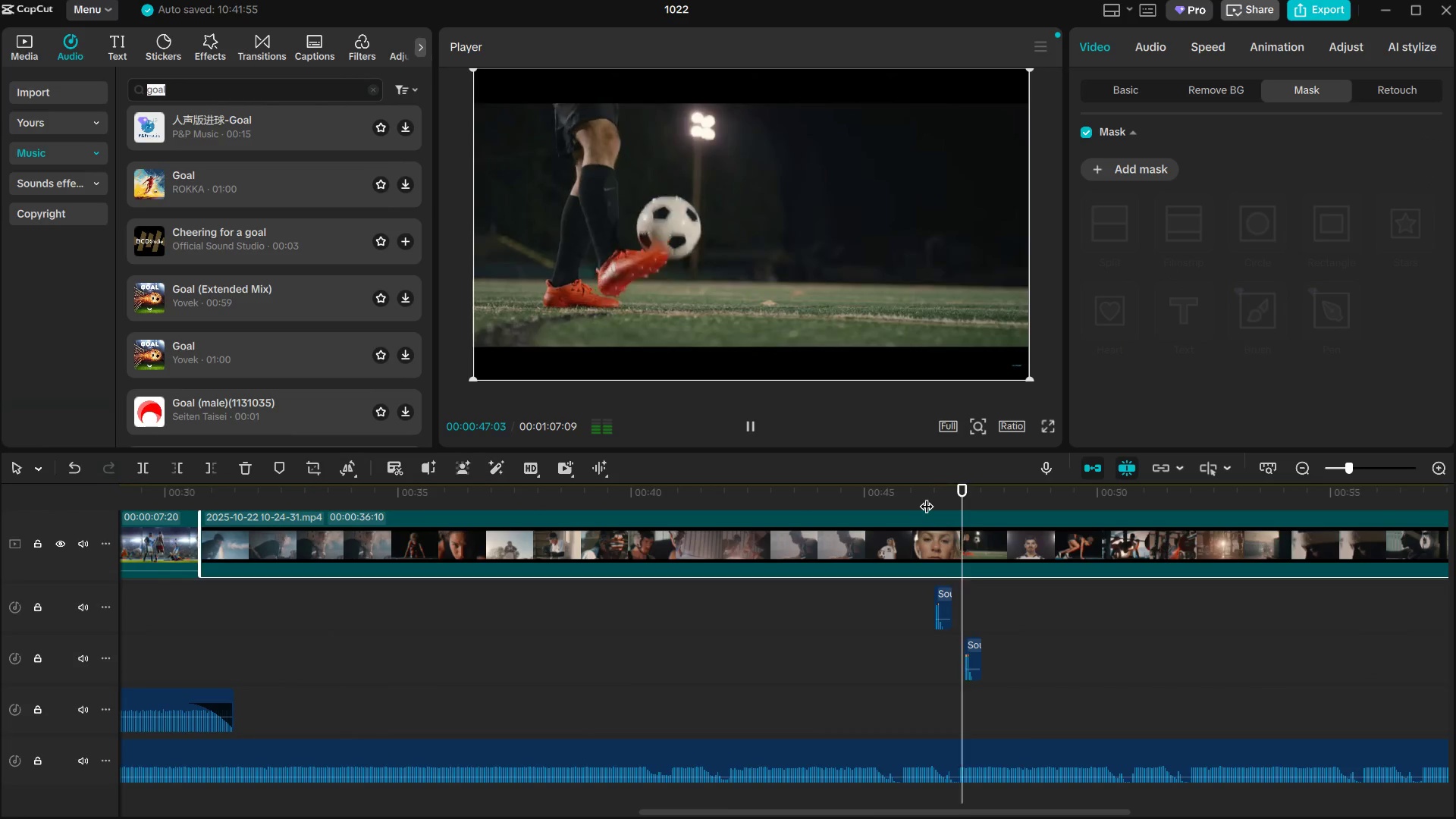 
scroll: coordinate [929, 516], scroll_direction: down, amount: 8.0
 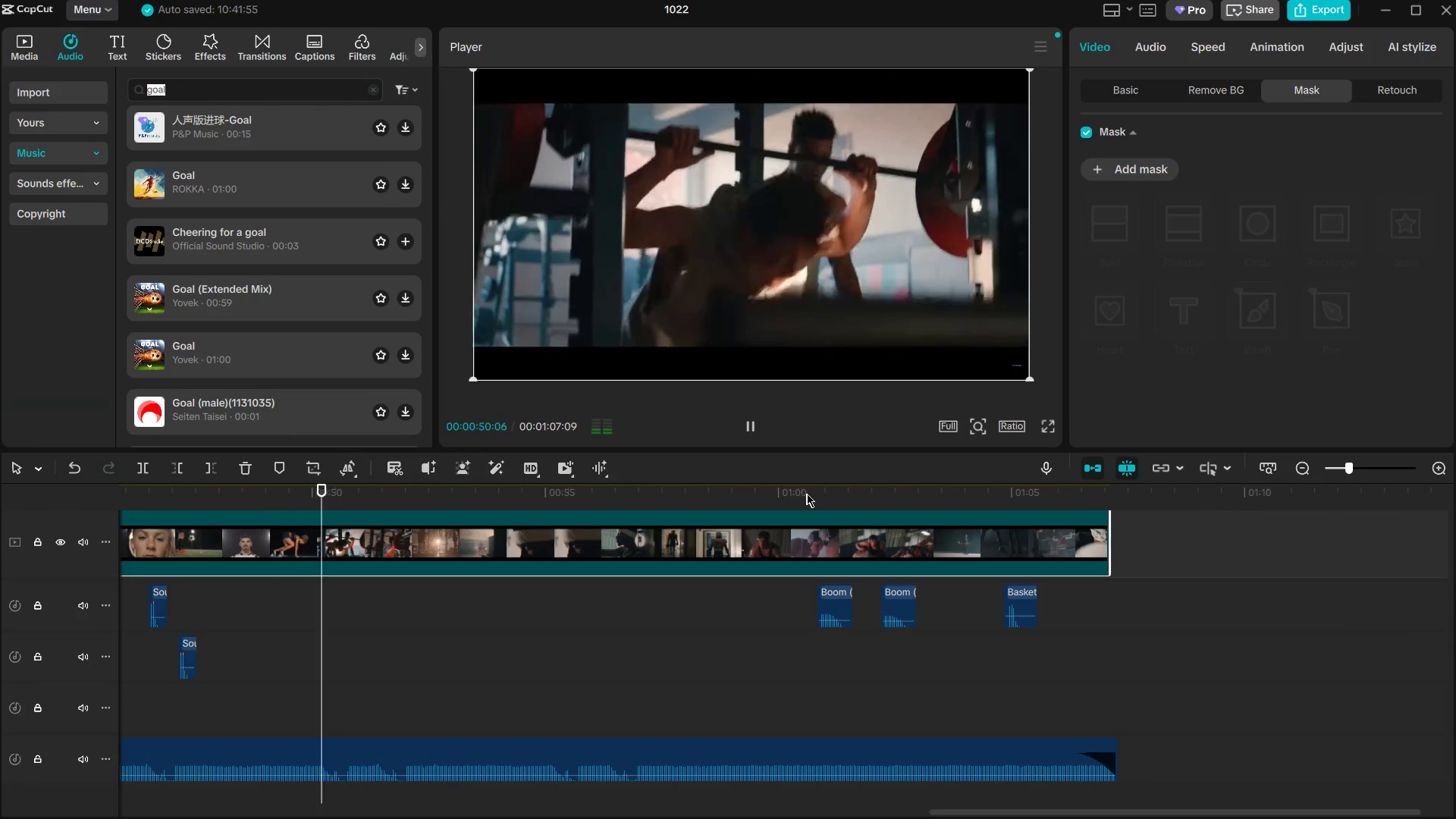 
scroll: coordinate [454, 587], scroll_direction: up, amount: 20.0
 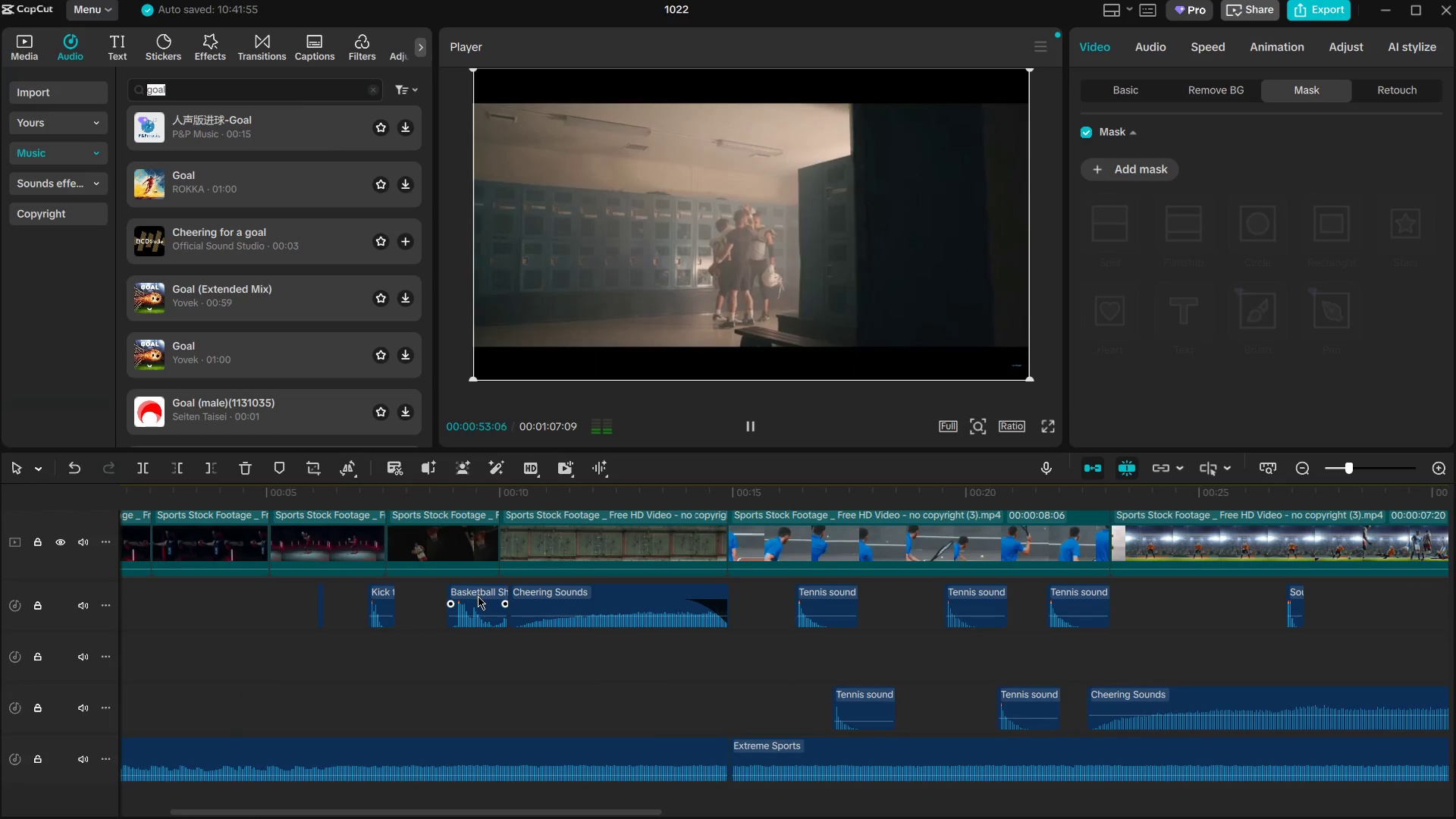 
left_click([480, 598])
 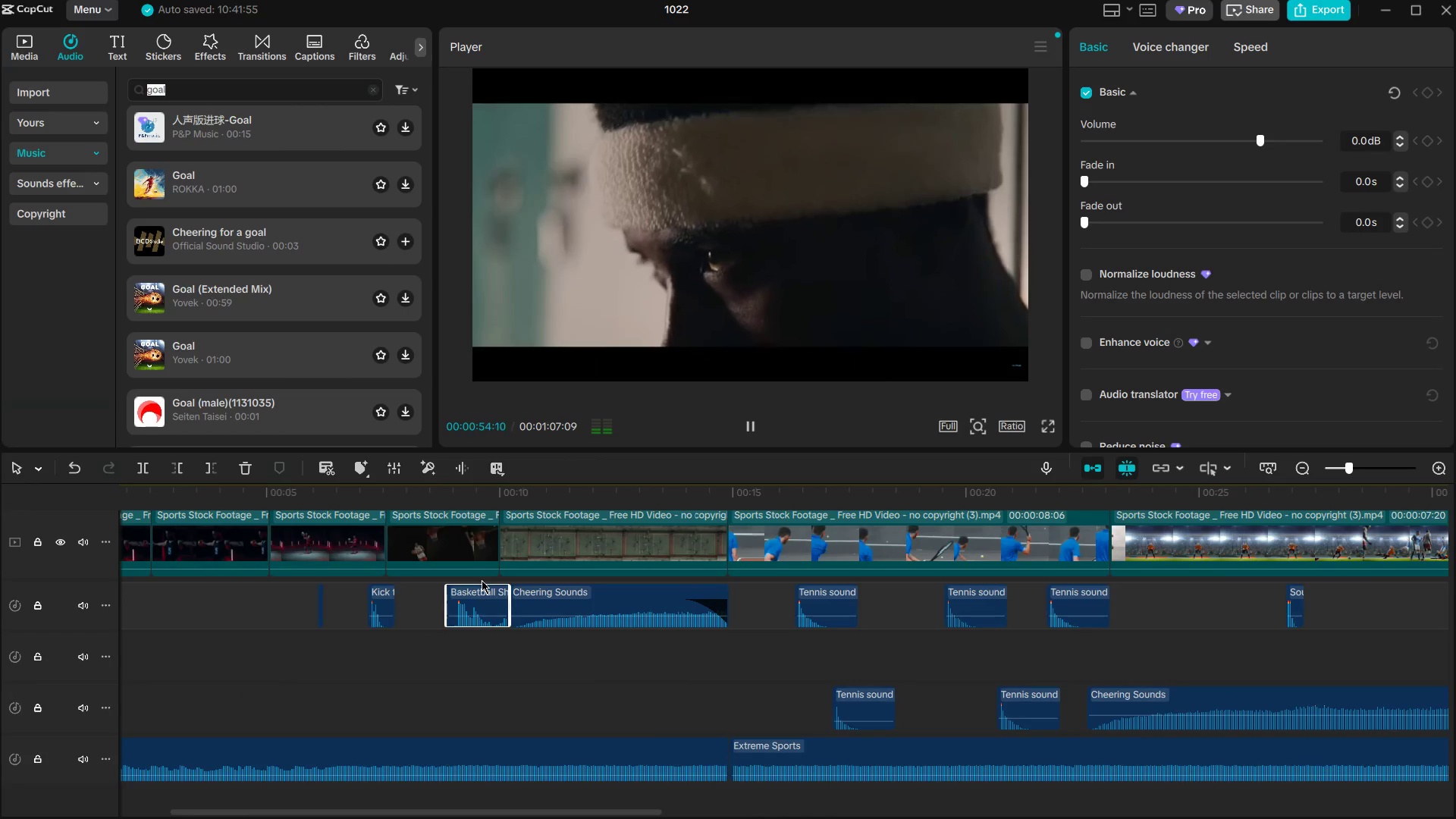 
key(Backspace)
type(basketba)
 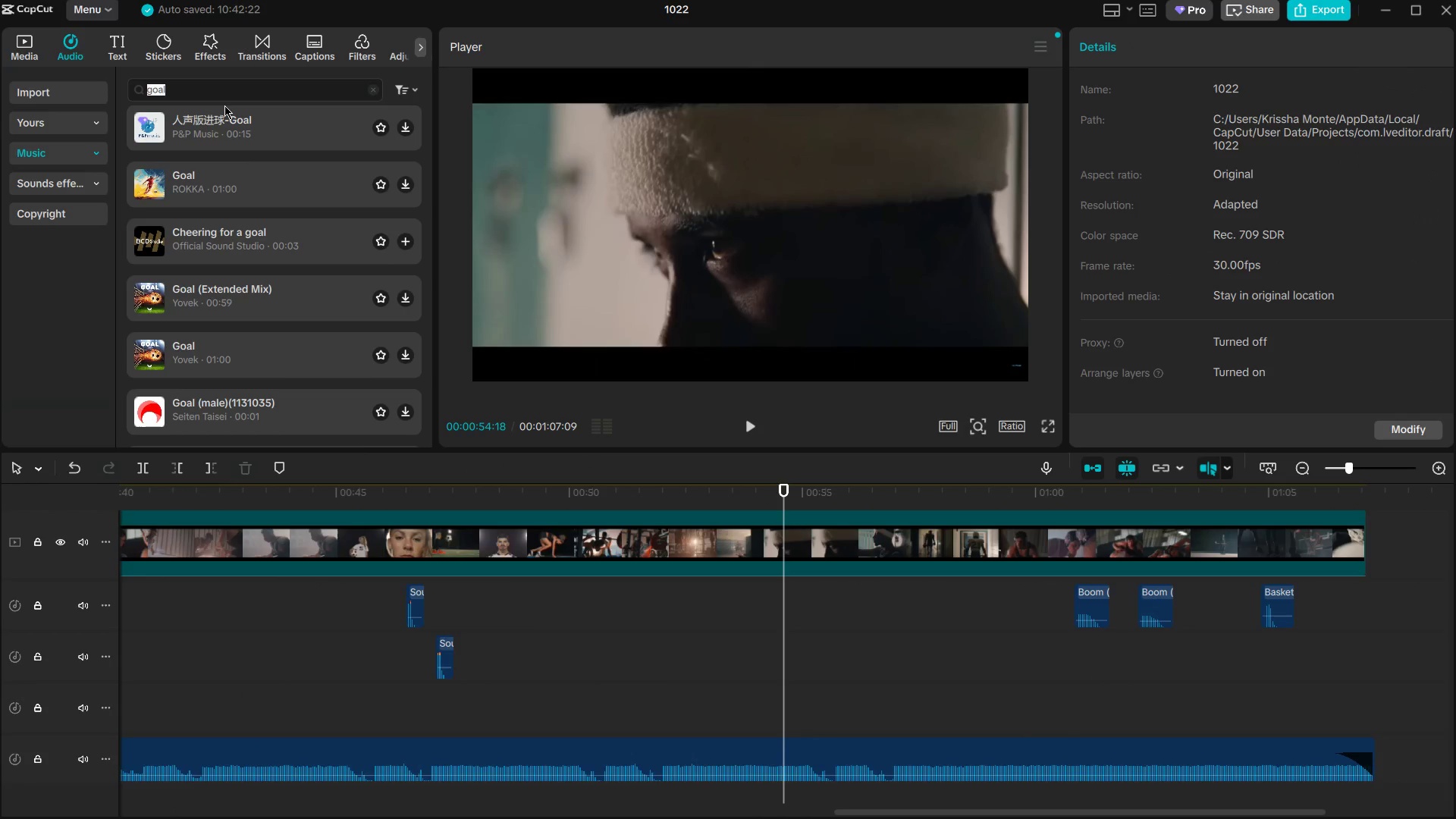 
left_click([224, 105])
 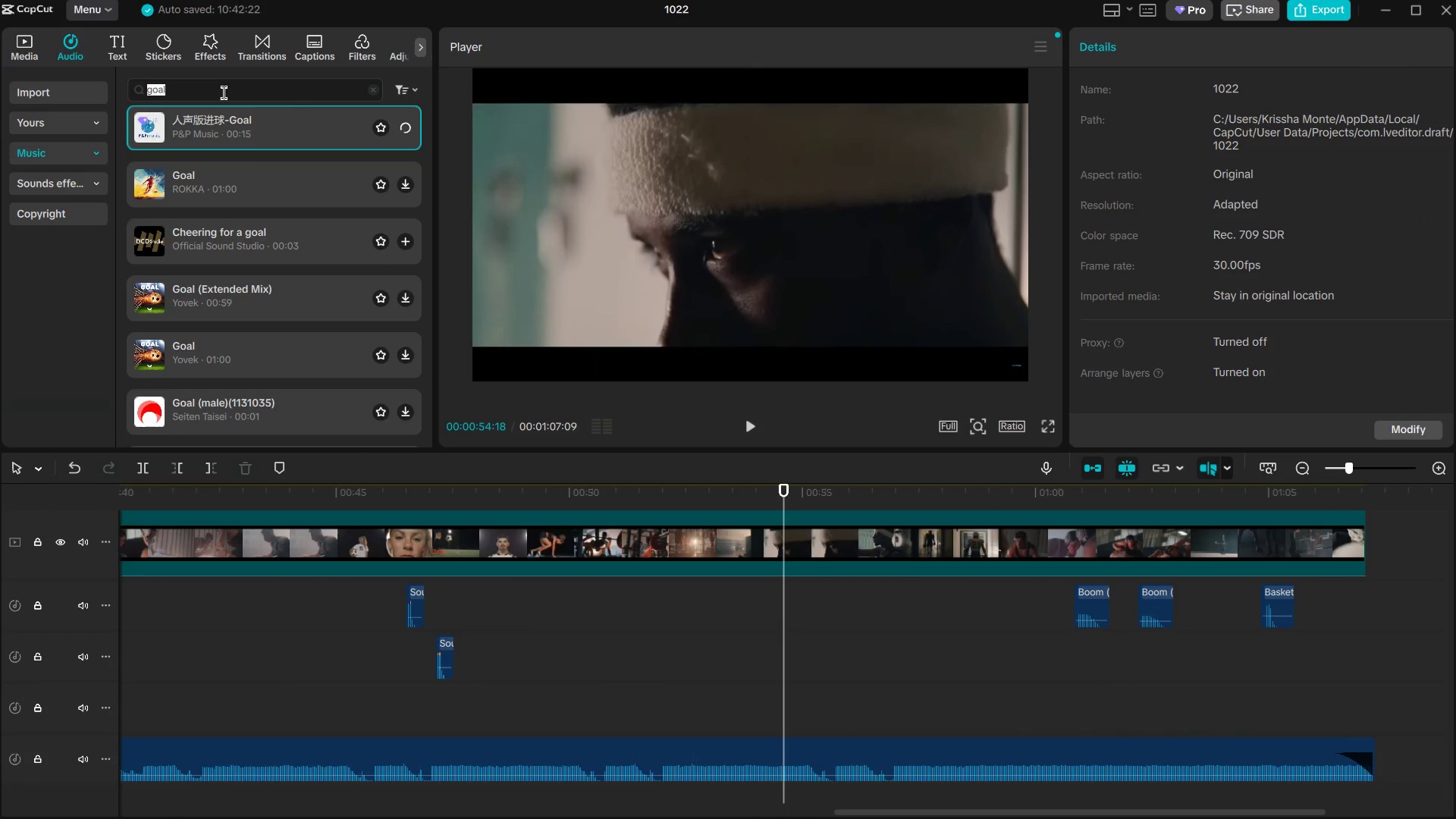 
left_click([224, 91])
 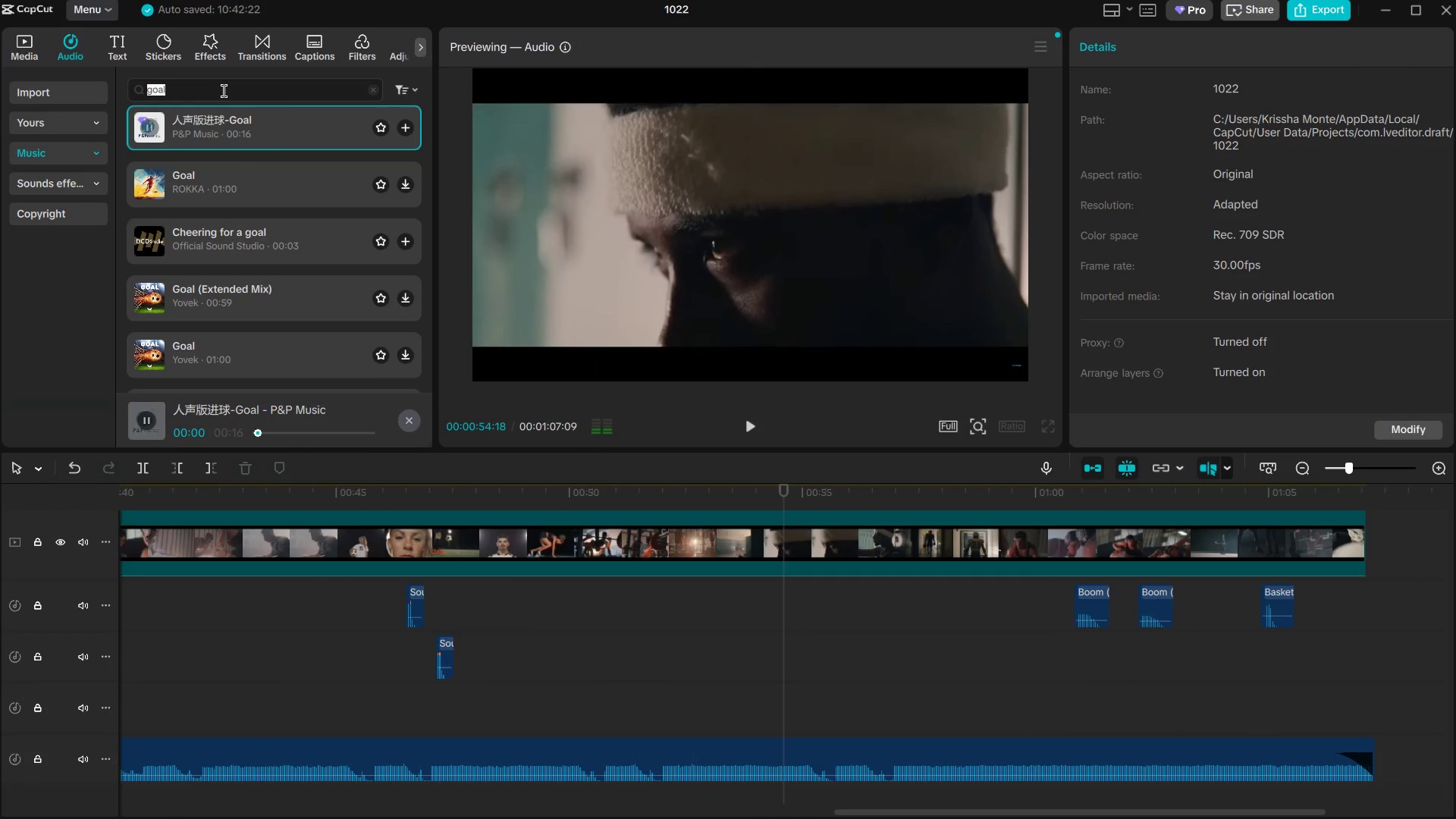 
key(Control+A)
 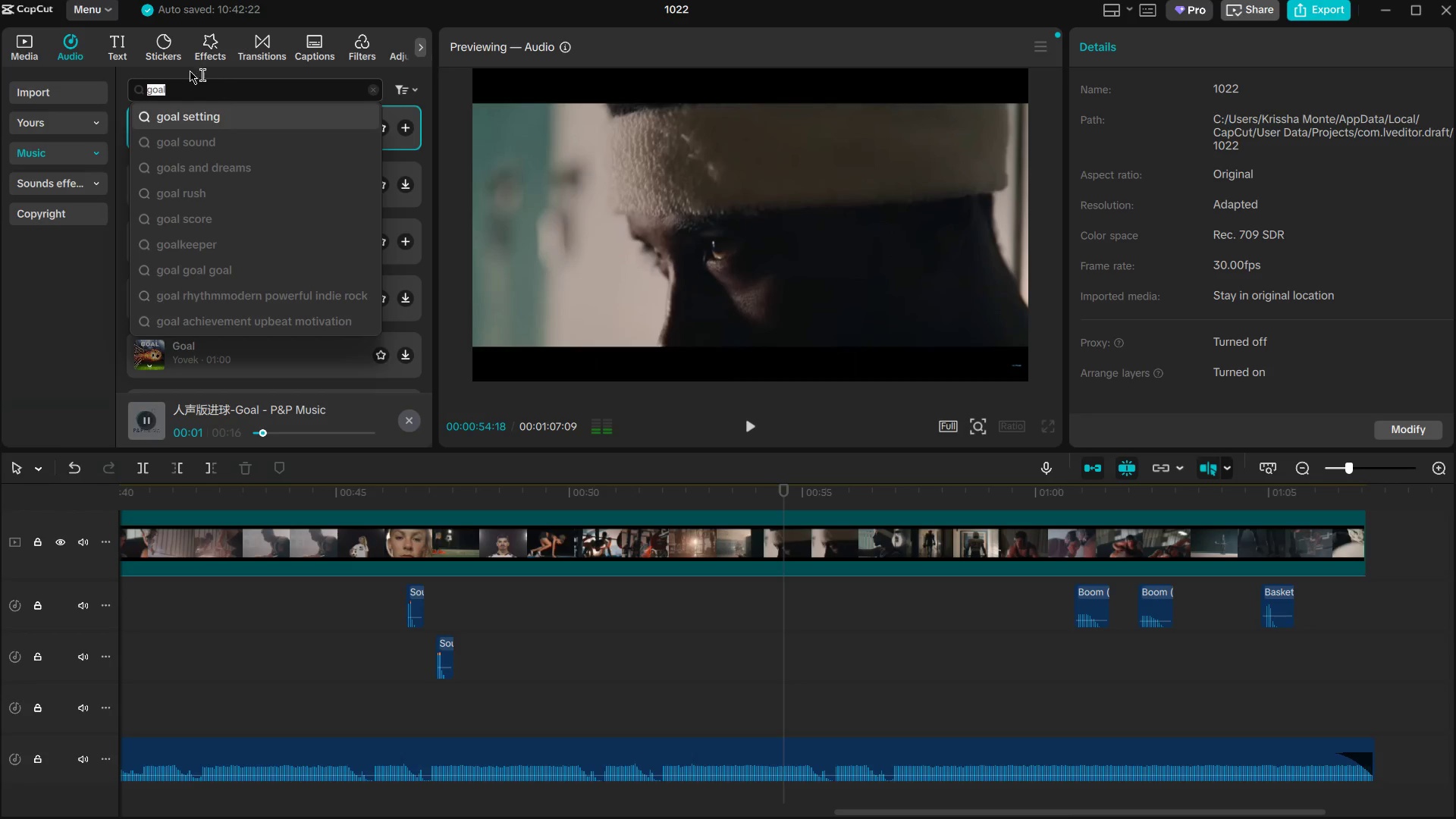 
type(basketball)
 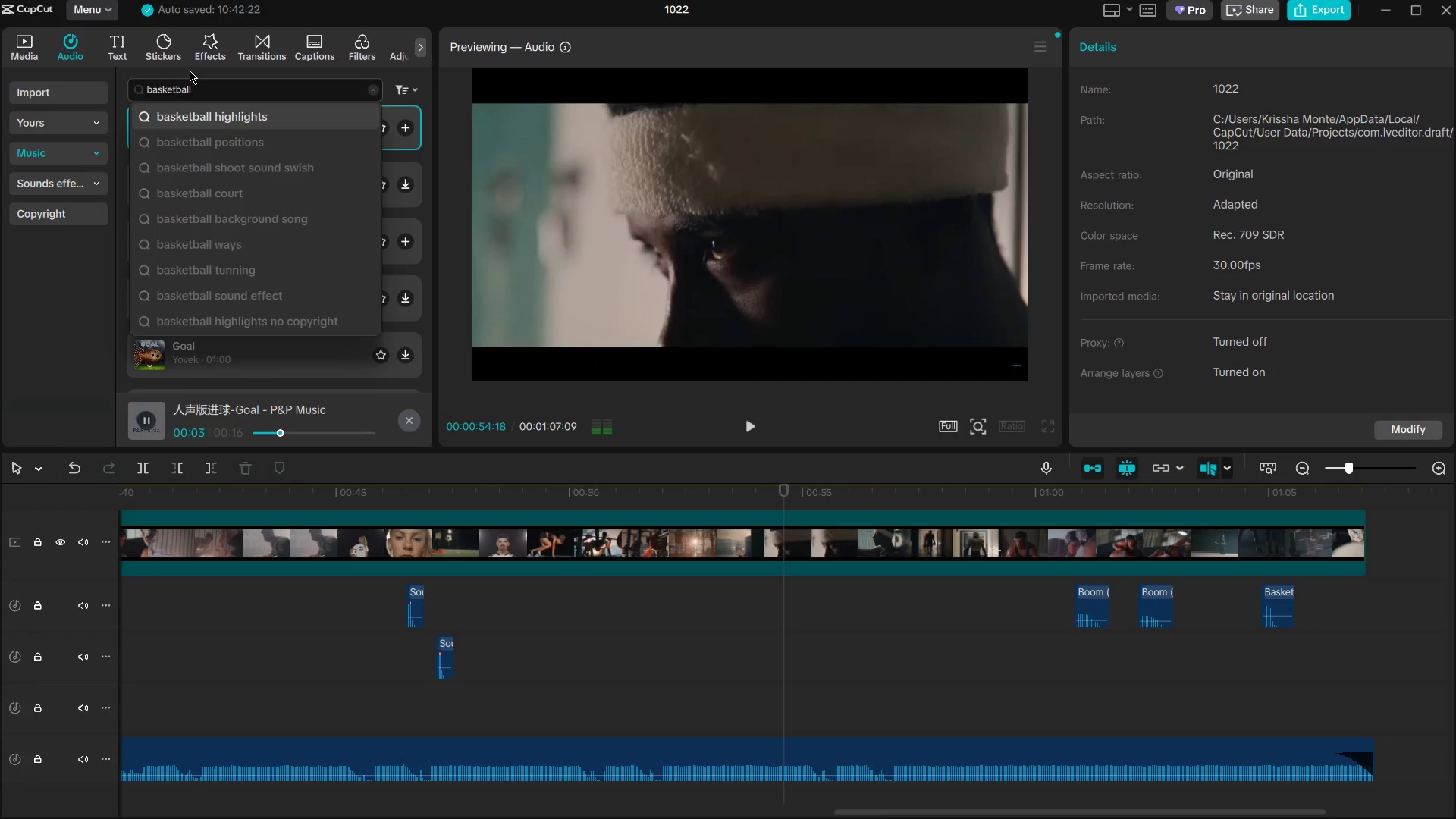 
key(Enter)
 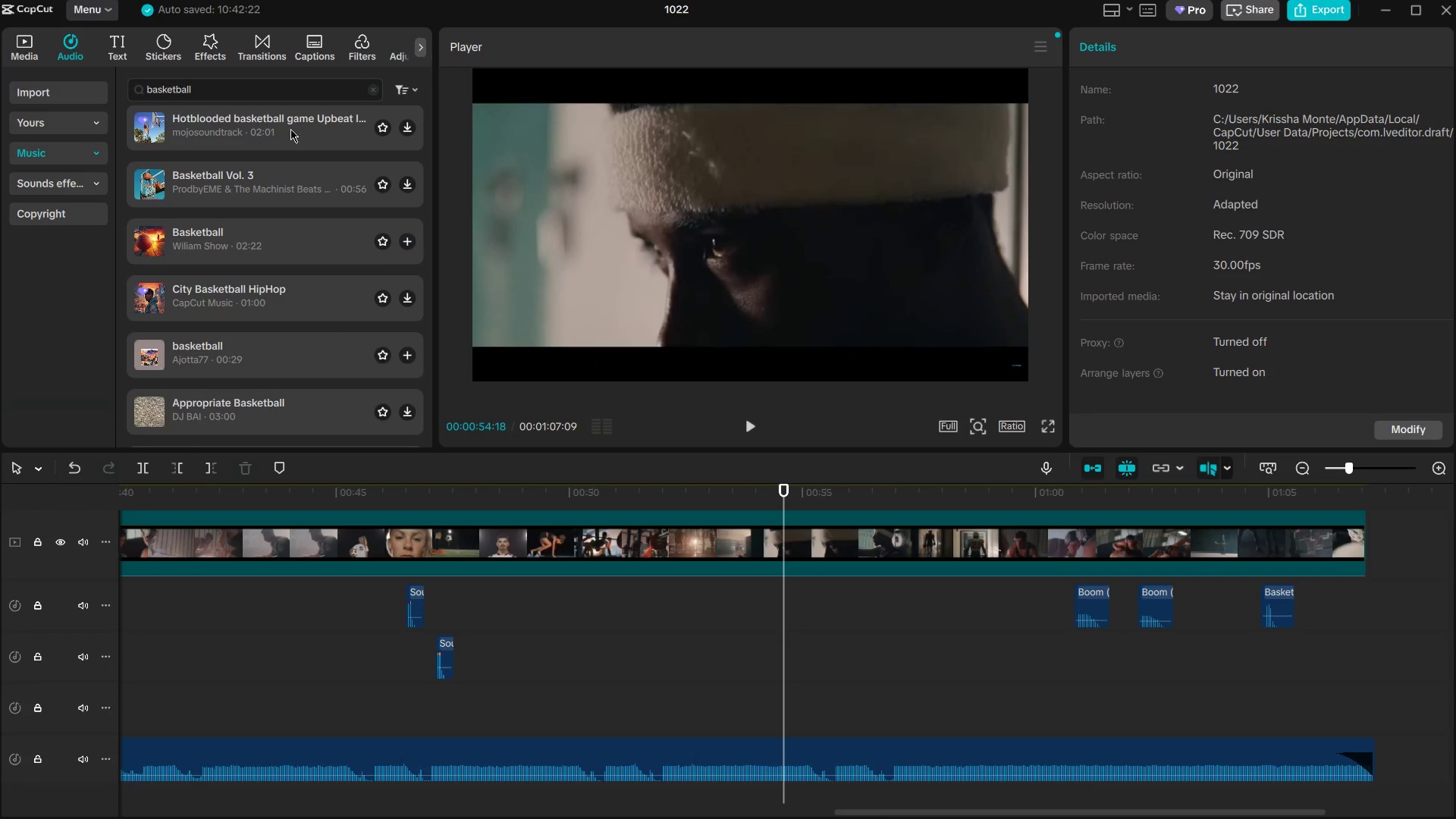 
left_click([281, 99])
 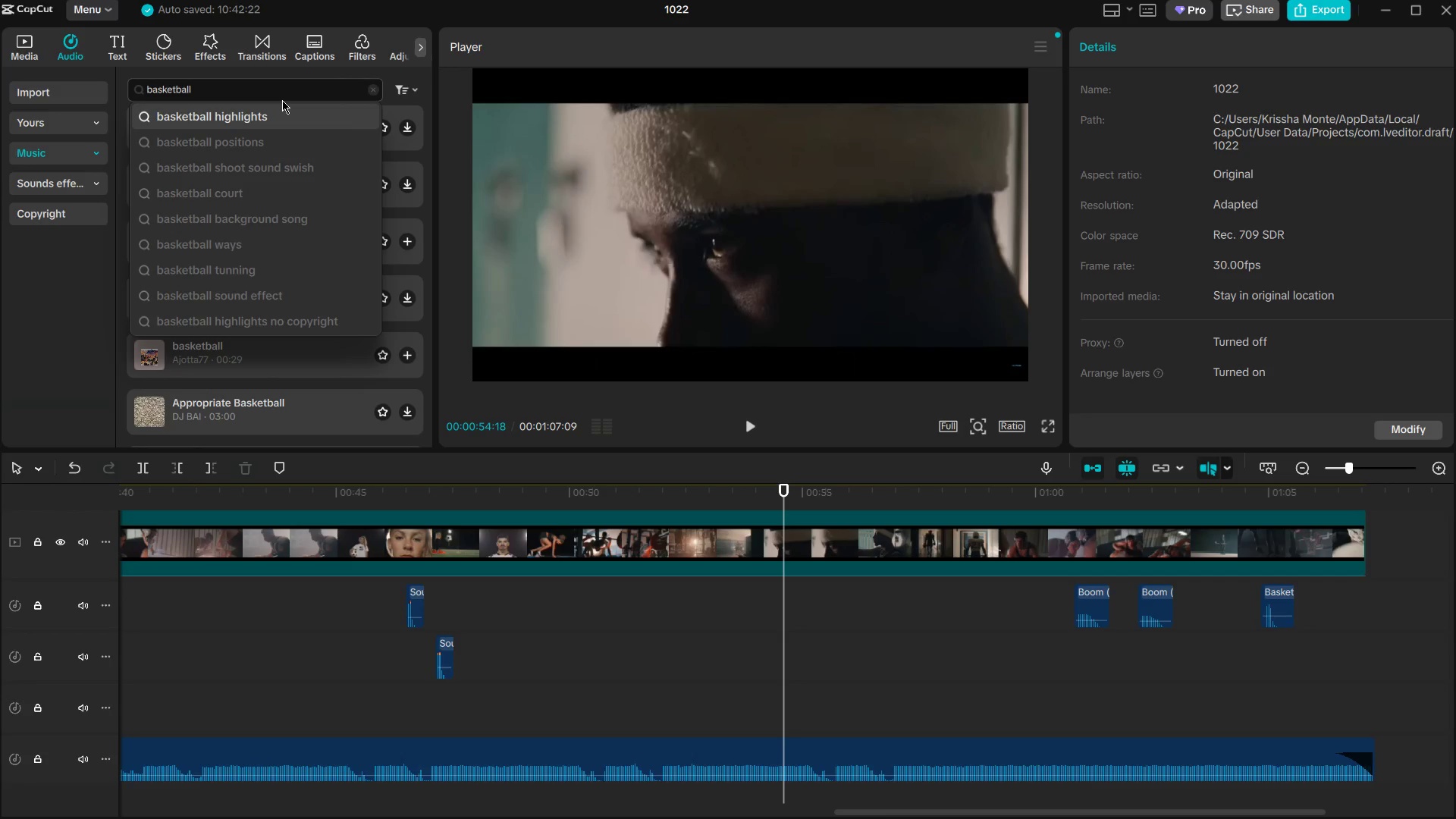 
type( shoot)
 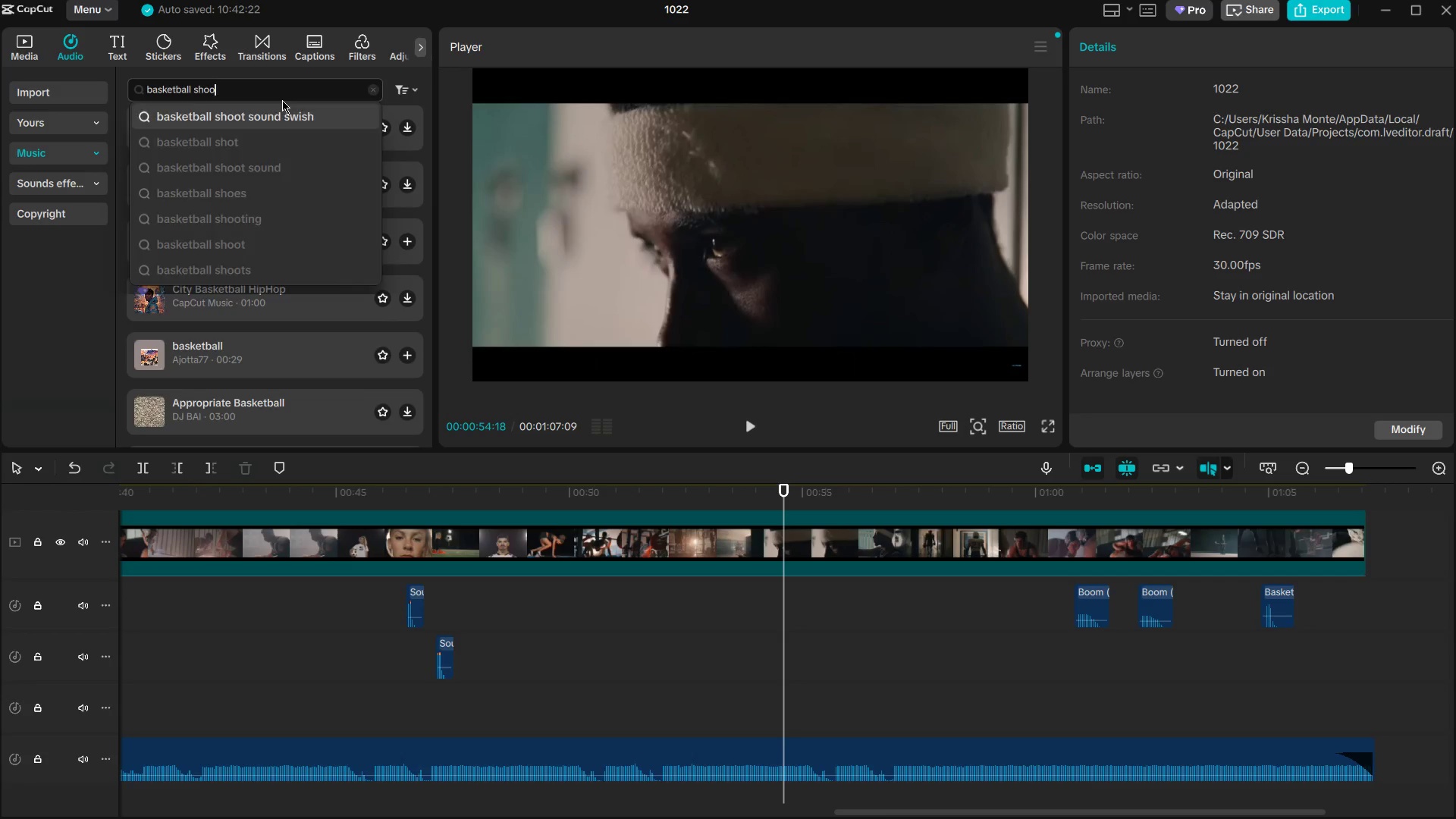 
key(Enter)
 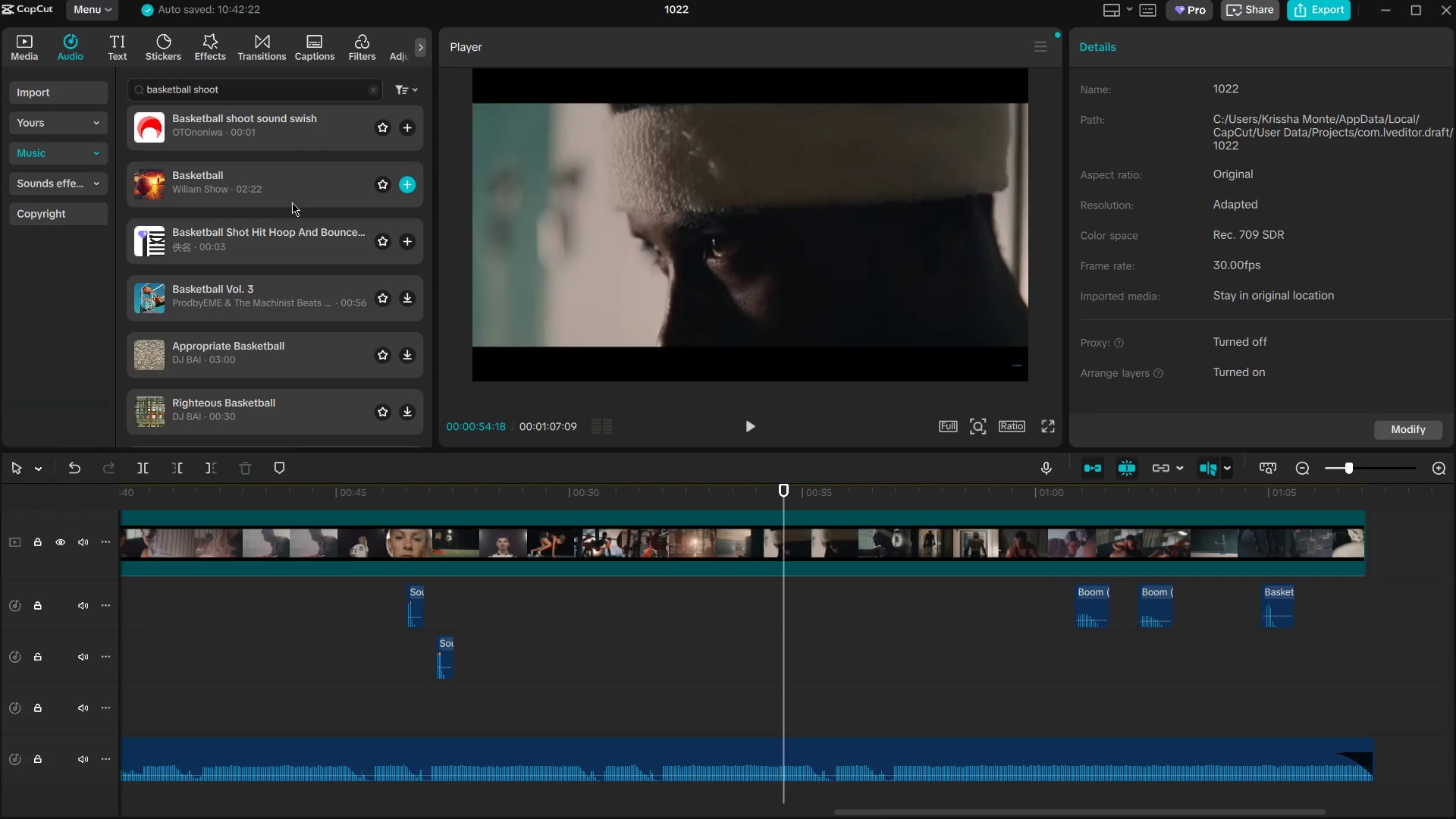 
left_click([293, 121])
 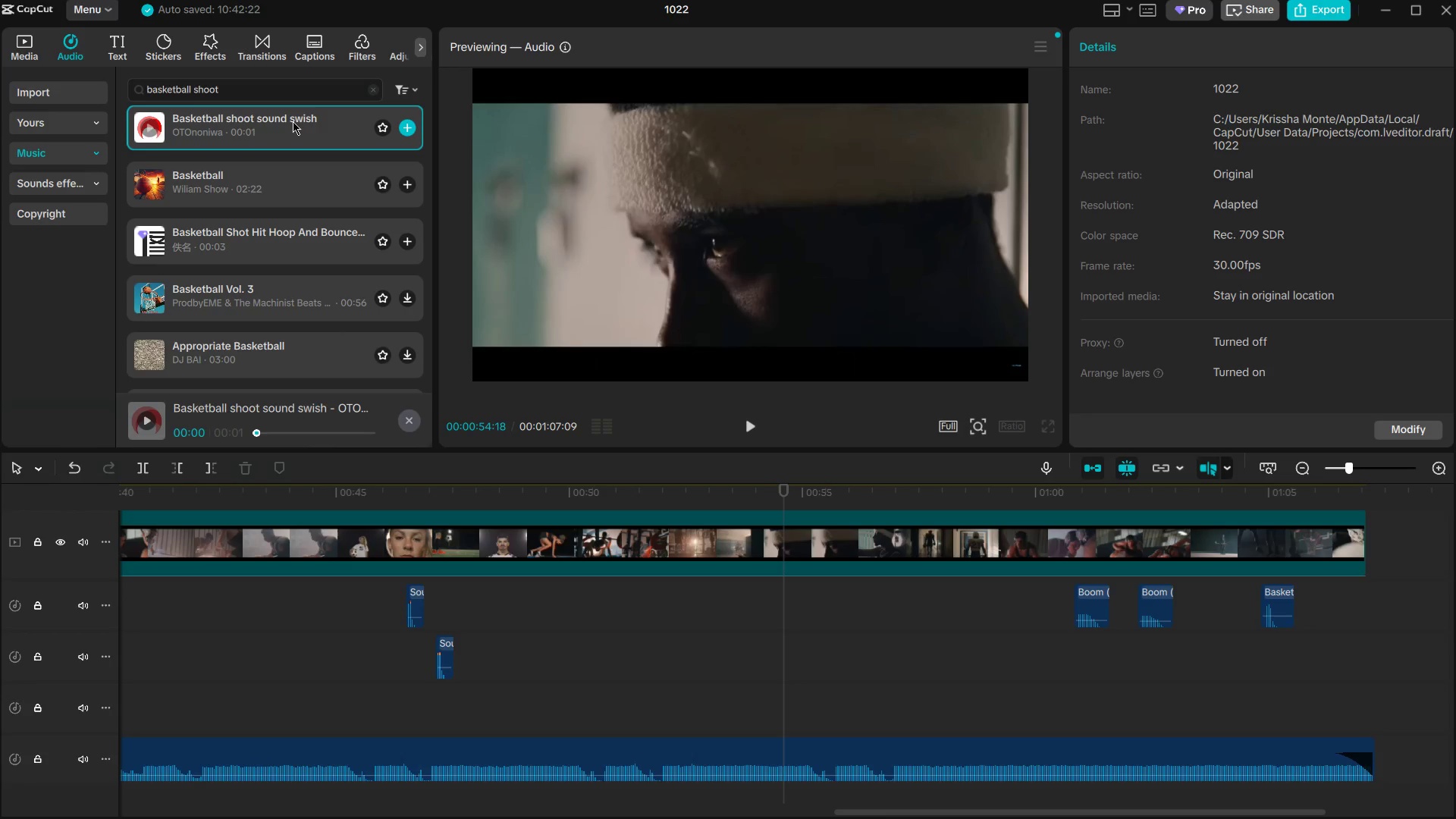 
left_click_drag(start_coordinate=[284, 121], to_coordinate=[778, 511])
 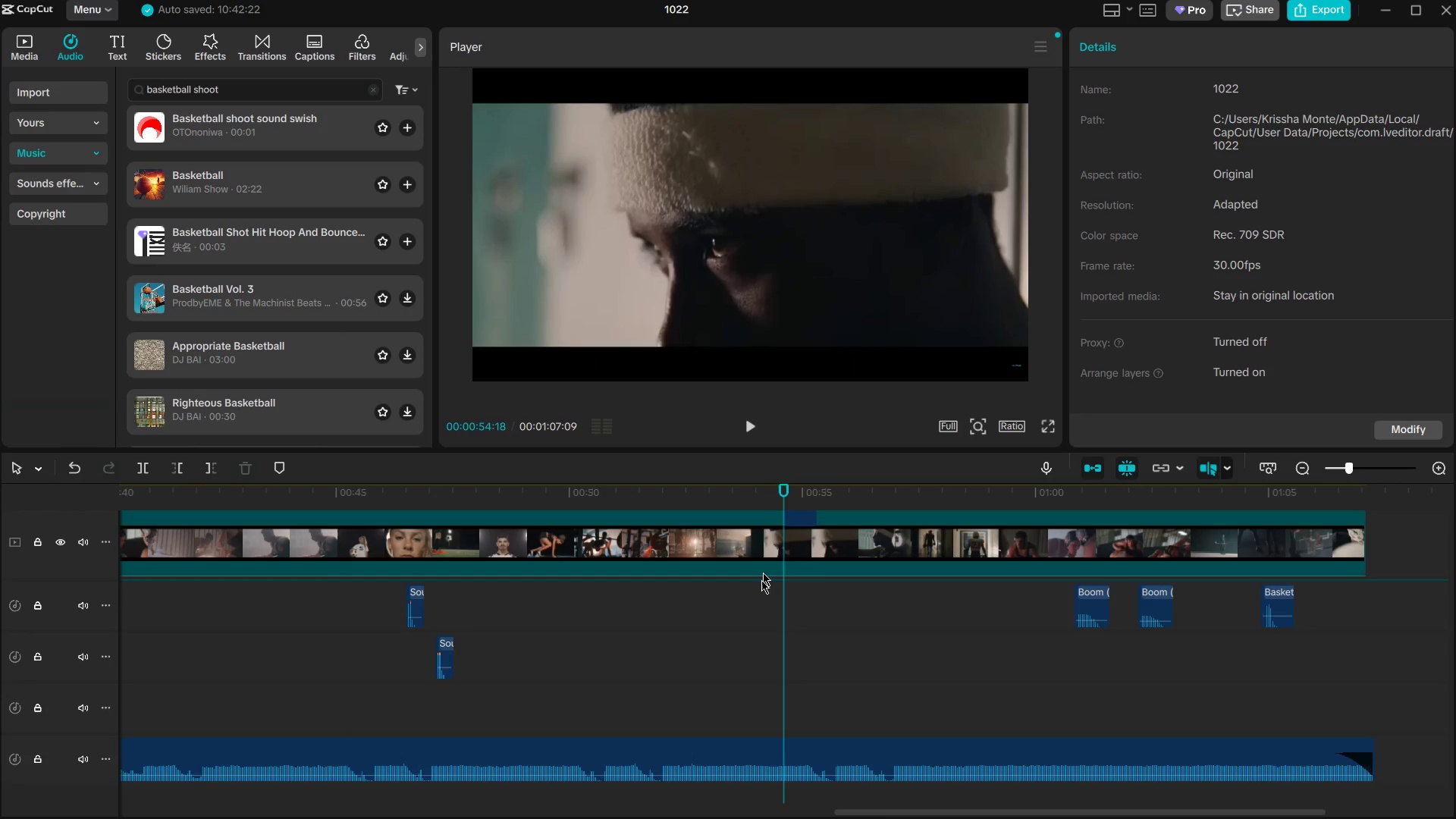 
left_click_drag(start_coordinate=[770, 533], to_coordinate=[767, 549])
 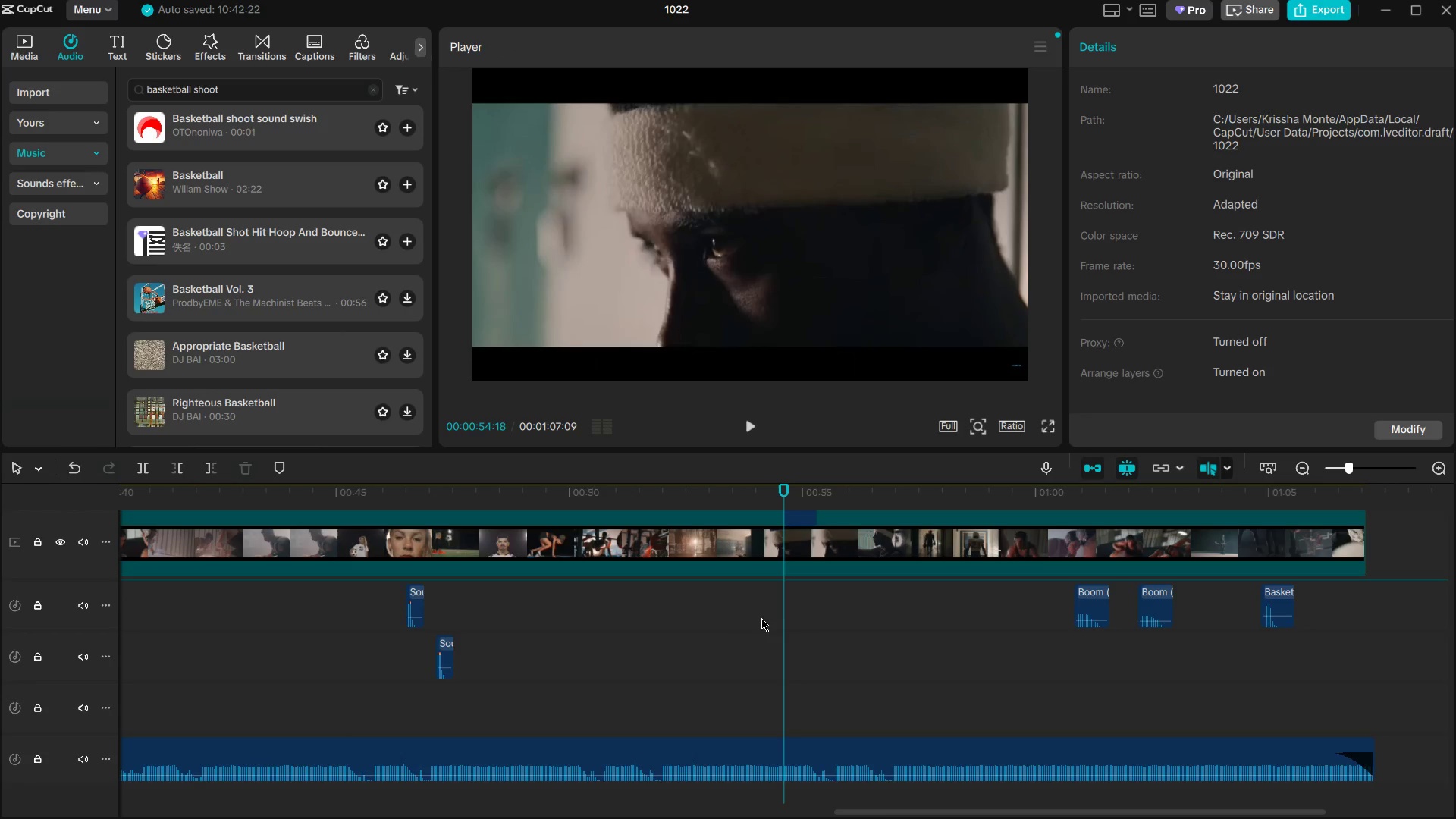 
left_click_drag(start_coordinate=[761, 618], to_coordinate=[745, 616])
 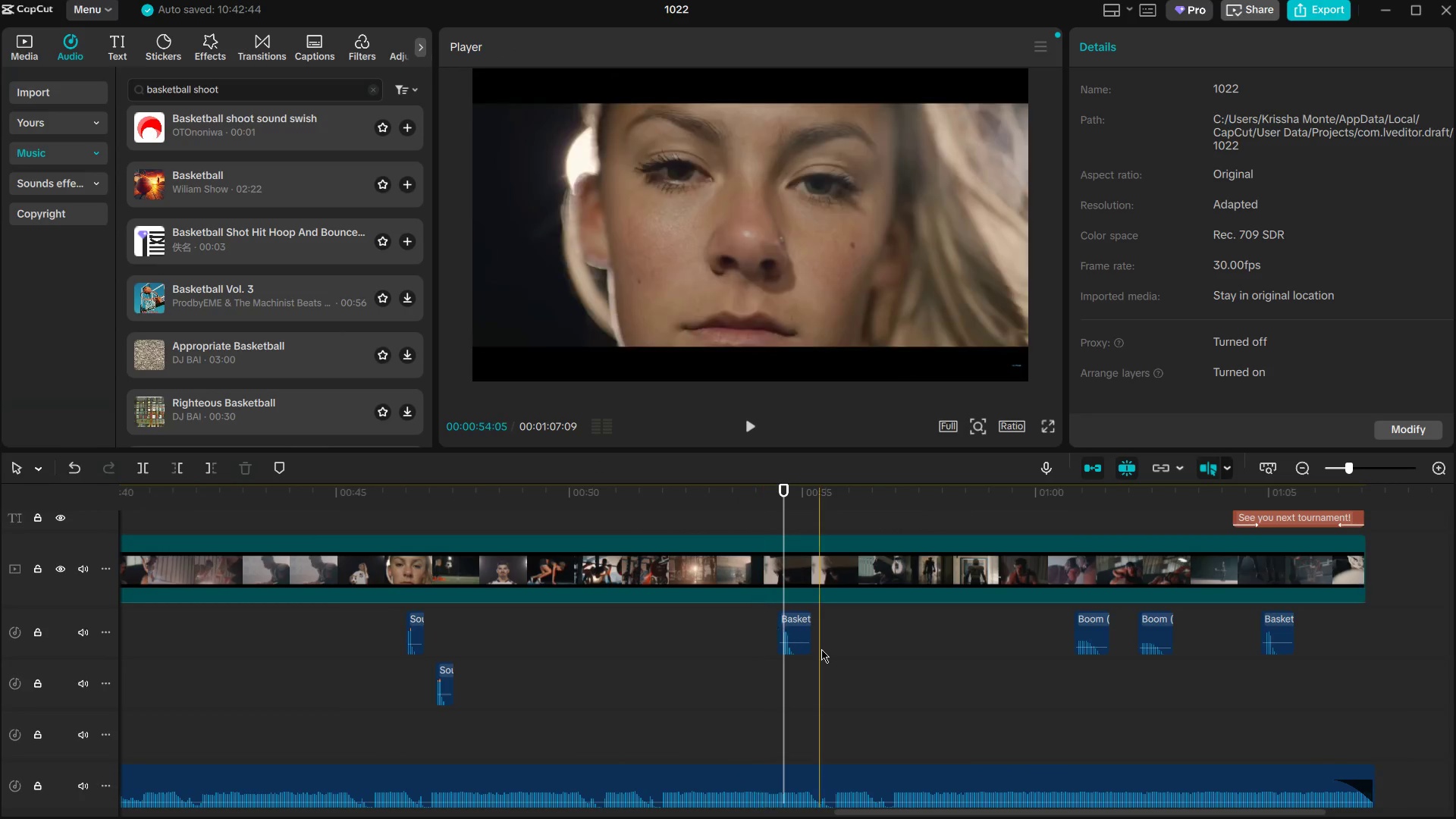 
left_click_drag(start_coordinate=[805, 638], to_coordinate=[569, 625])
 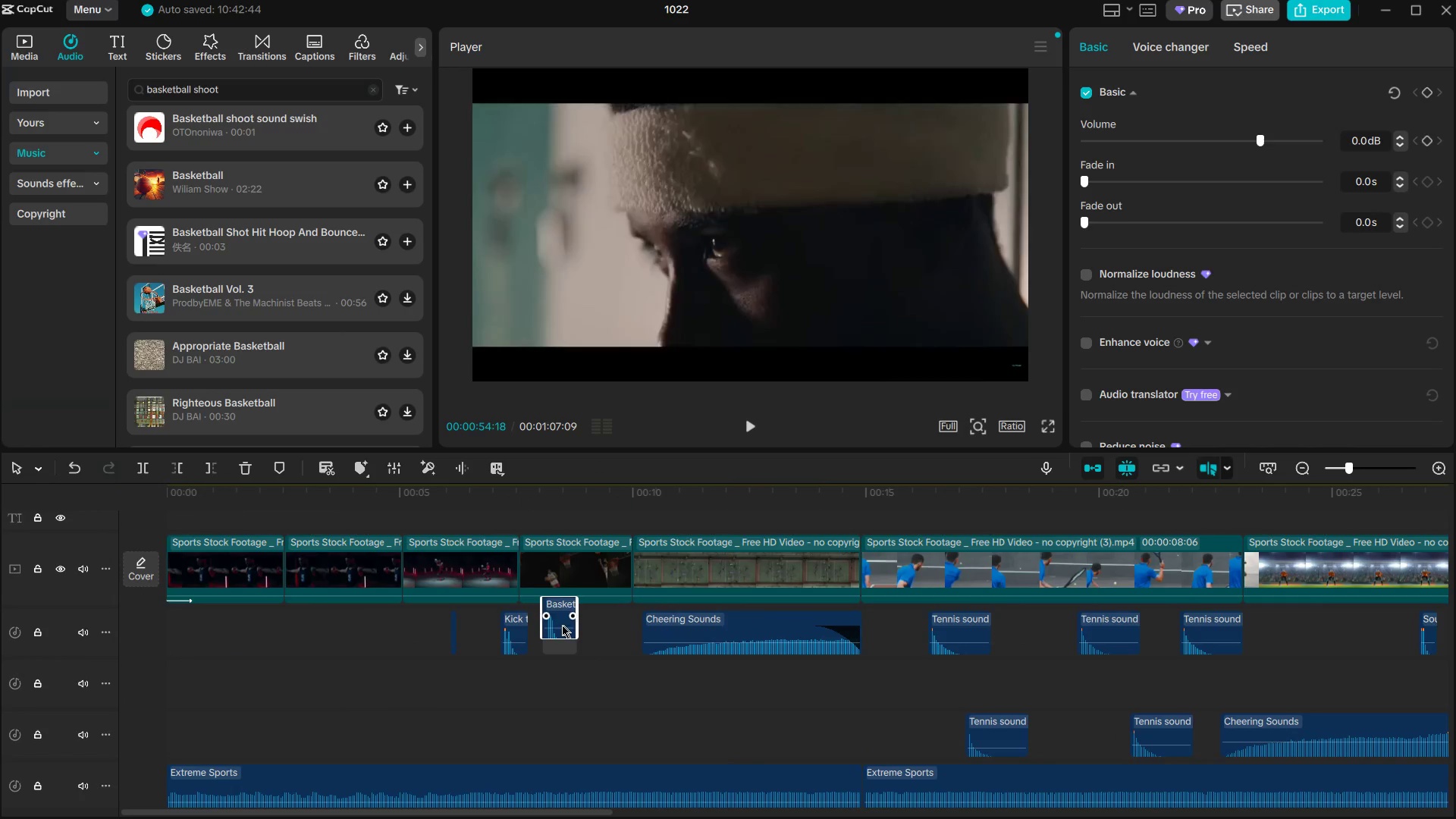 
left_click_drag(start_coordinate=[564, 625], to_coordinate=[576, 625])
 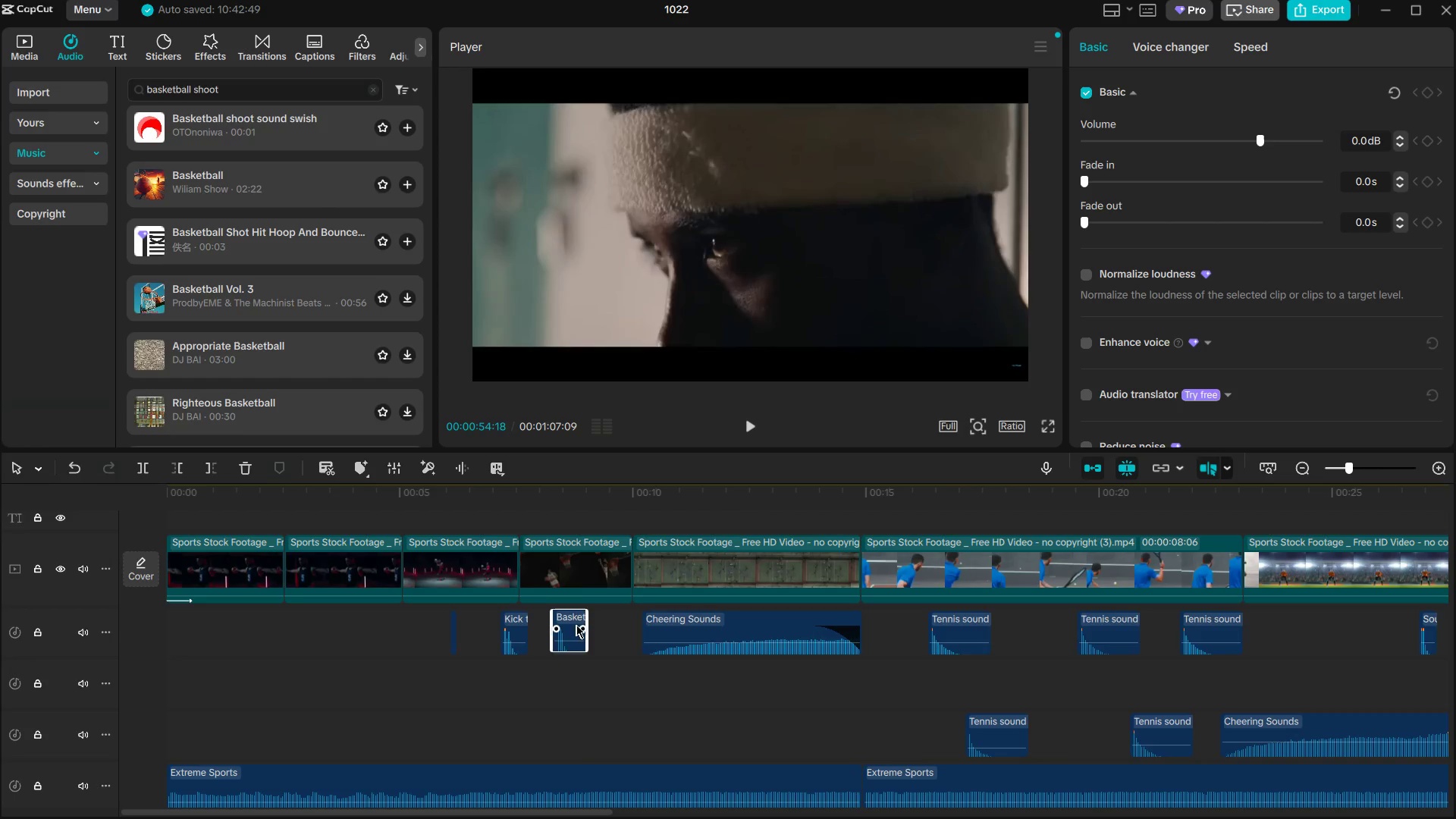 
left_click_drag(start_coordinate=[576, 625], to_coordinate=[582, 625])
 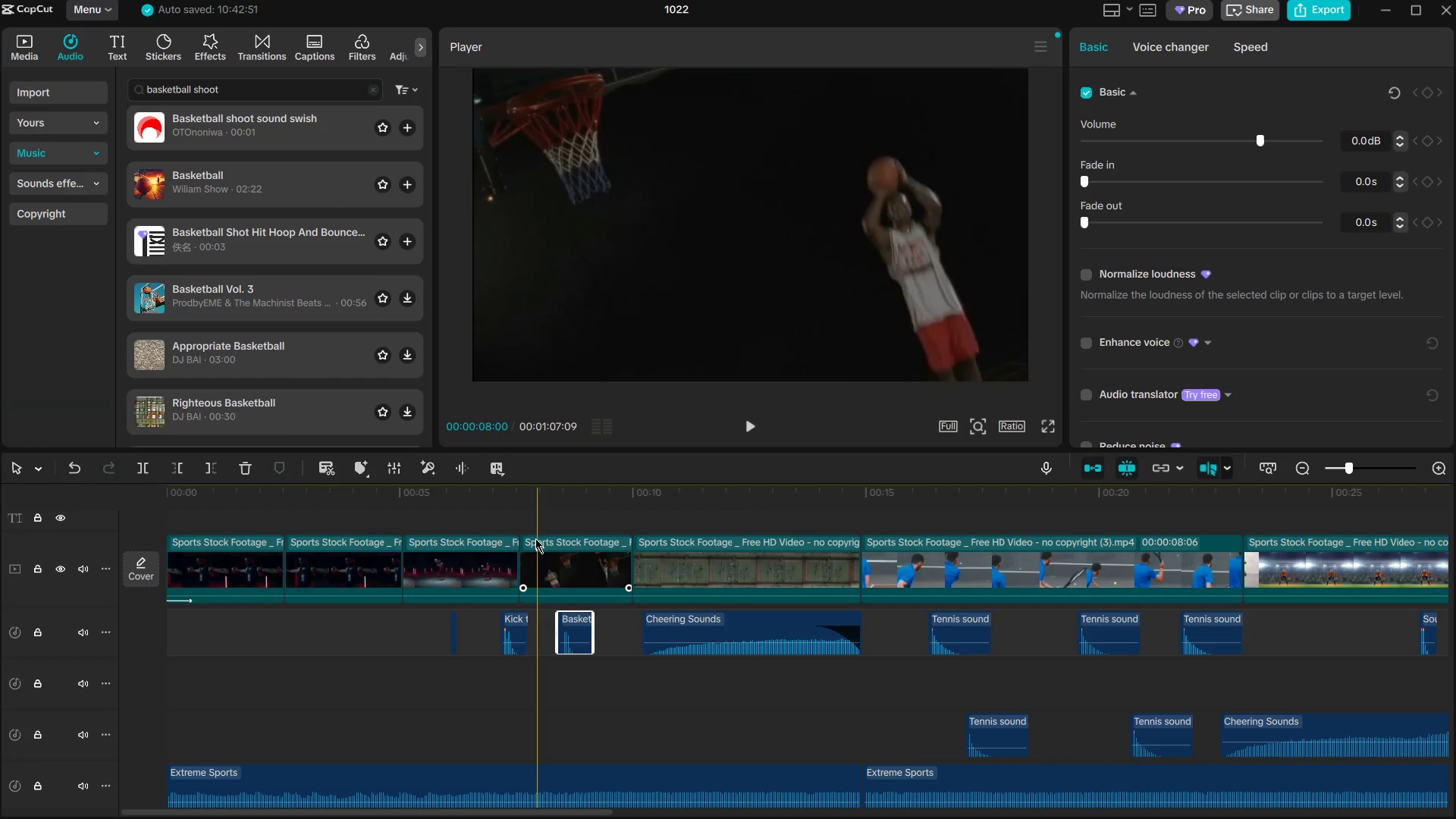 
left_click([528, 521])
 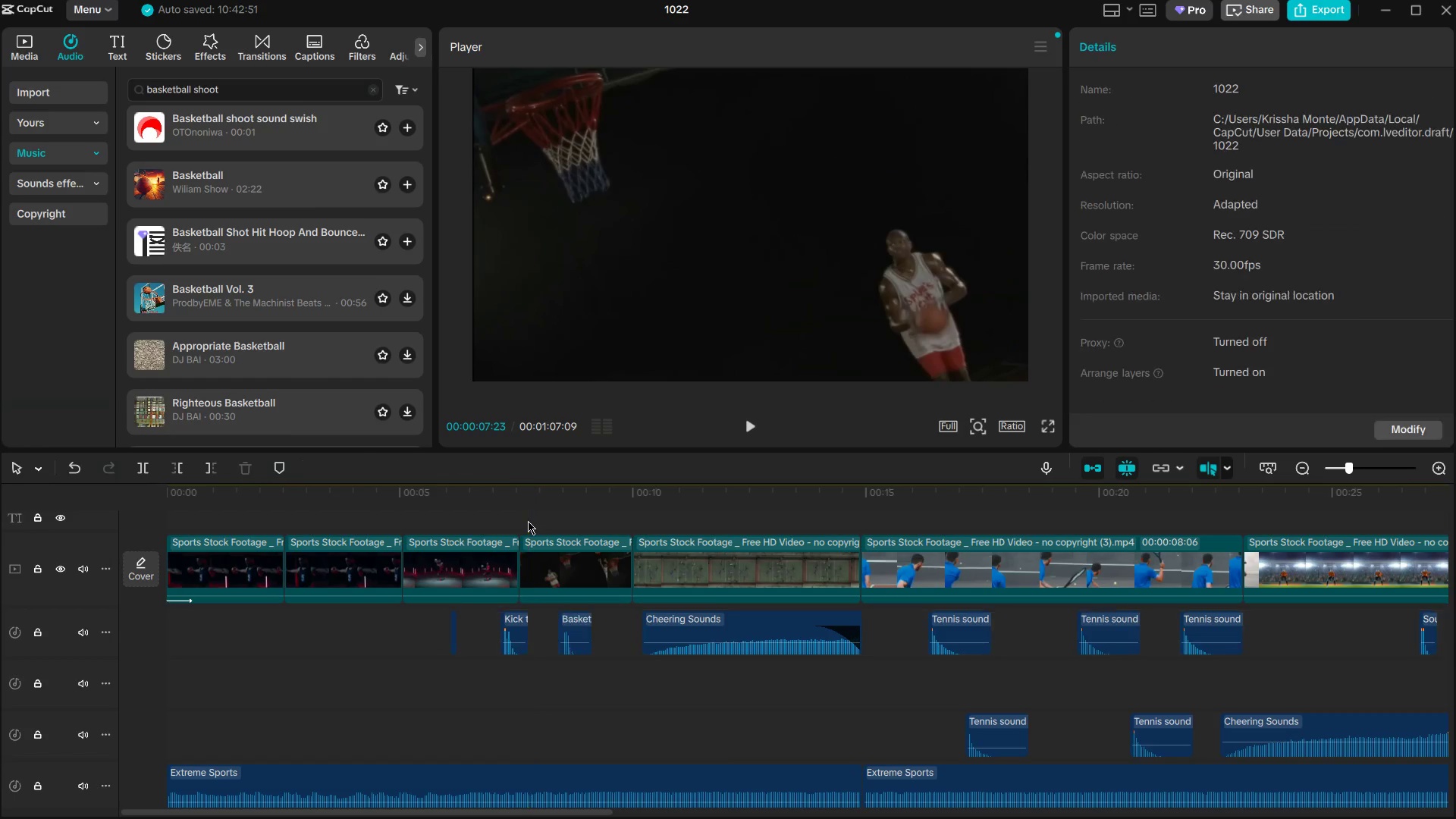 
key(Space)
 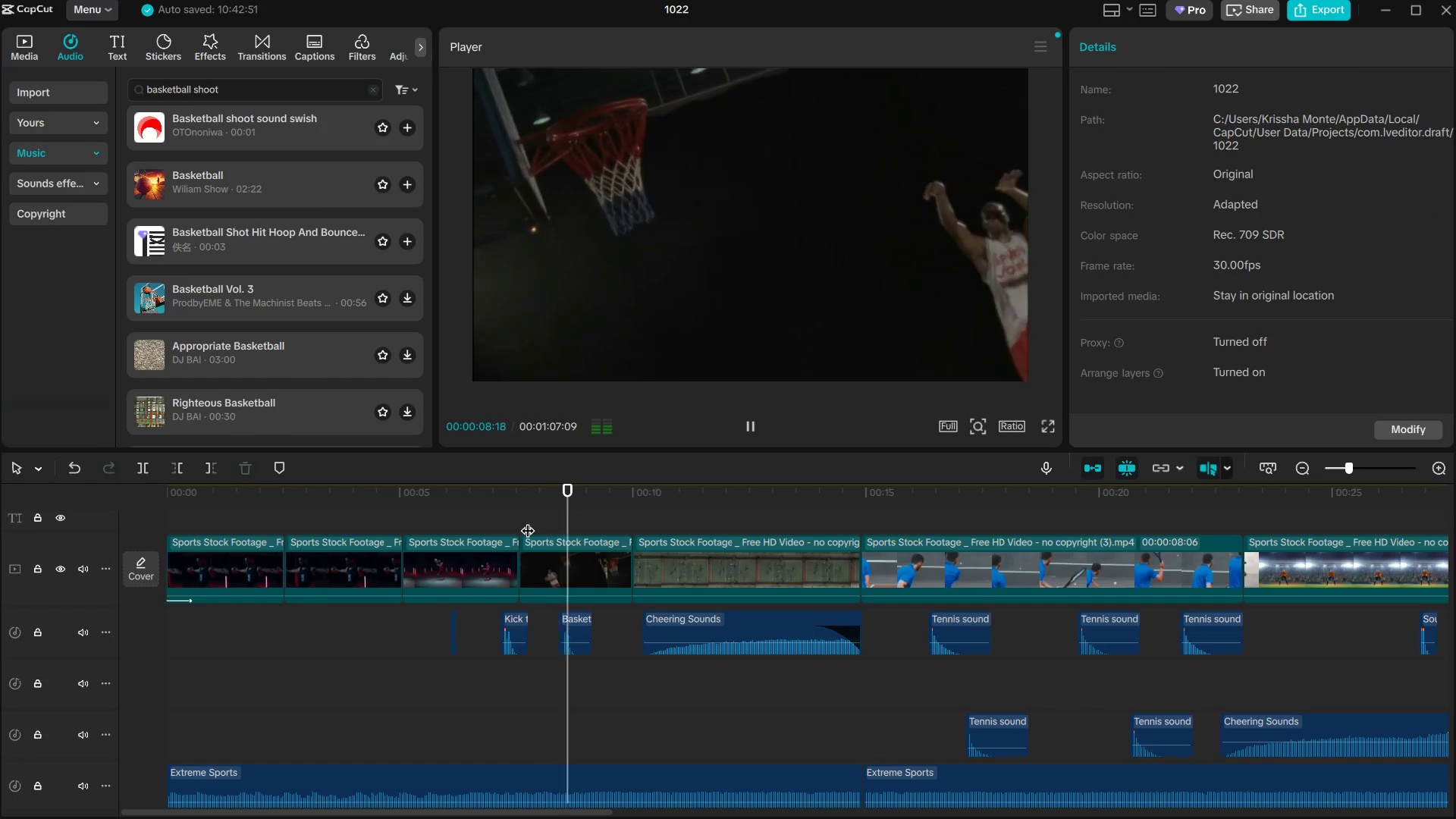 
key(Space)
 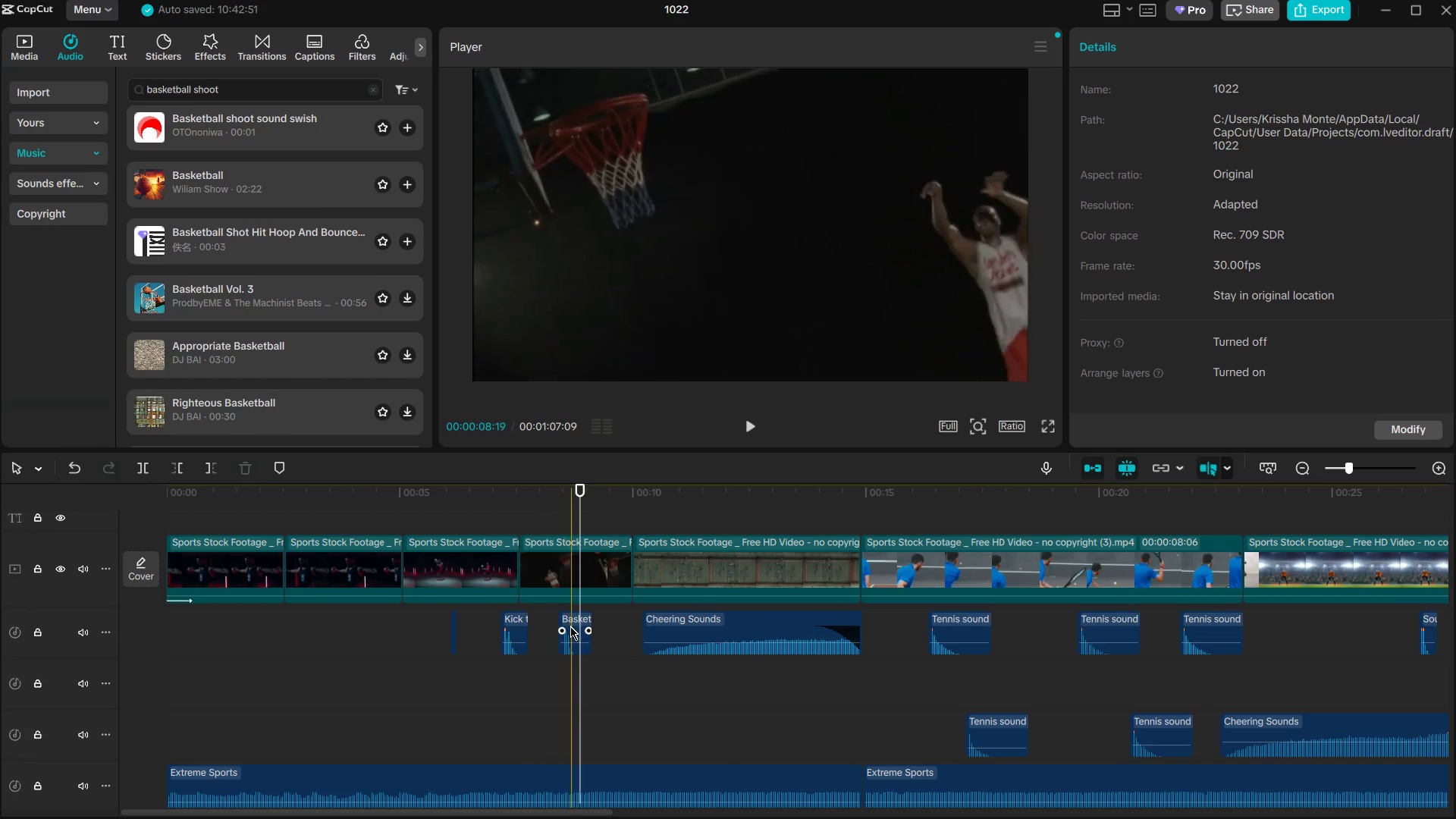 
left_click_drag(start_coordinate=[570, 626], to_coordinate=[594, 630])
 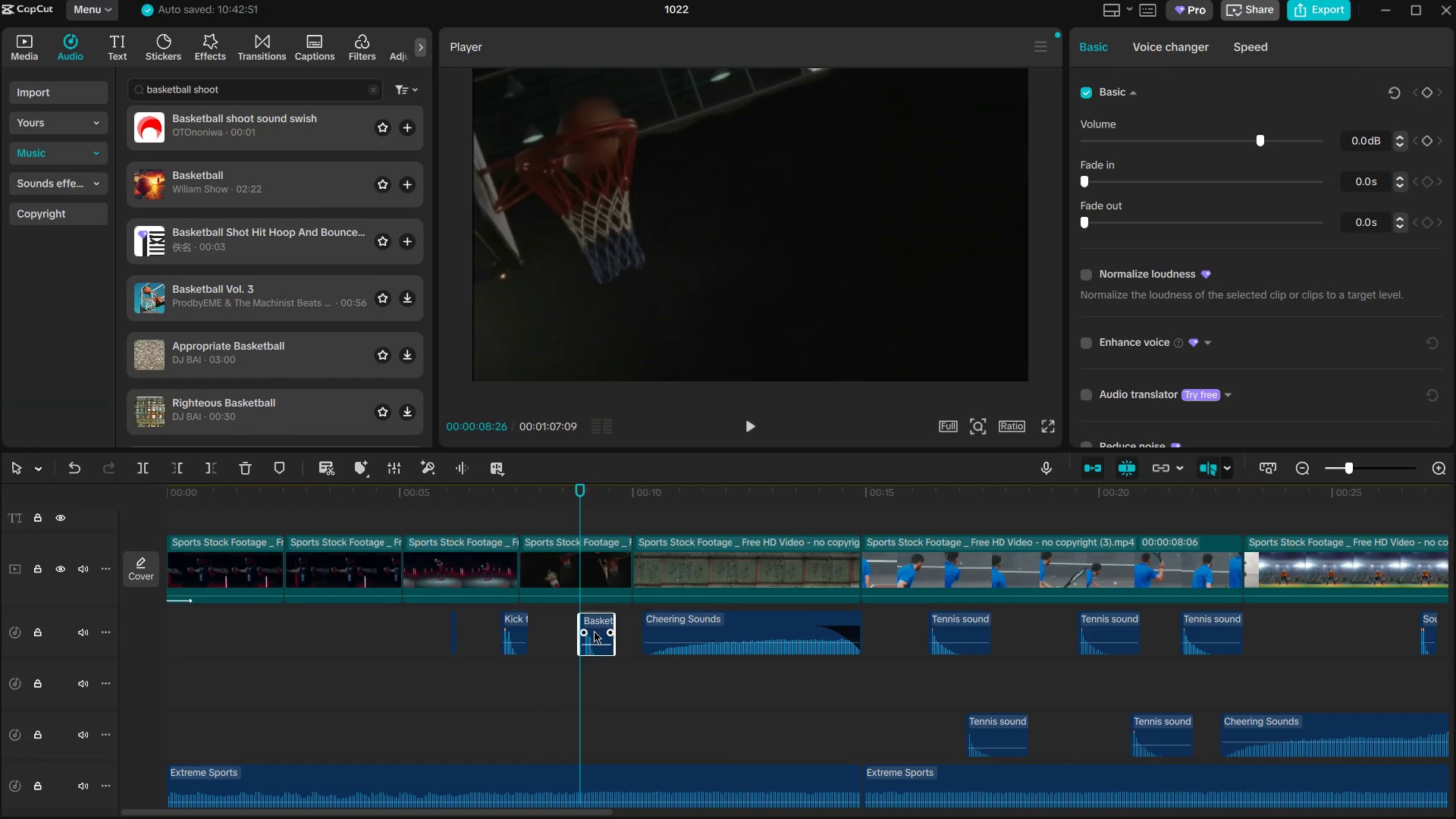 
left_click([594, 631])
 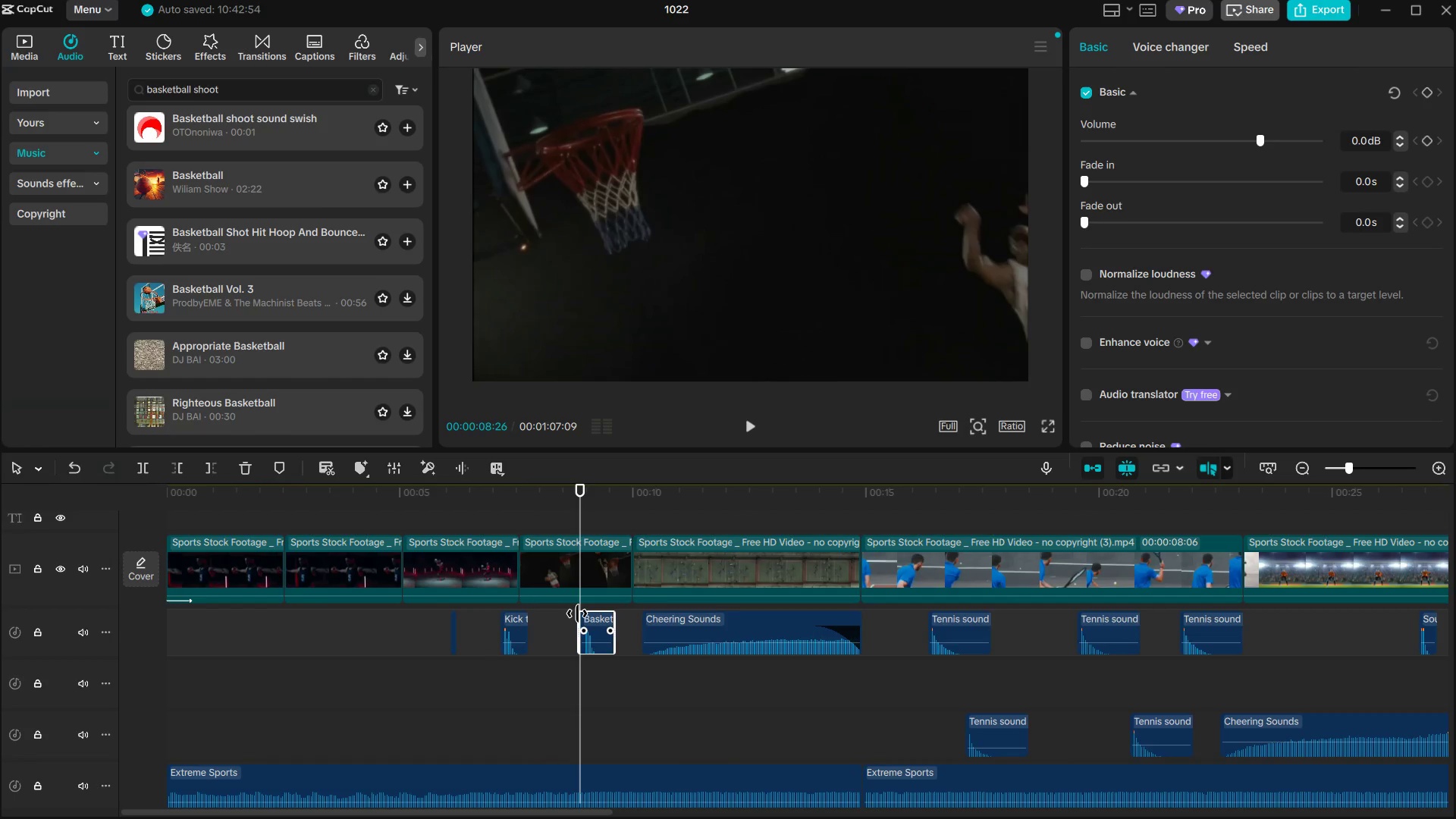 
key(Space)
 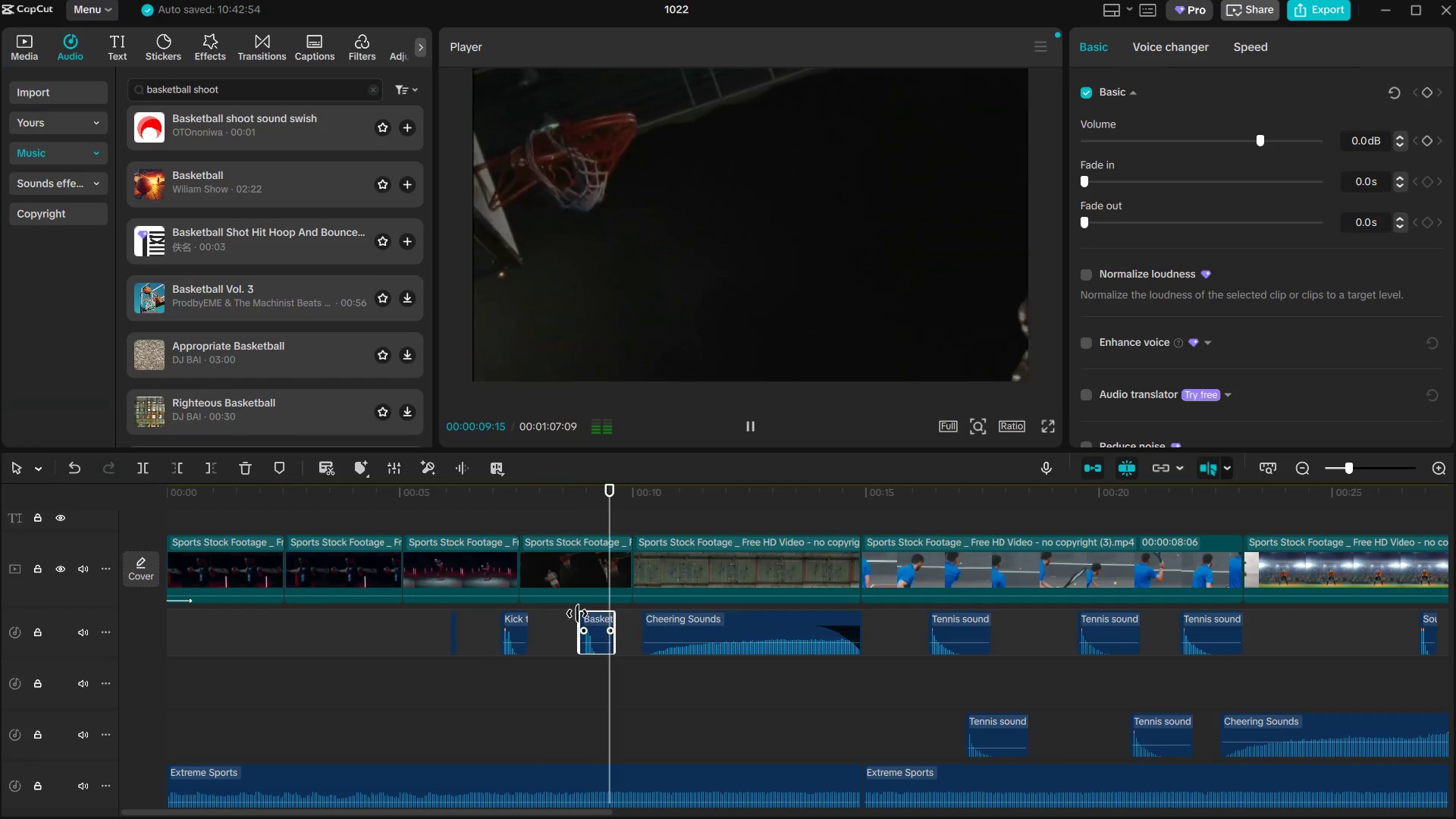 
key(Space)
 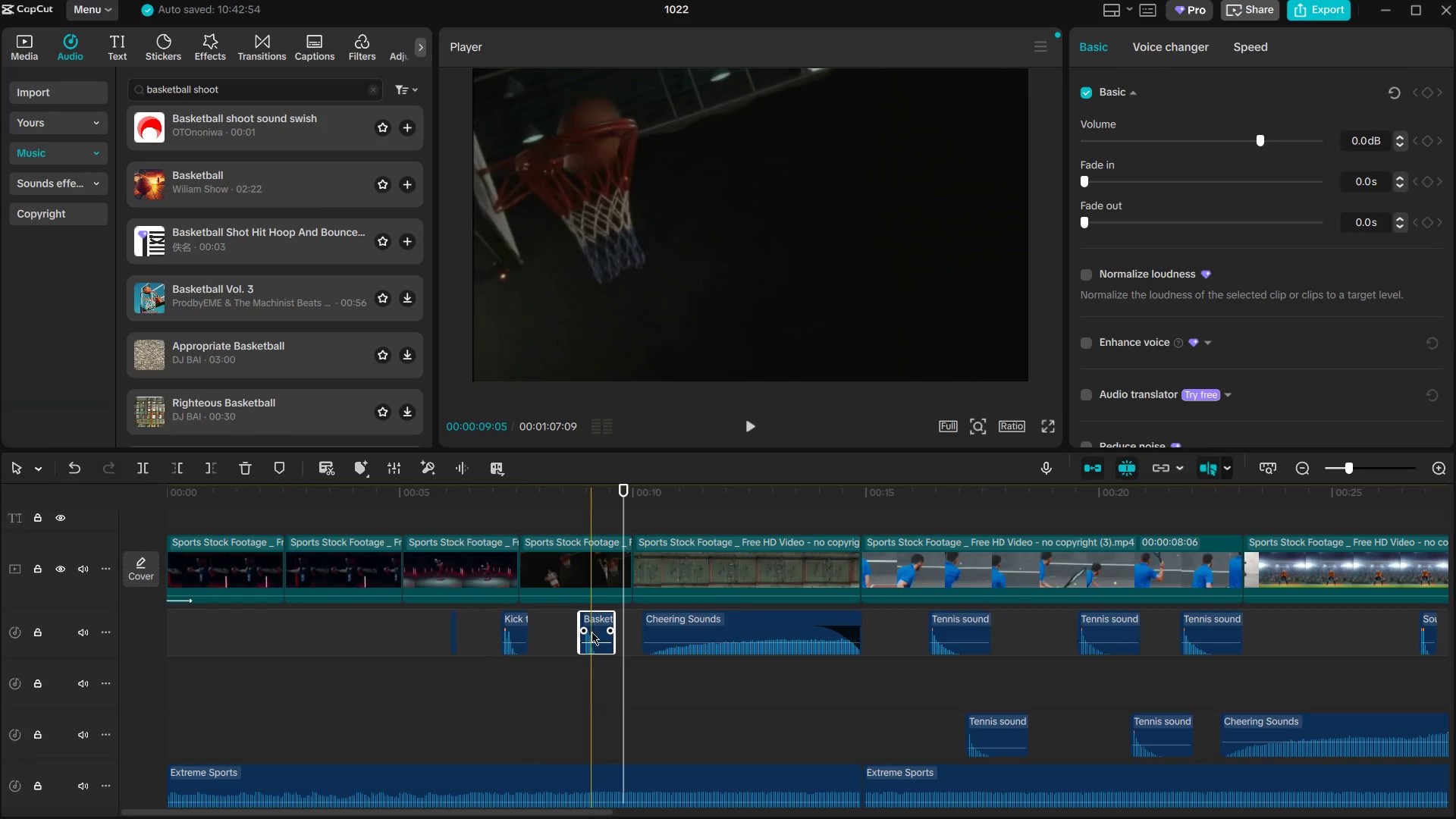 
left_click_drag(start_coordinate=[592, 629], to_coordinate=[607, 629])
 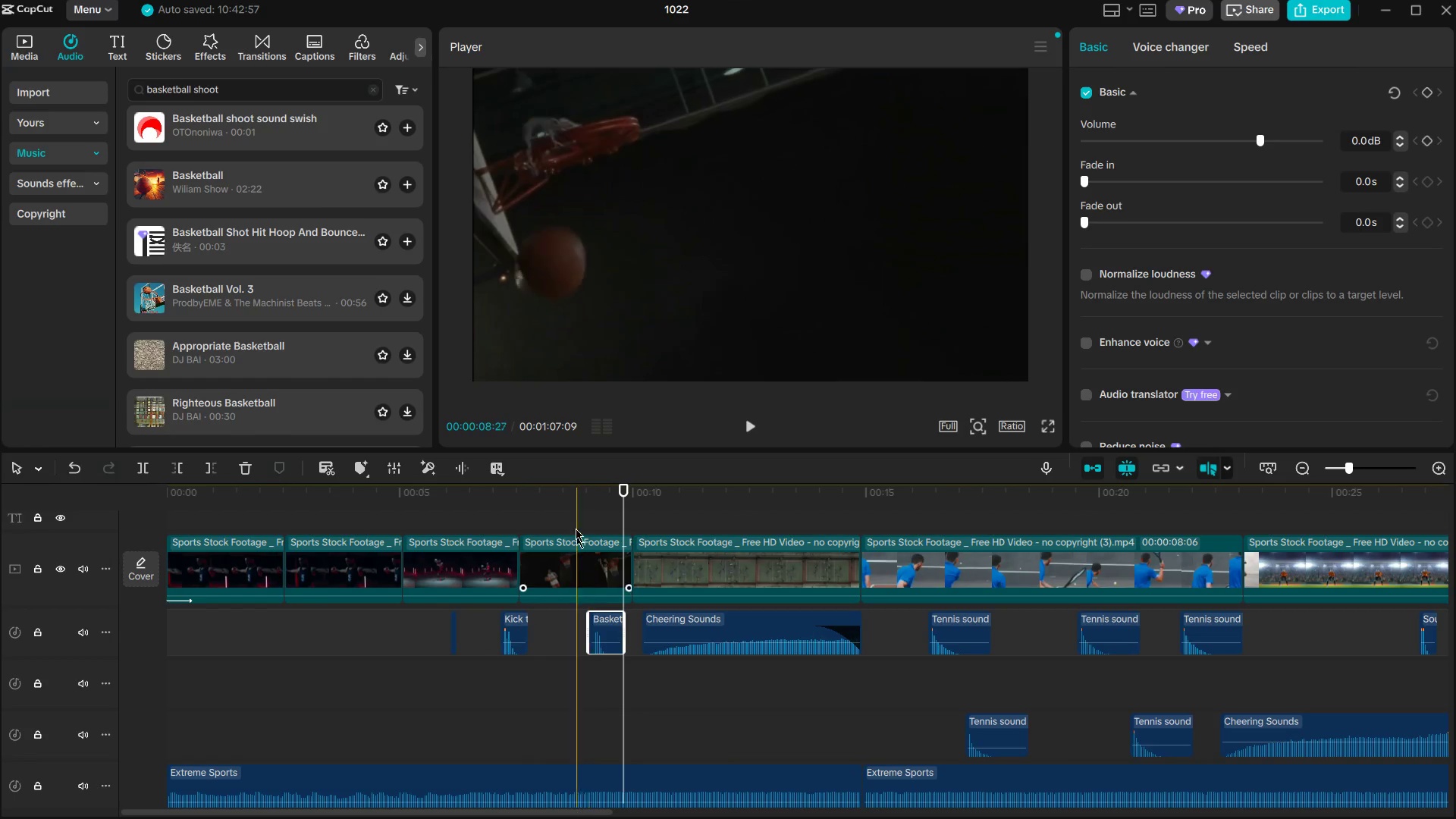 
left_click([575, 526])
 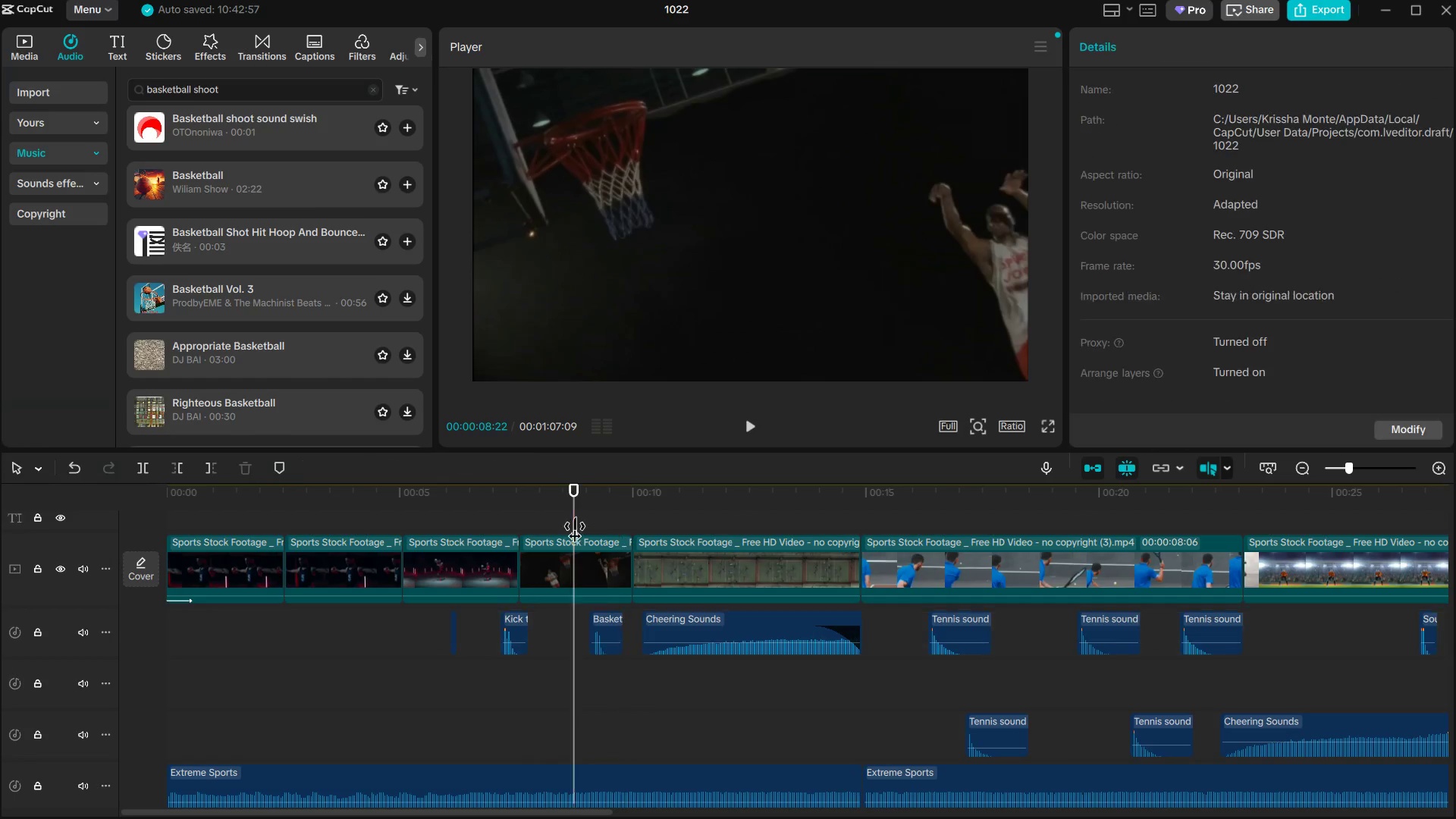 
key(Space)
 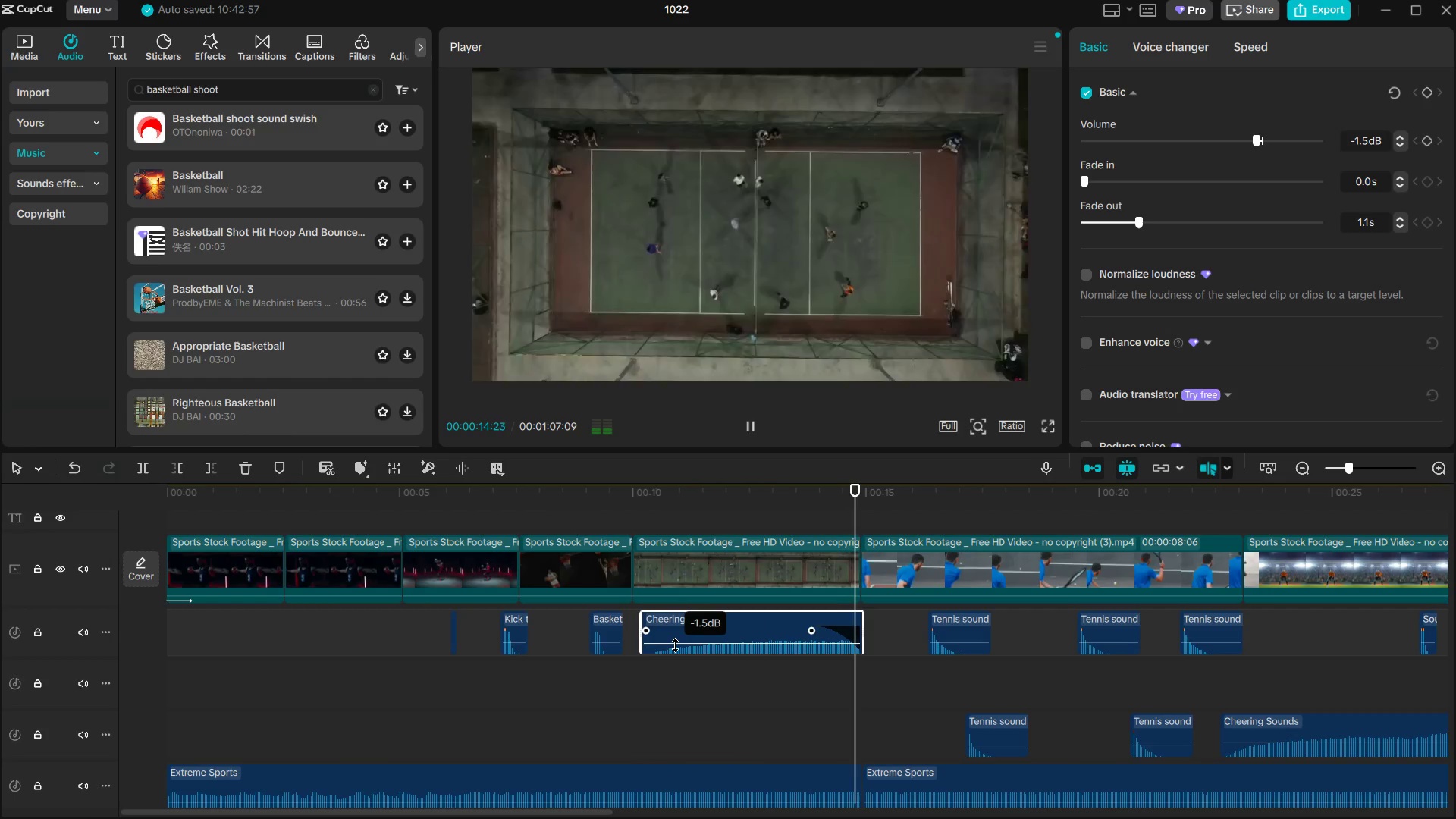 
wait(11.03)
 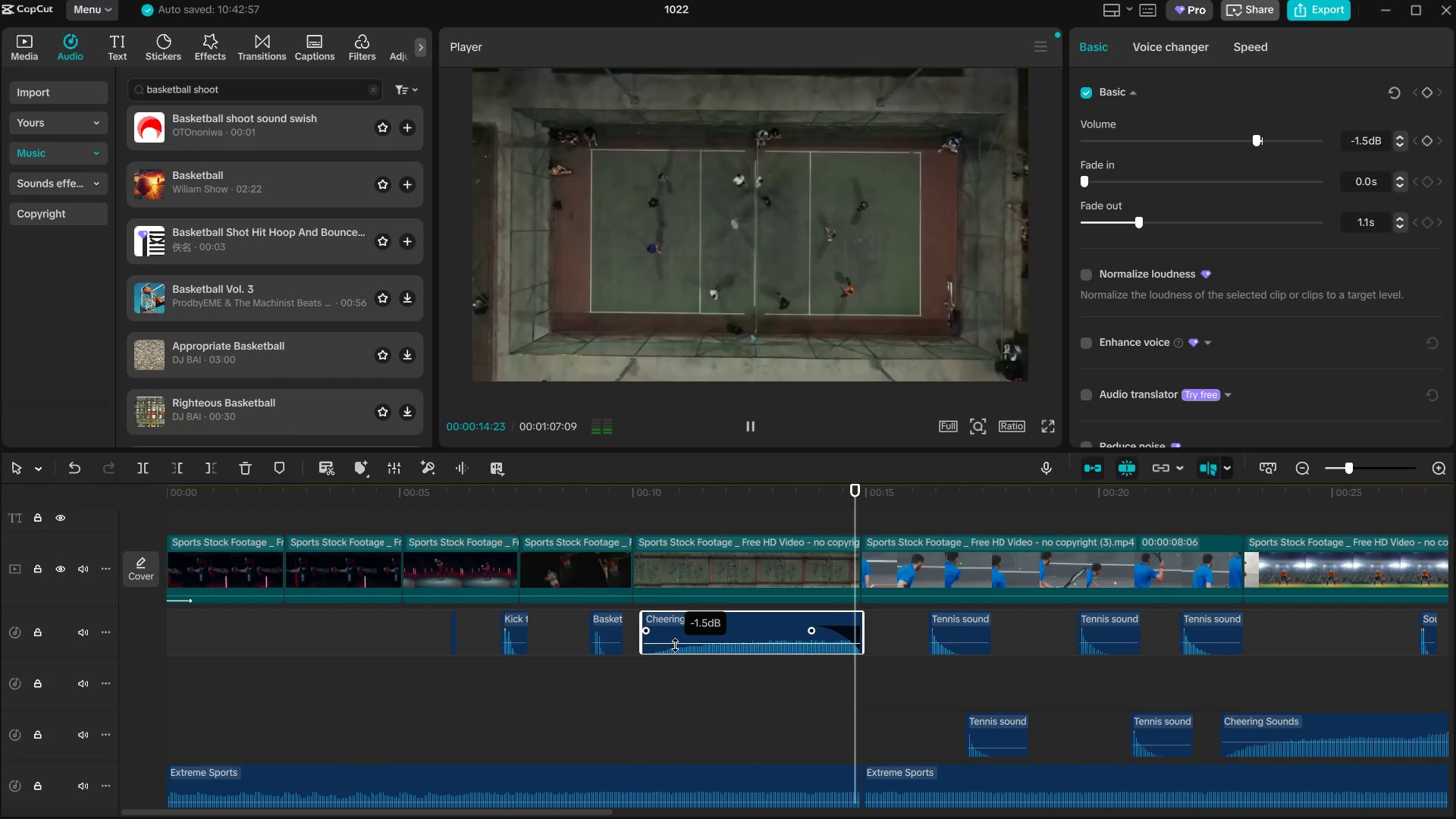 
left_click([255, 101])
 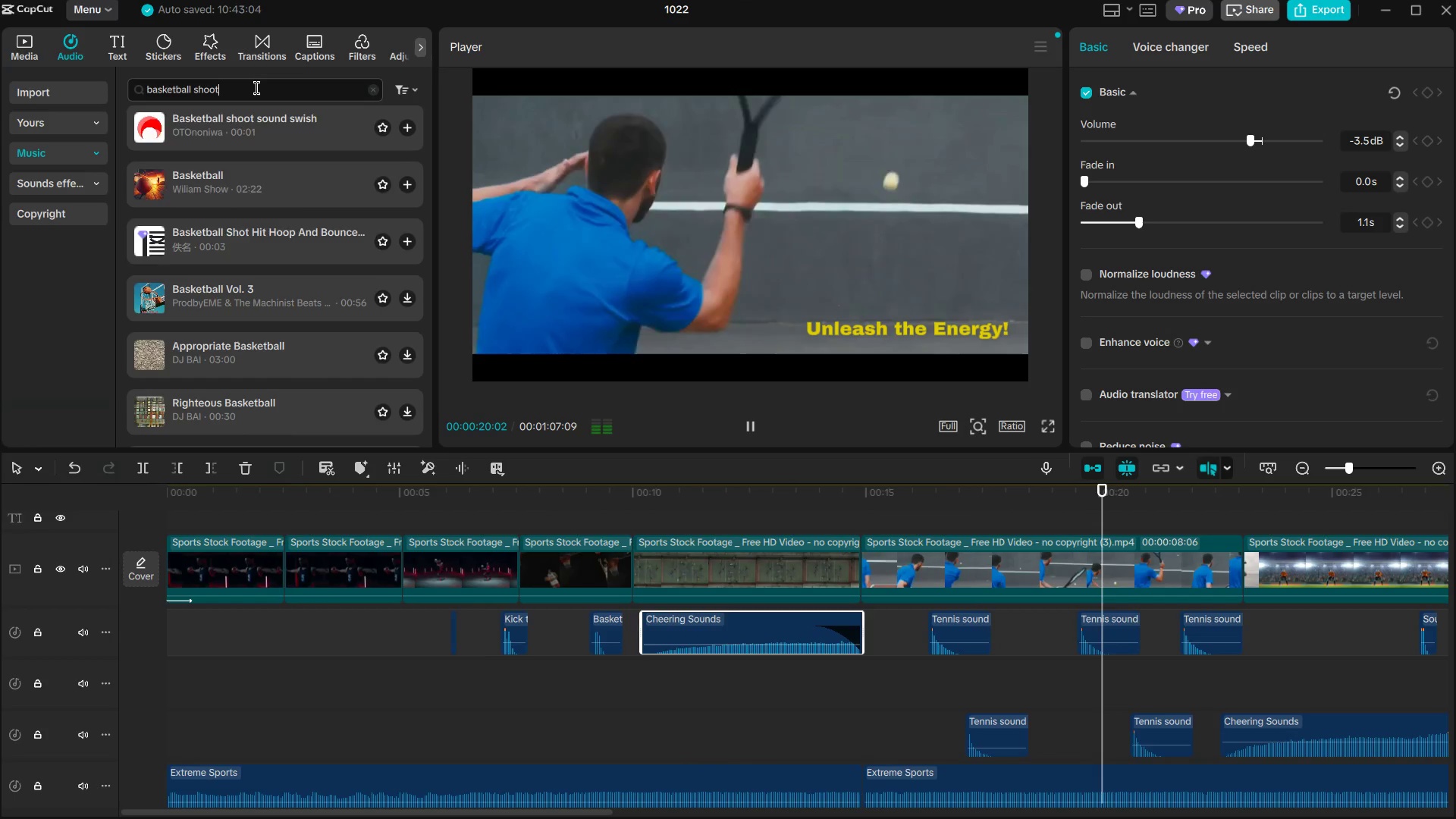 
key(Shift+ShiftLeft)
 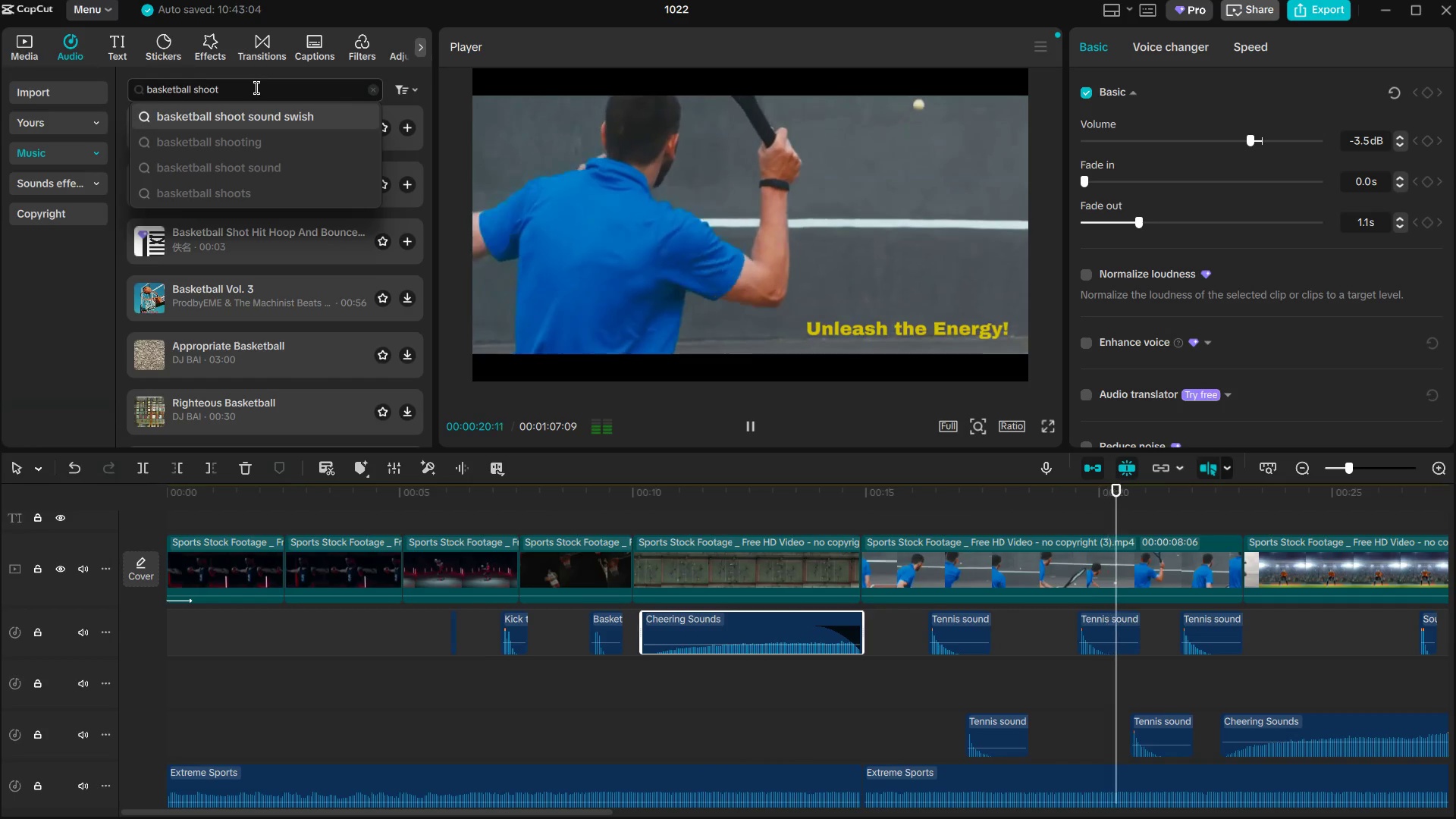 
key(Control+A)
 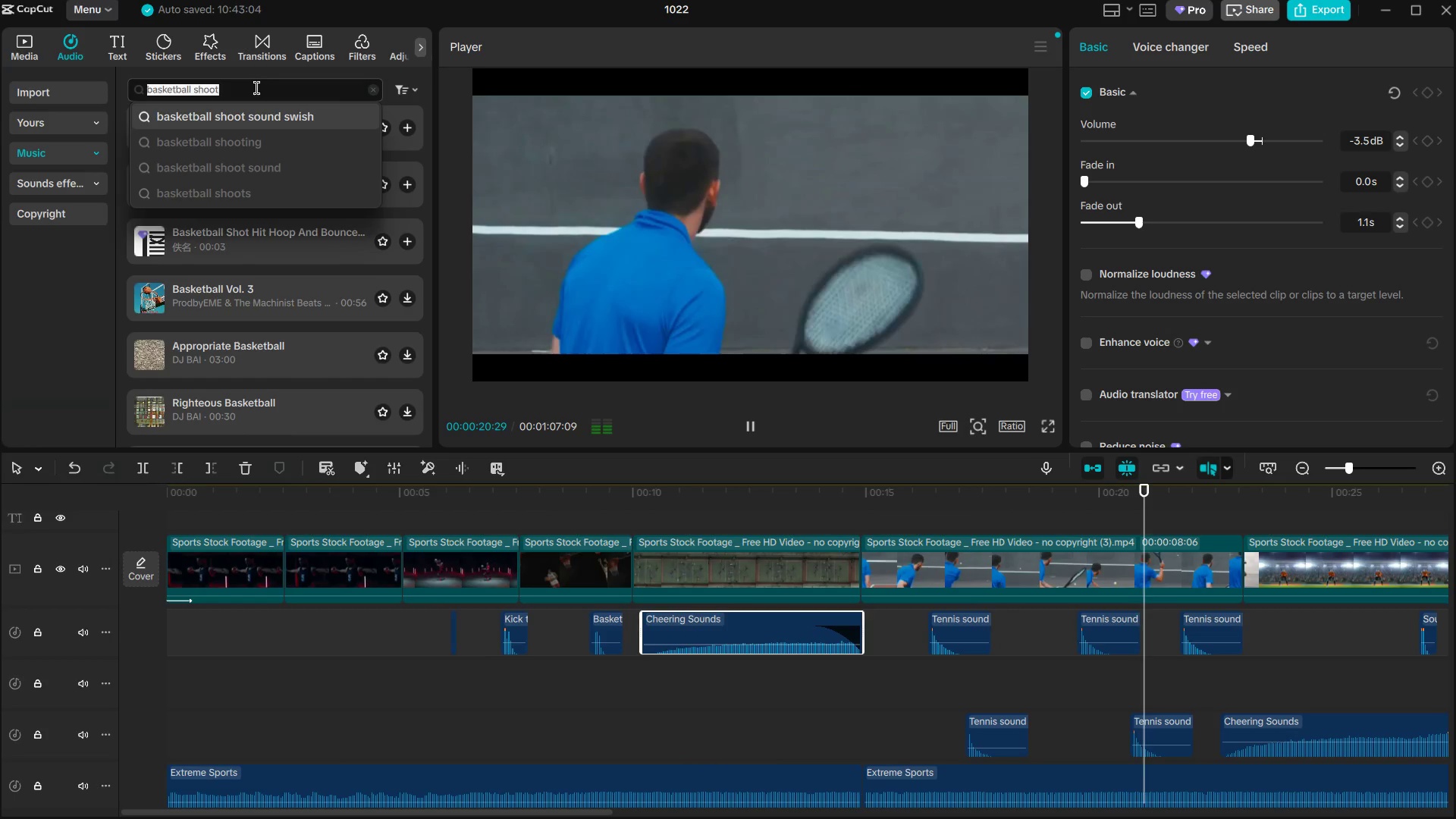 
type(goal)
 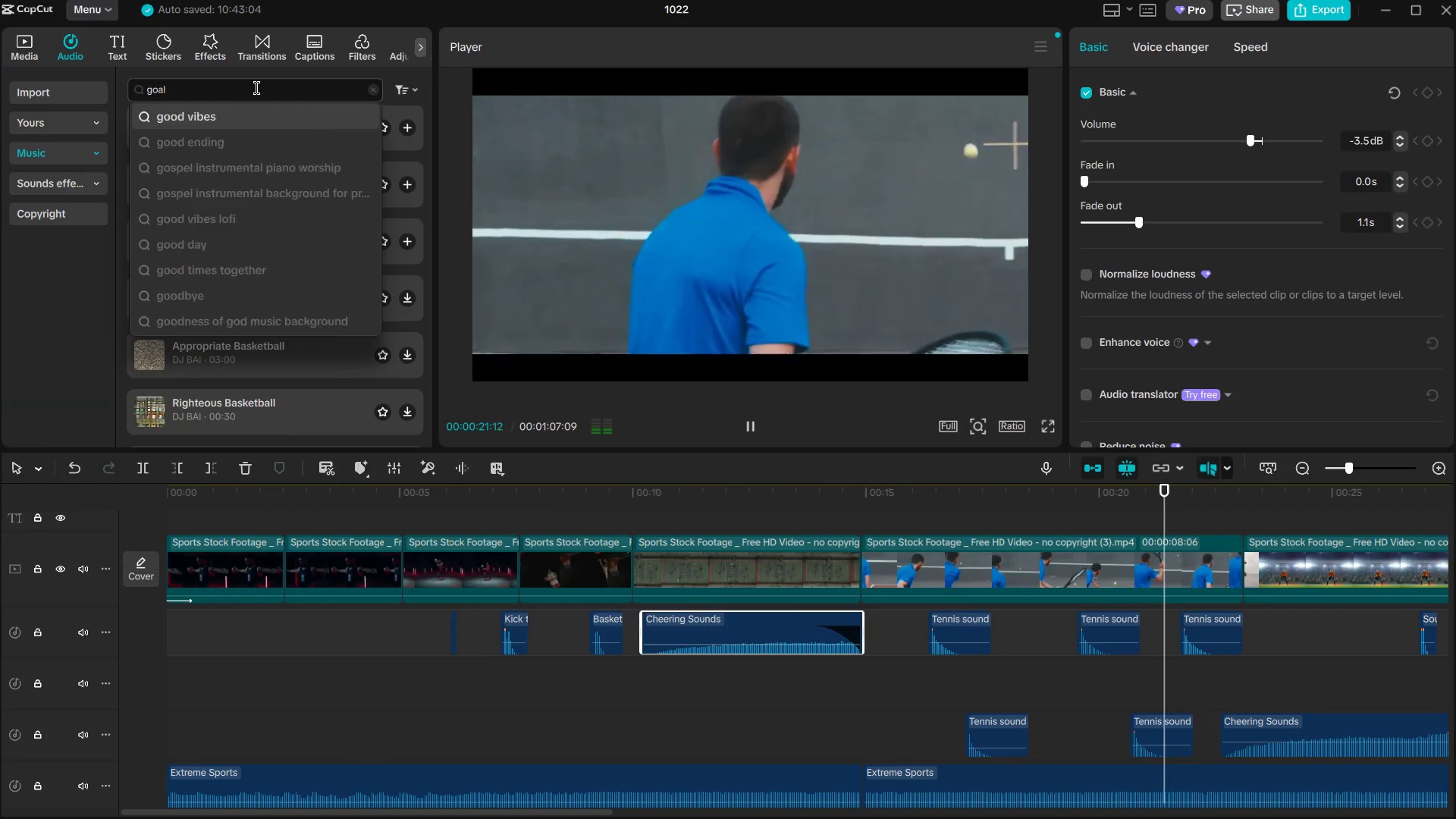 
key(Enter)
 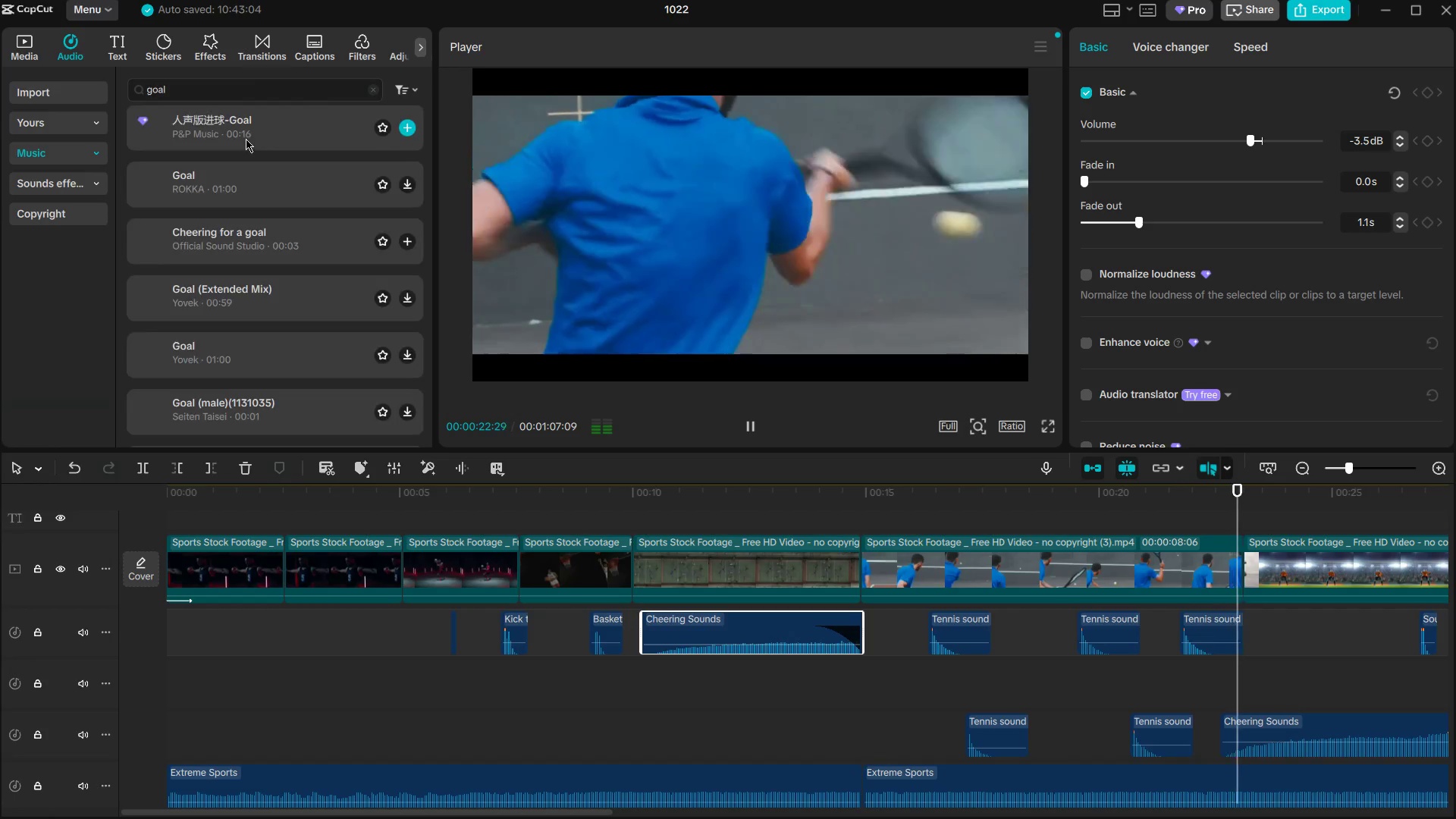 
left_click([248, 130])
 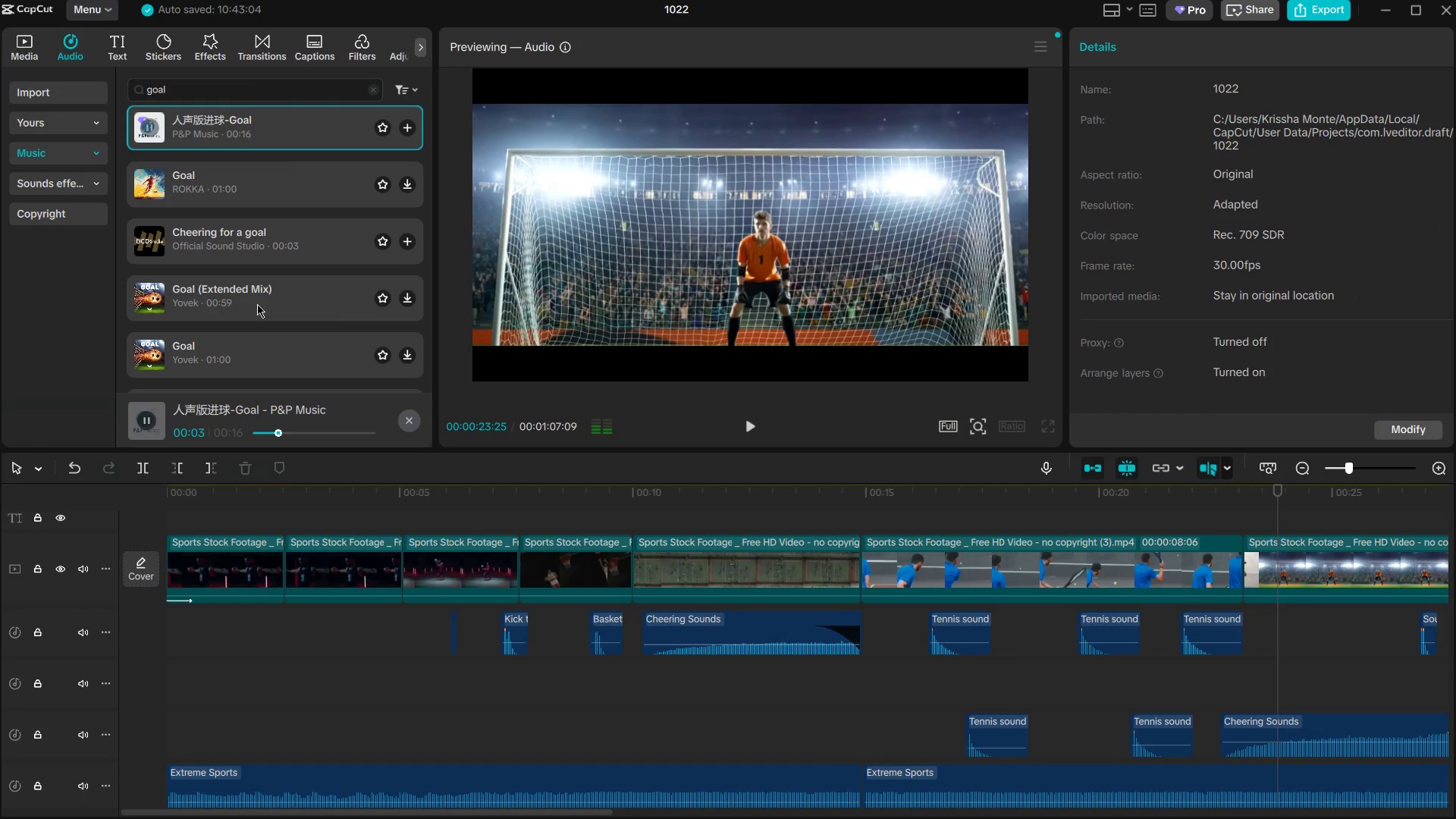 
scroll: coordinate [287, 338], scroll_direction: down, amount: 1.0
 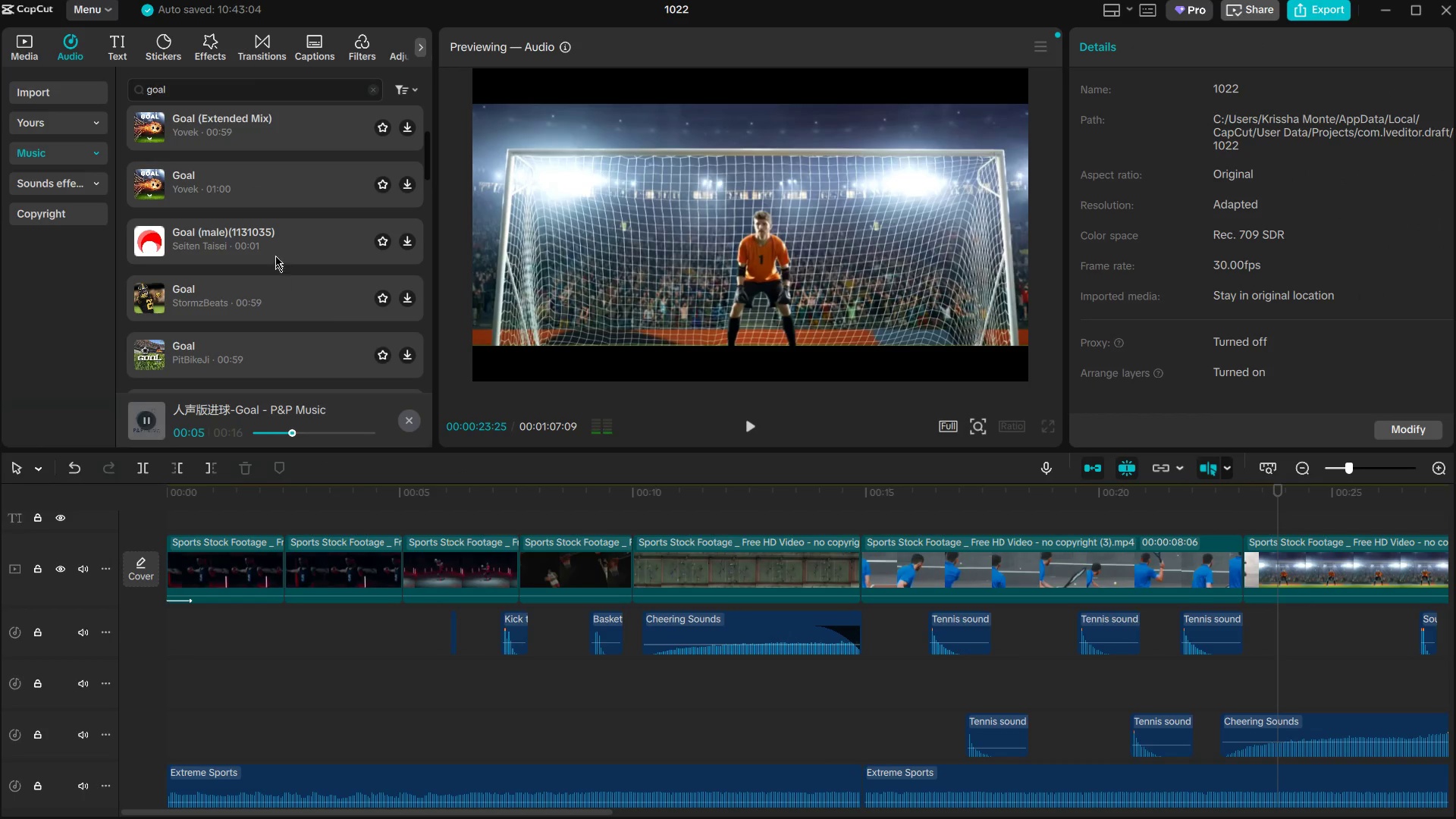 
left_click([275, 249])
 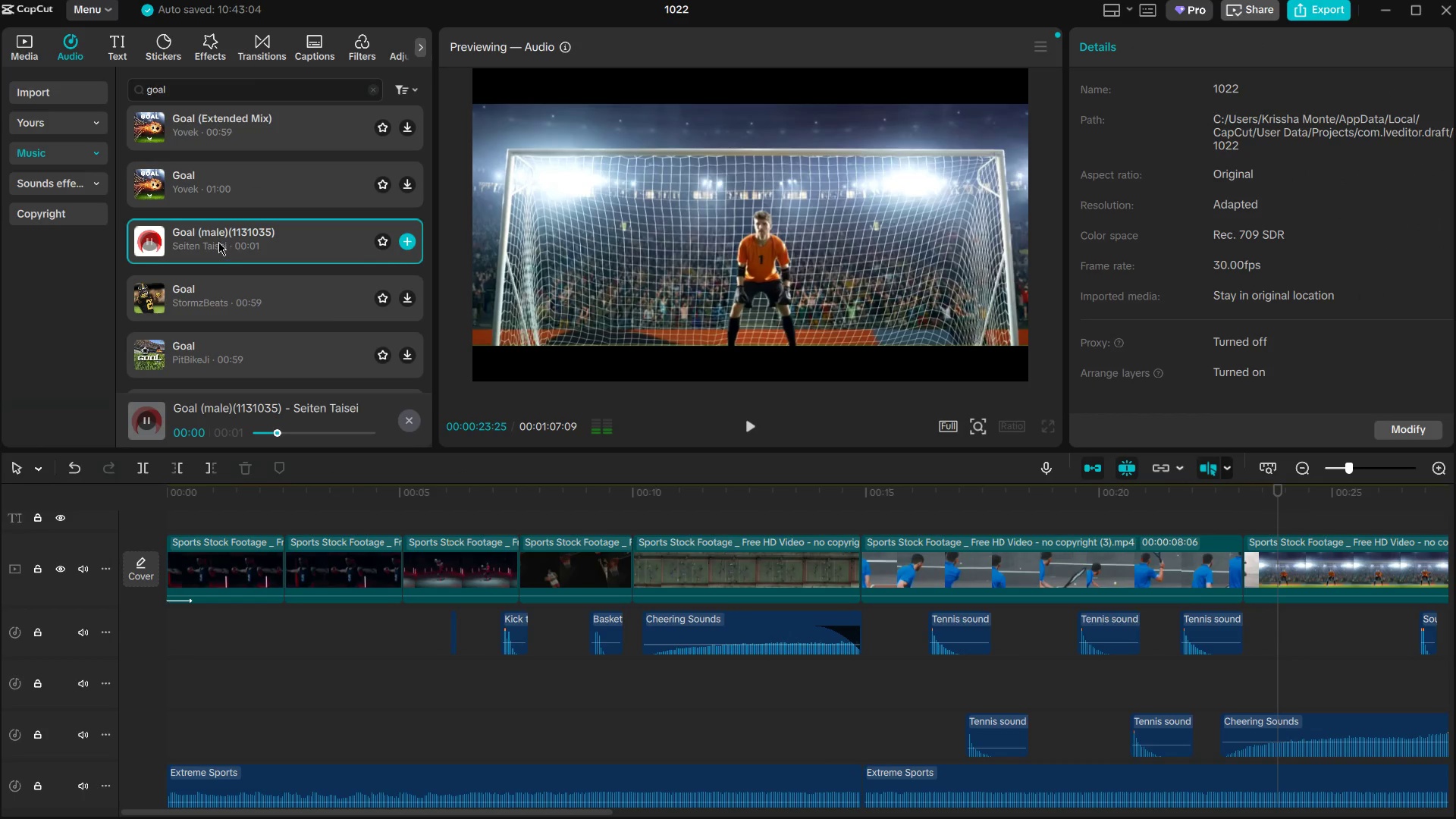 
left_click_drag(start_coordinate=[218, 240], to_coordinate=[1407, 691])
 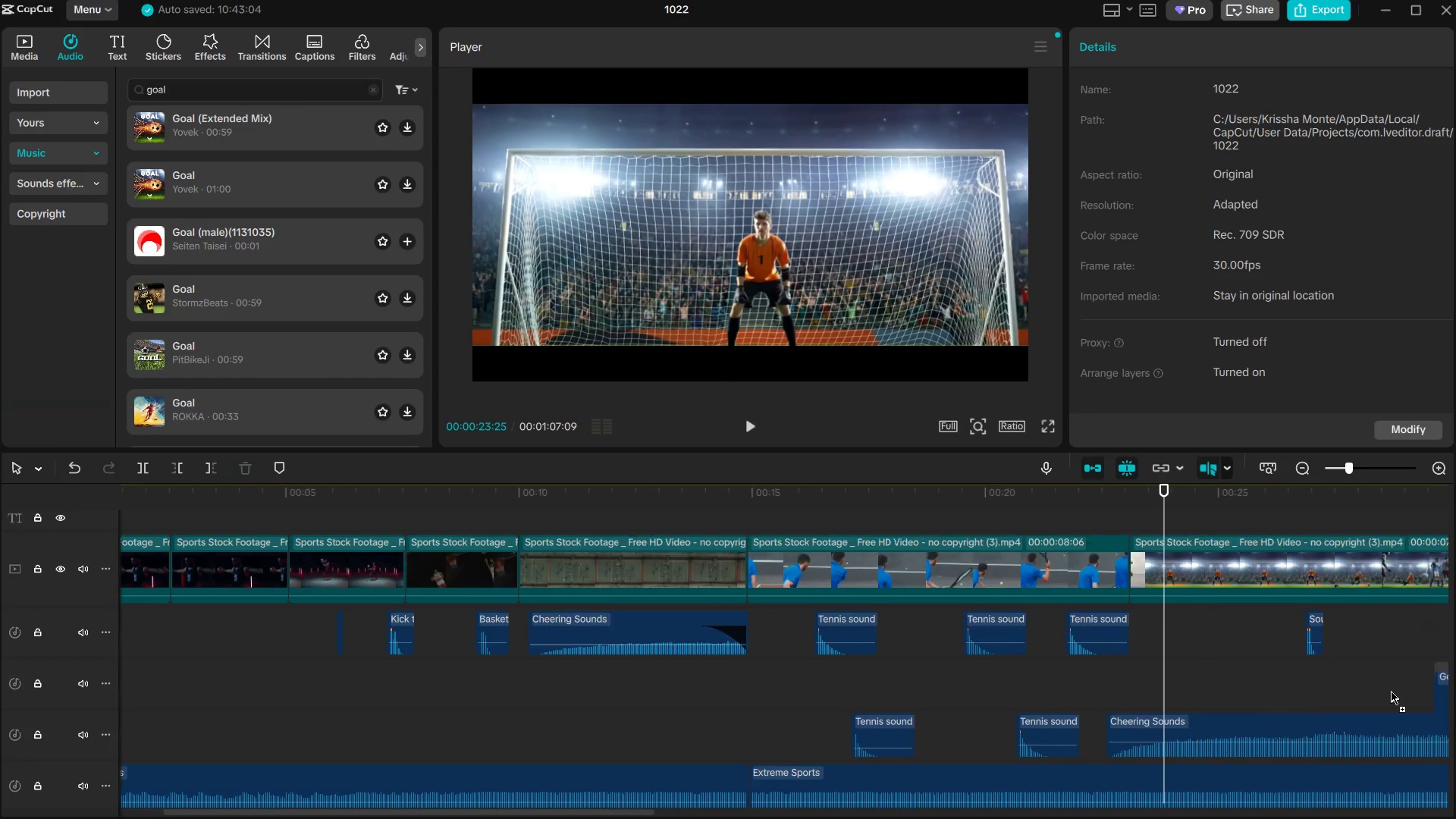 
left_click_drag(start_coordinate=[1396, 691], to_coordinate=[824, 665])
 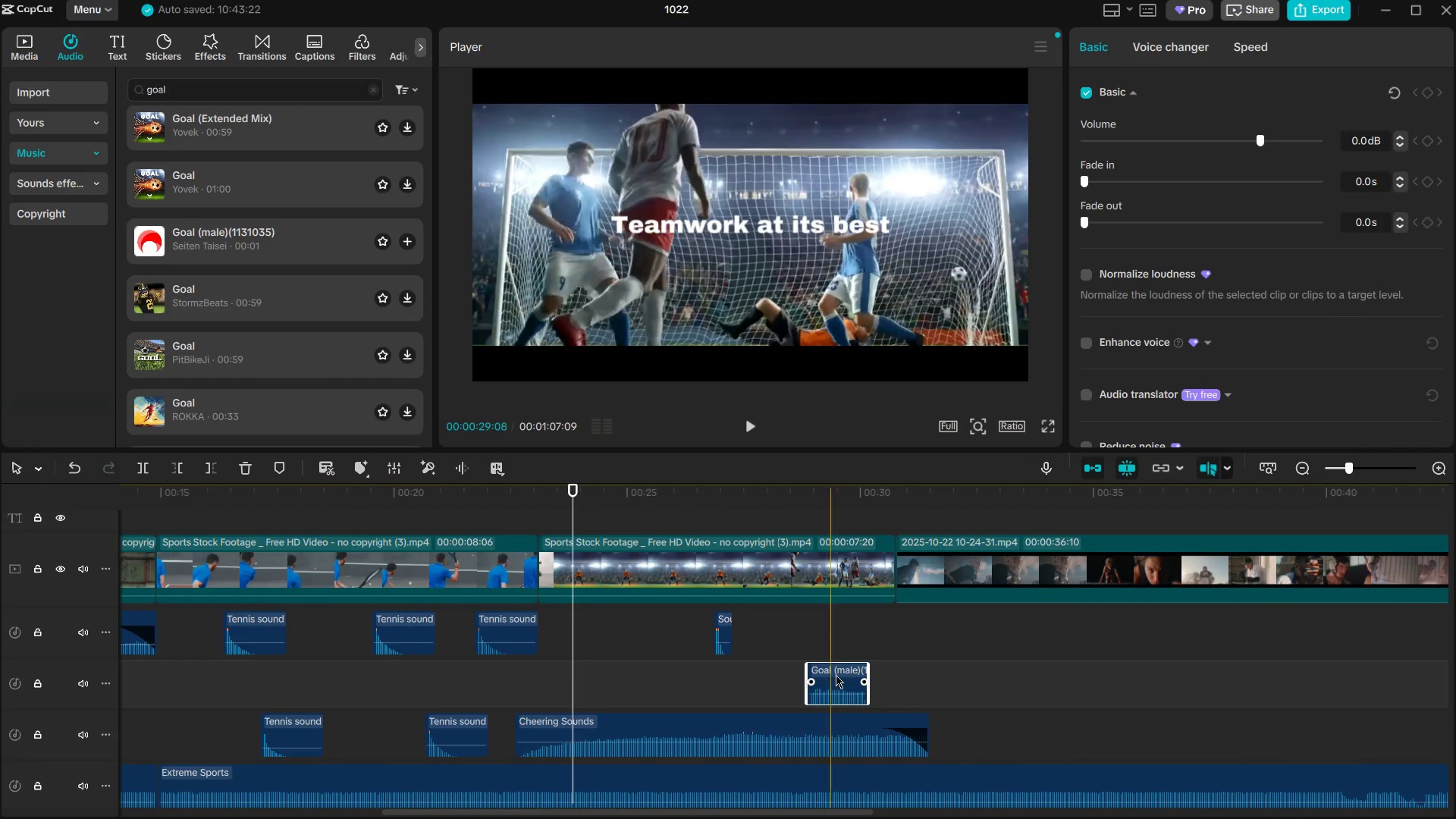 
left_click_drag(start_coordinate=[836, 675], to_coordinate=[775, 672])
 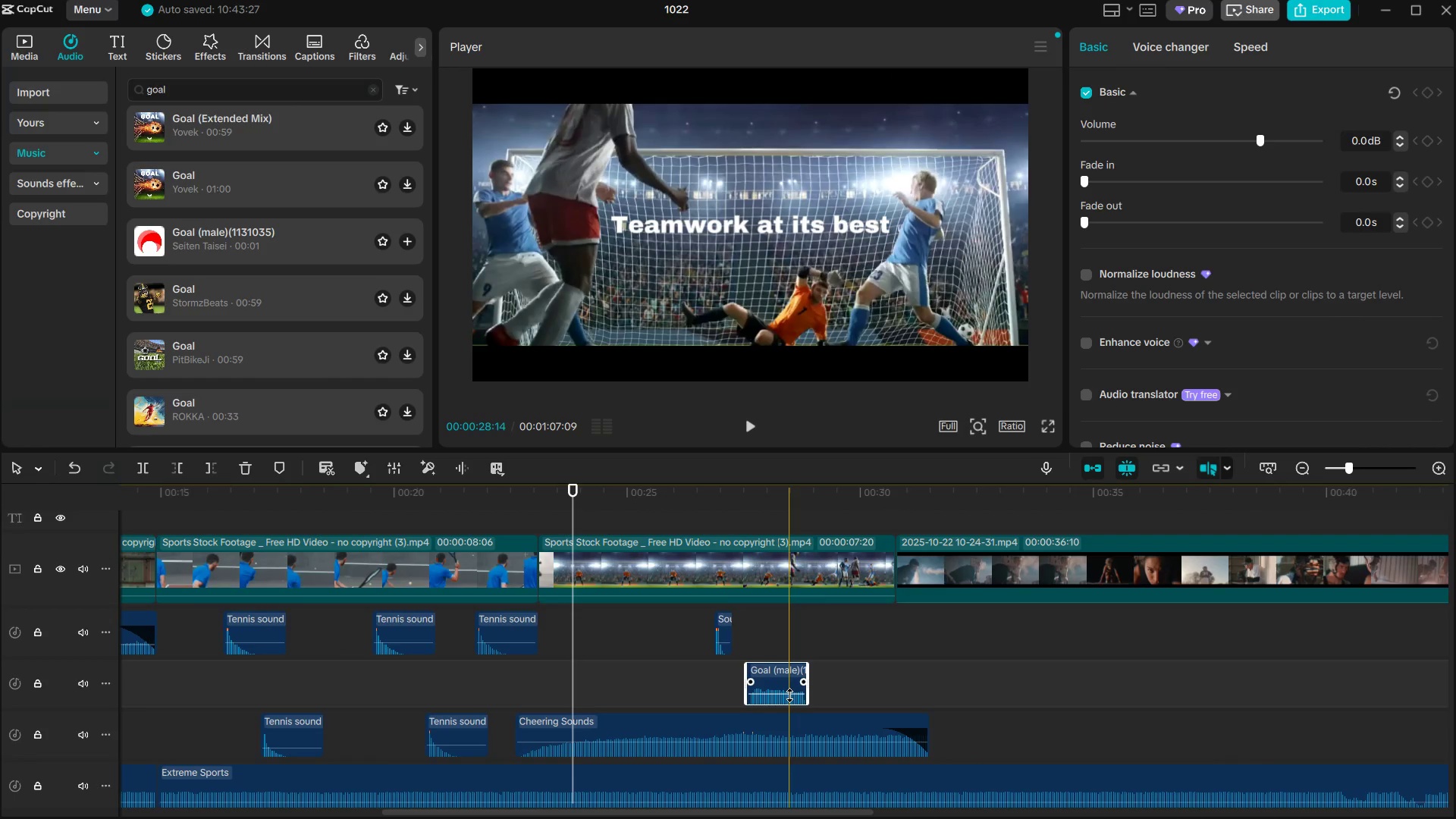 
left_click_drag(start_coordinate=[789, 695], to_coordinate=[794, 701])
 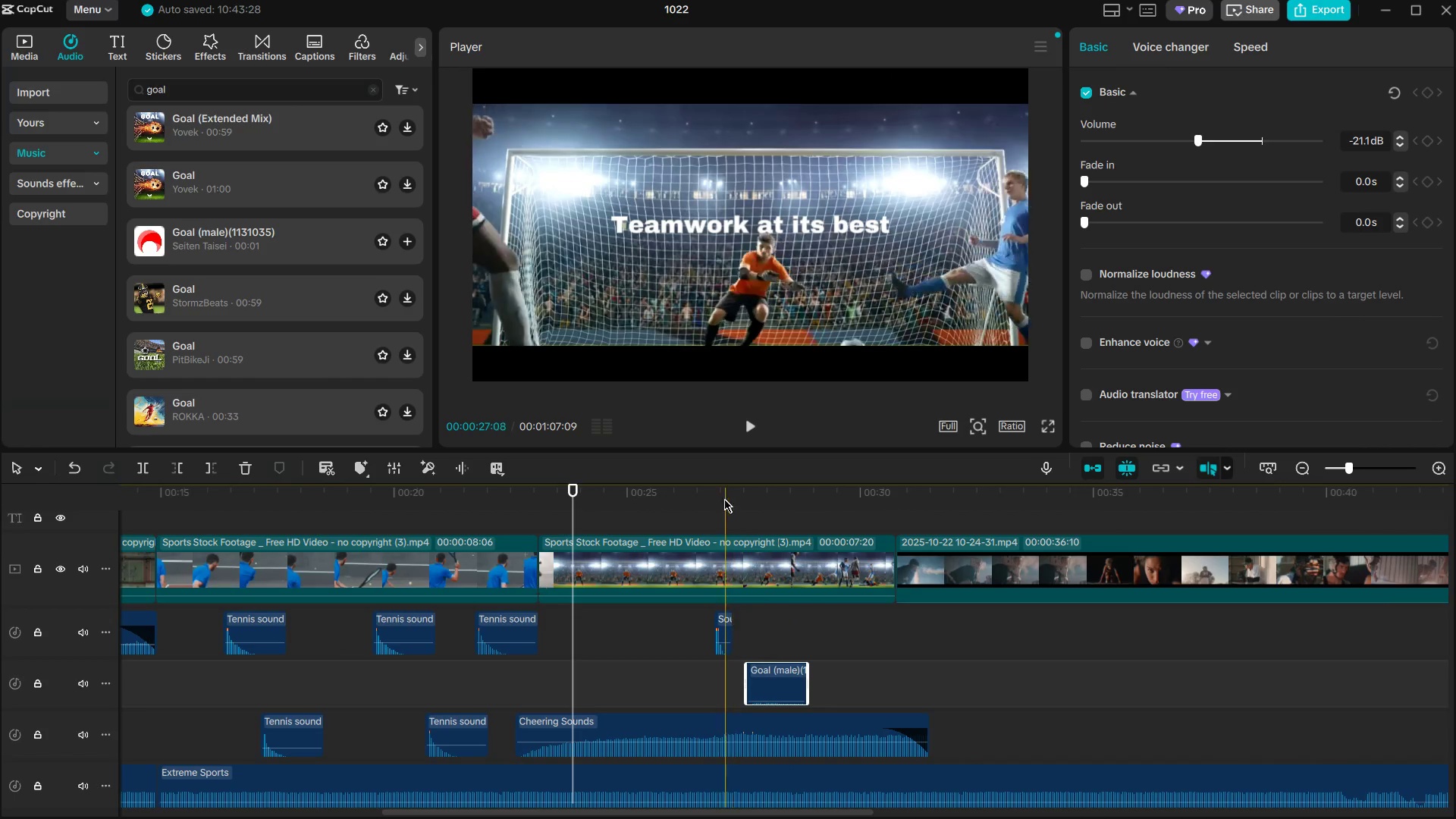 
left_click([723, 498])
 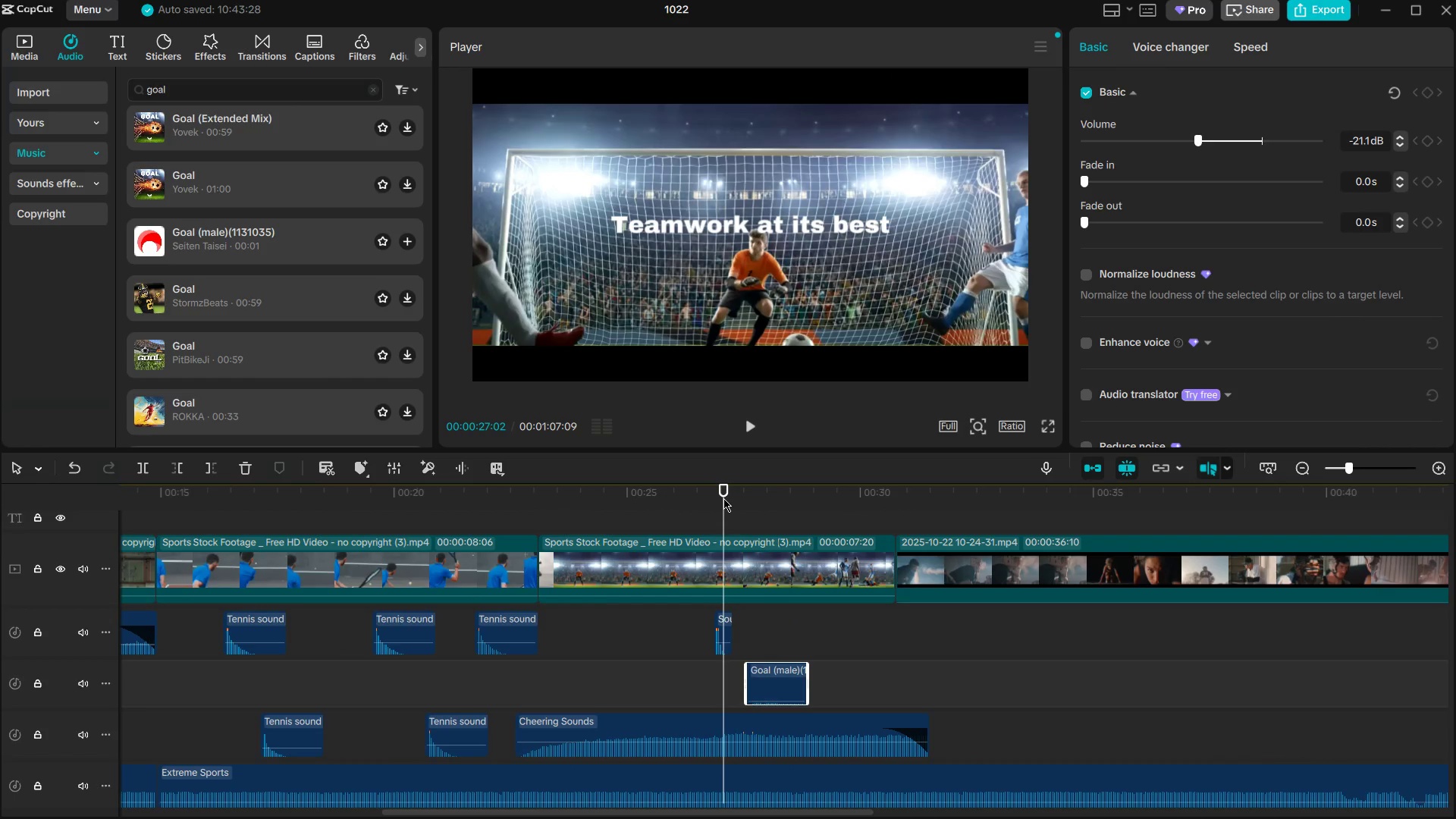 
key(Space)
 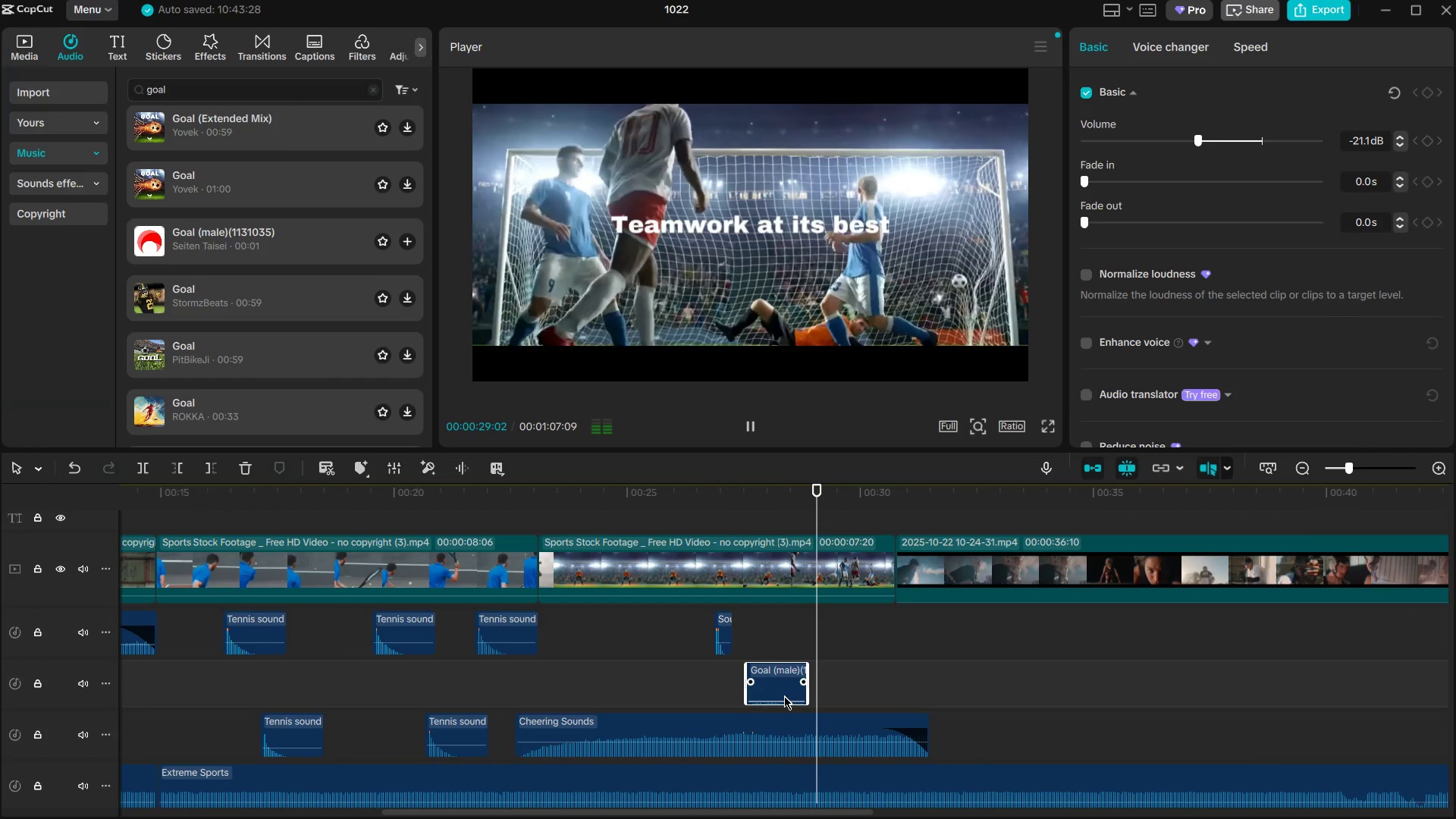 
left_click_drag(start_coordinate=[784, 701], to_coordinate=[784, 696])
 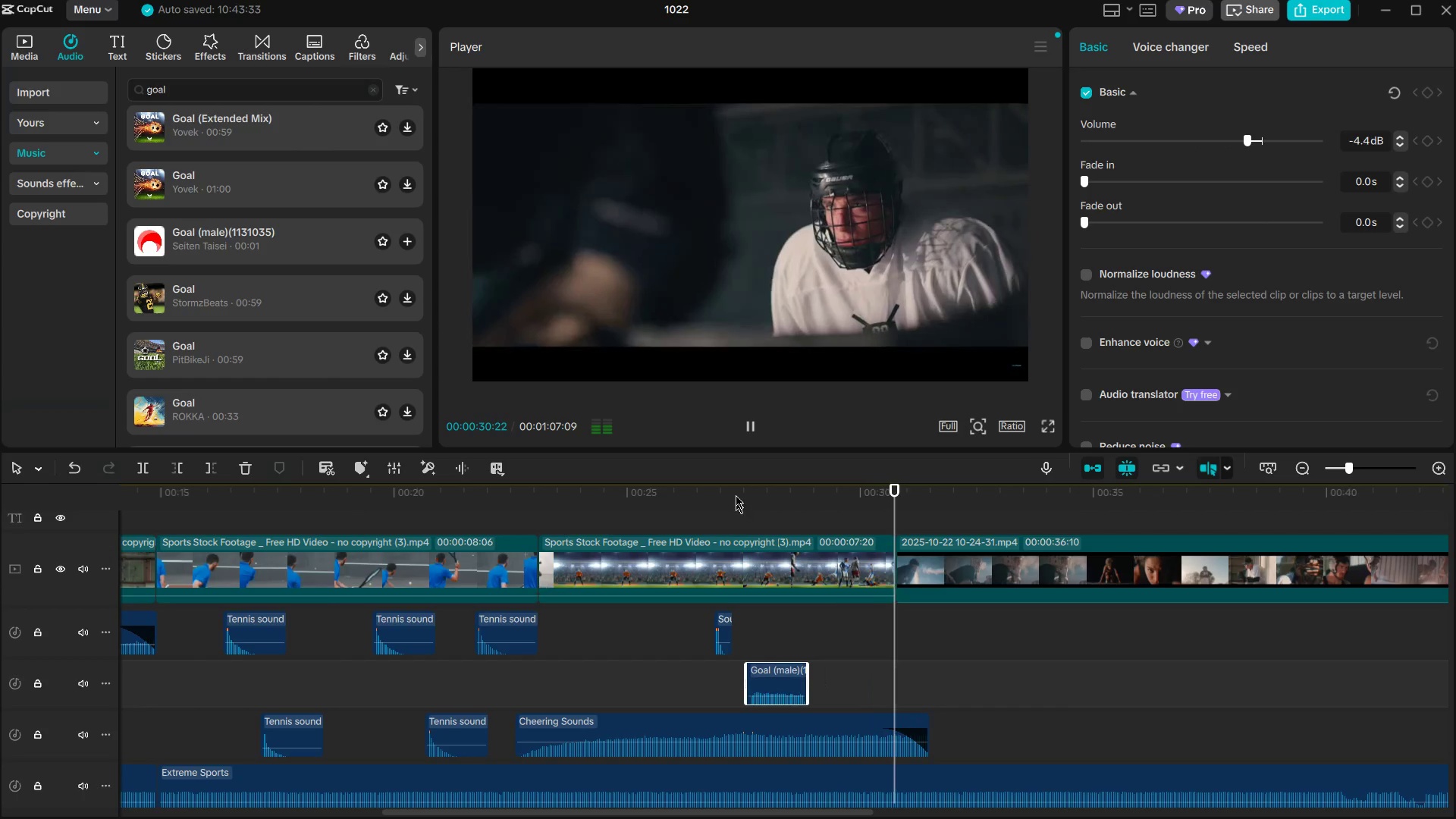 
left_click([736, 494])
 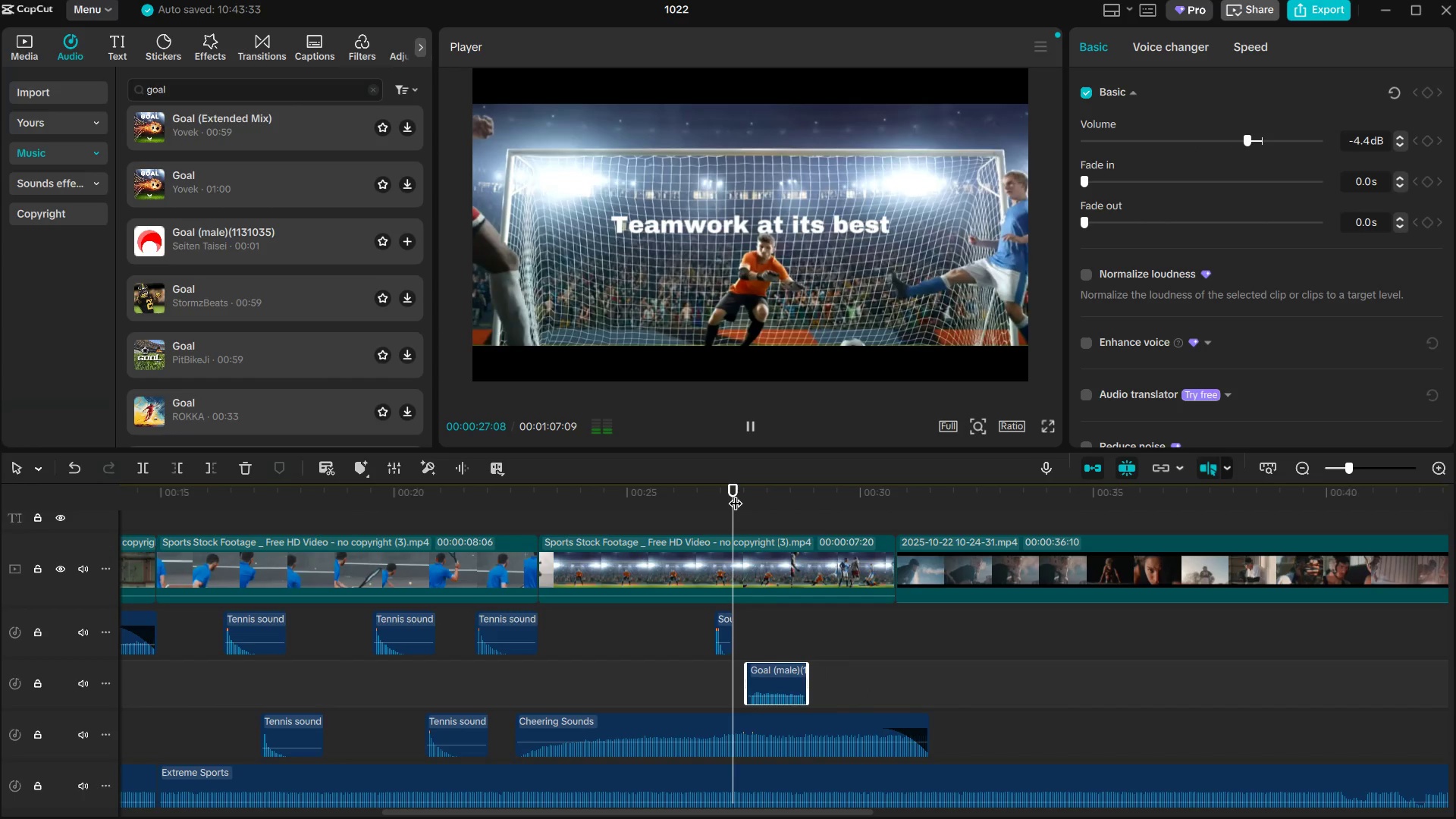 
key(Space)
 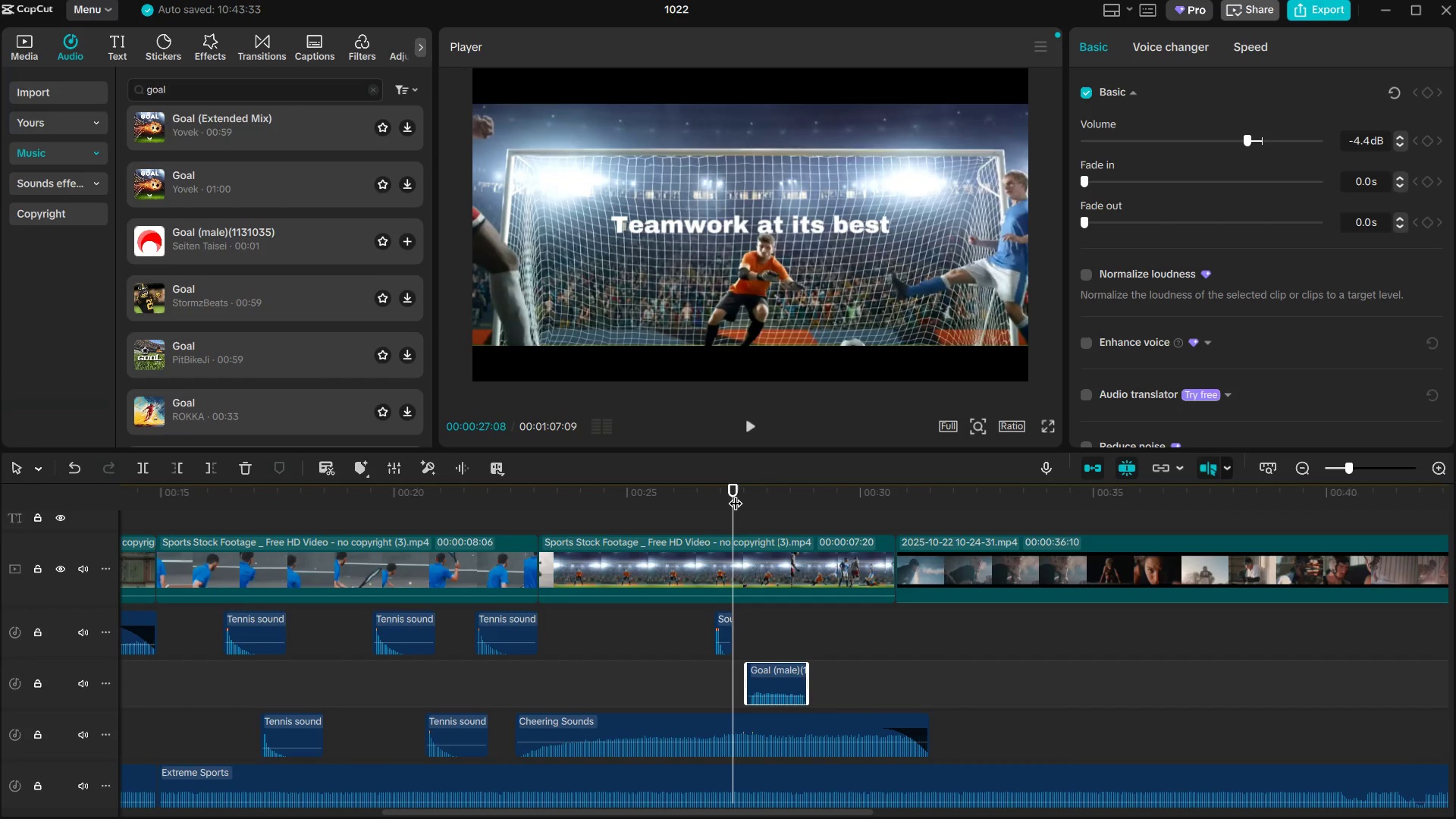 
key(Space)
 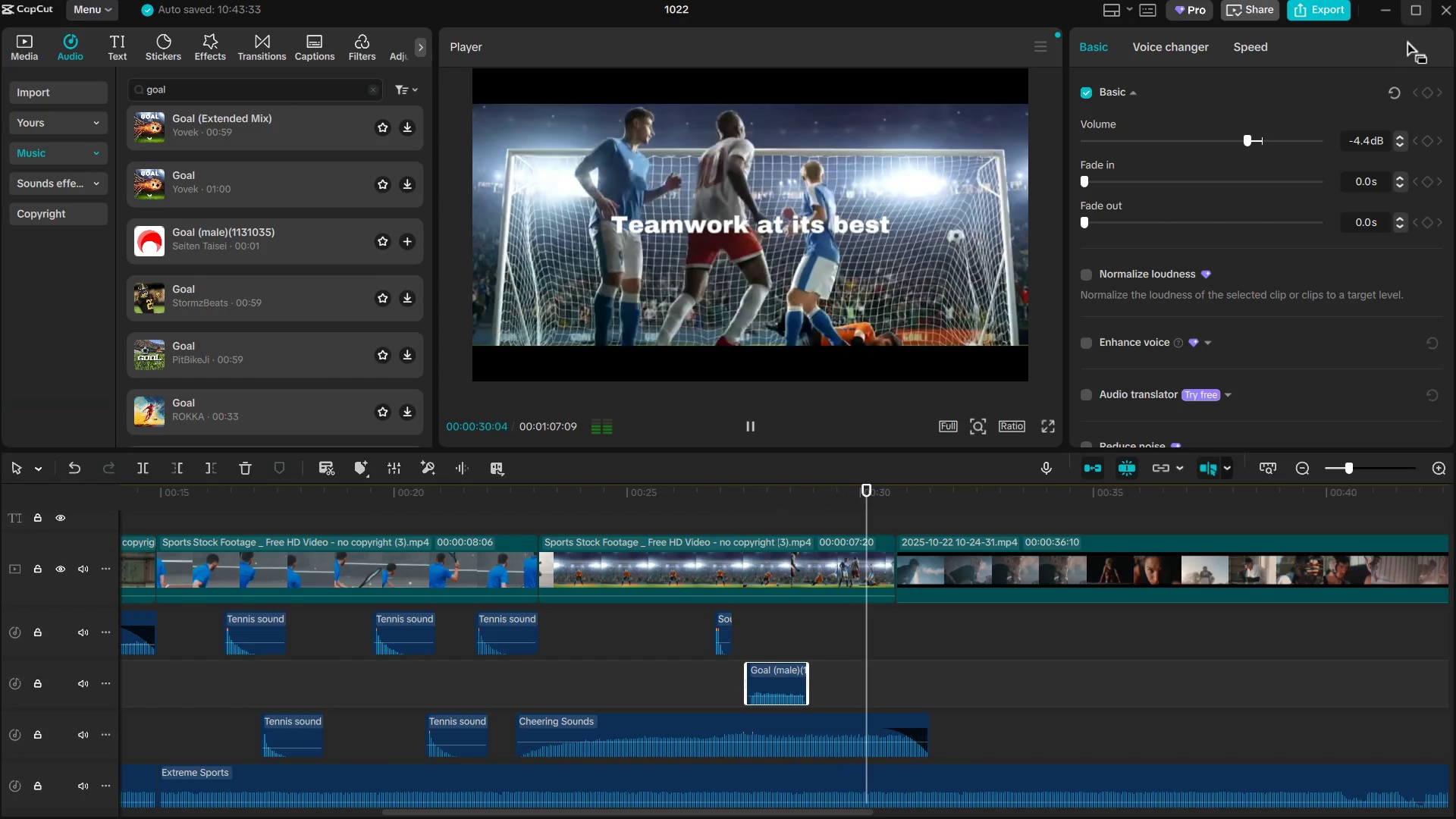 
wait(8.02)
 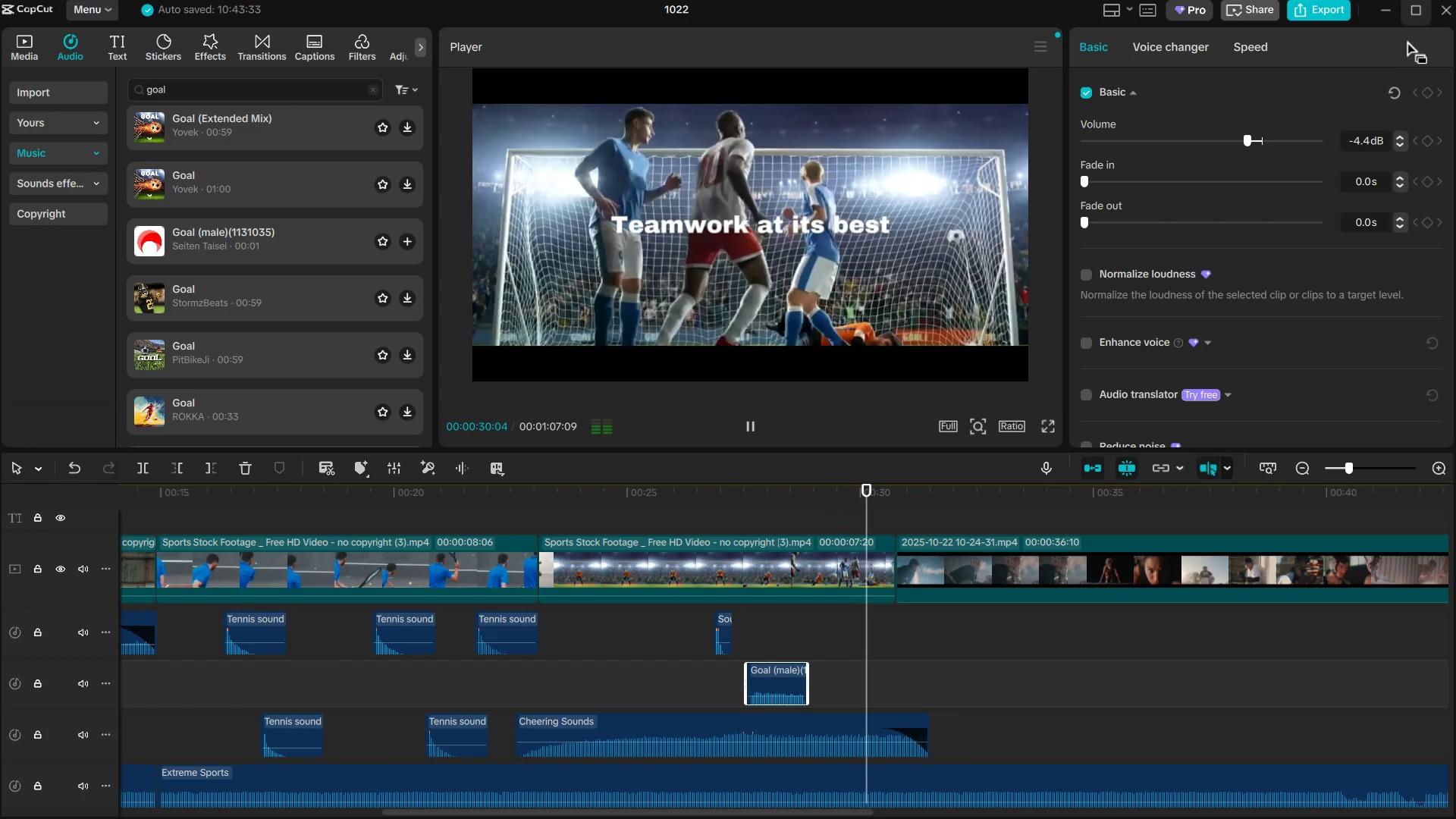 
key(Space)
 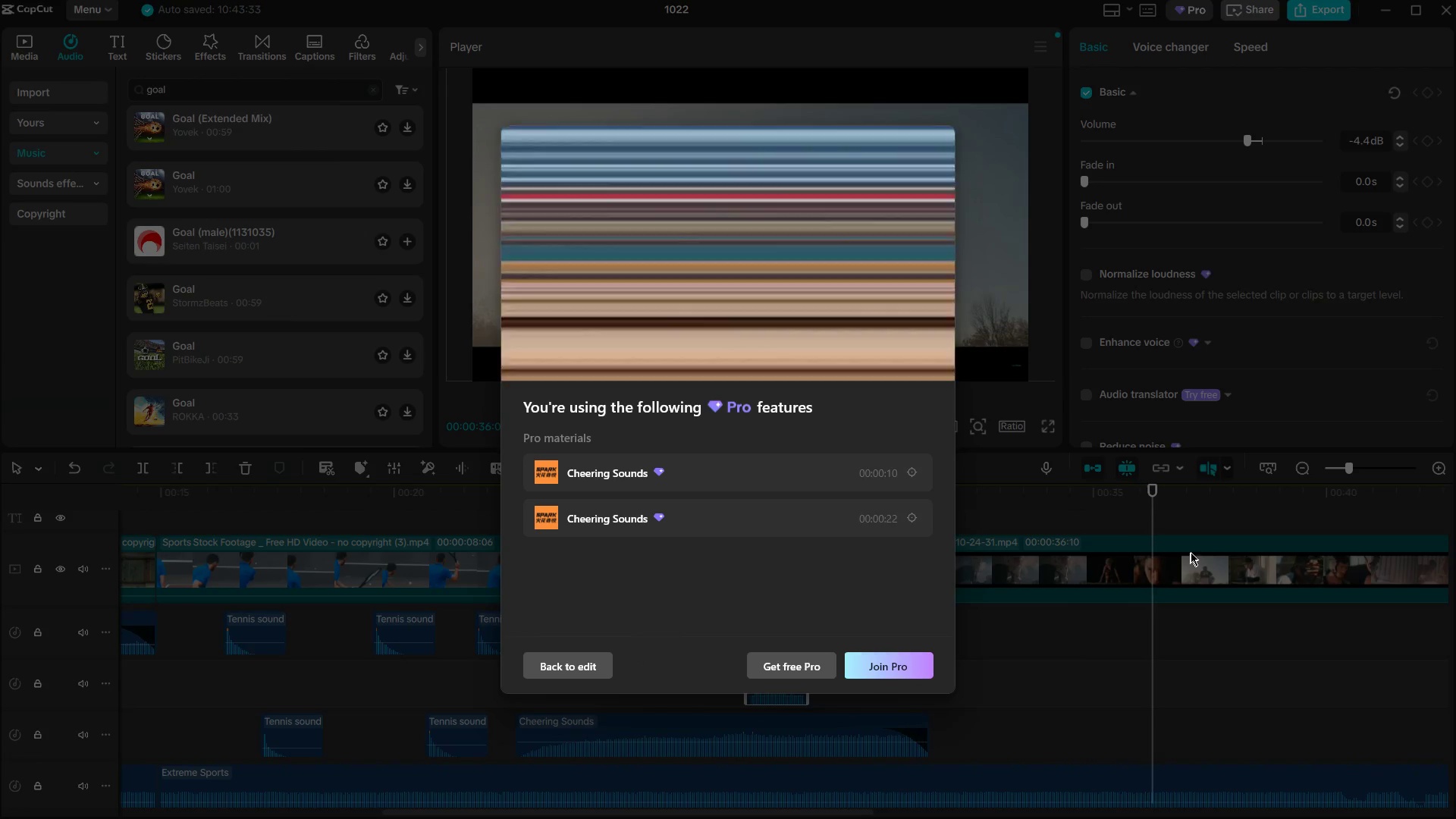 
double_click([1138, 240])
 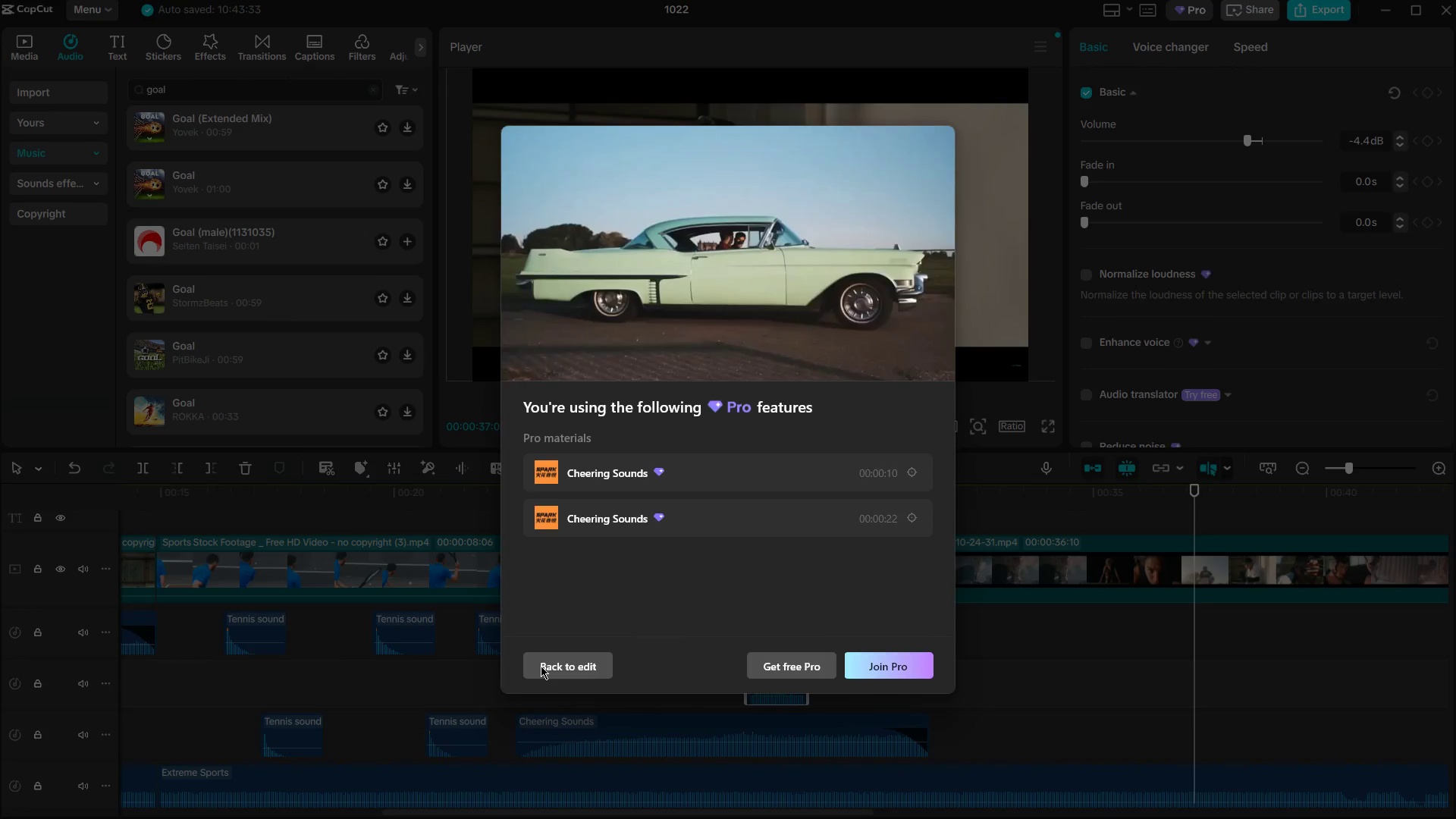 
left_click([541, 666])
 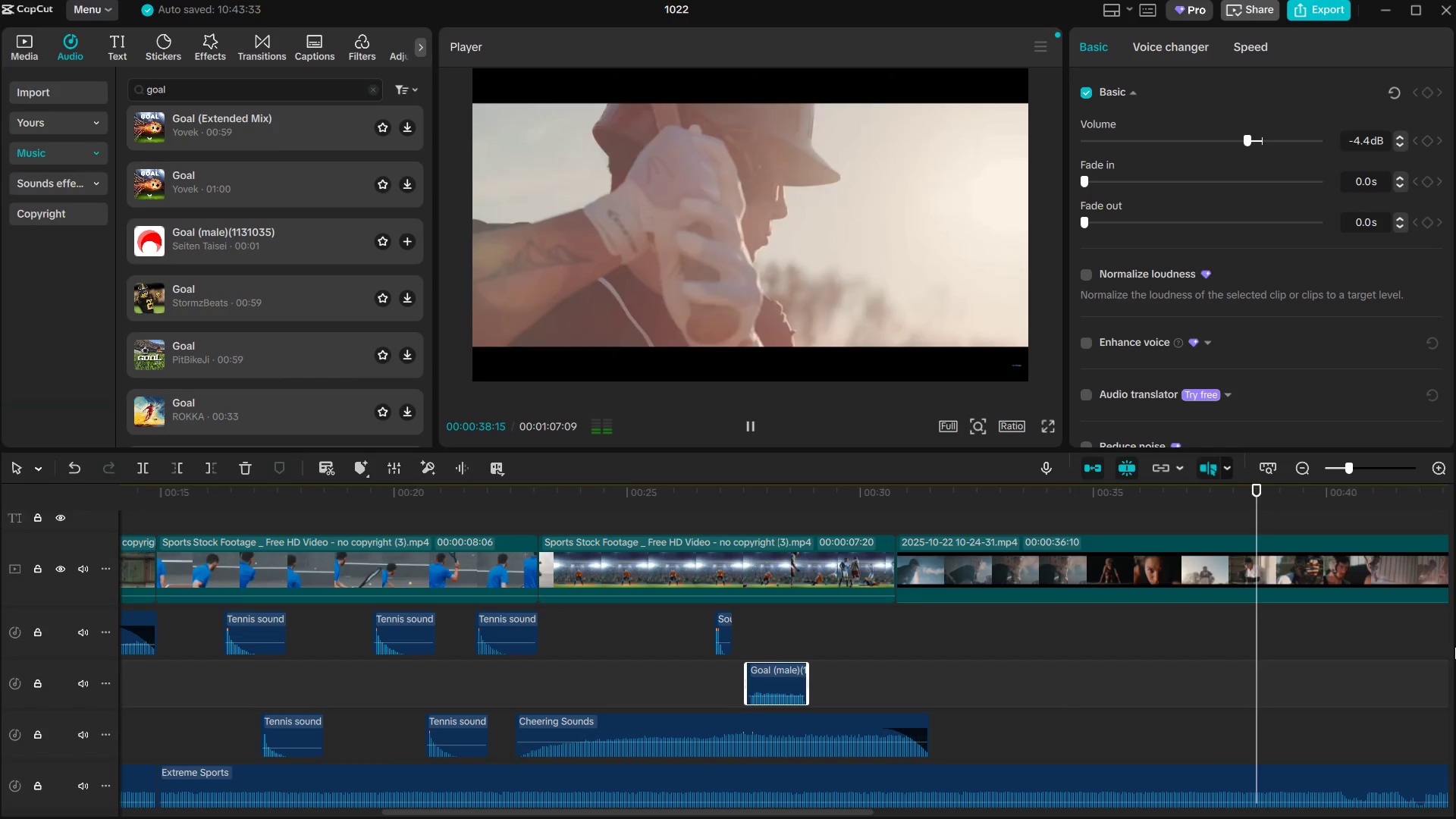 
key(Space)
 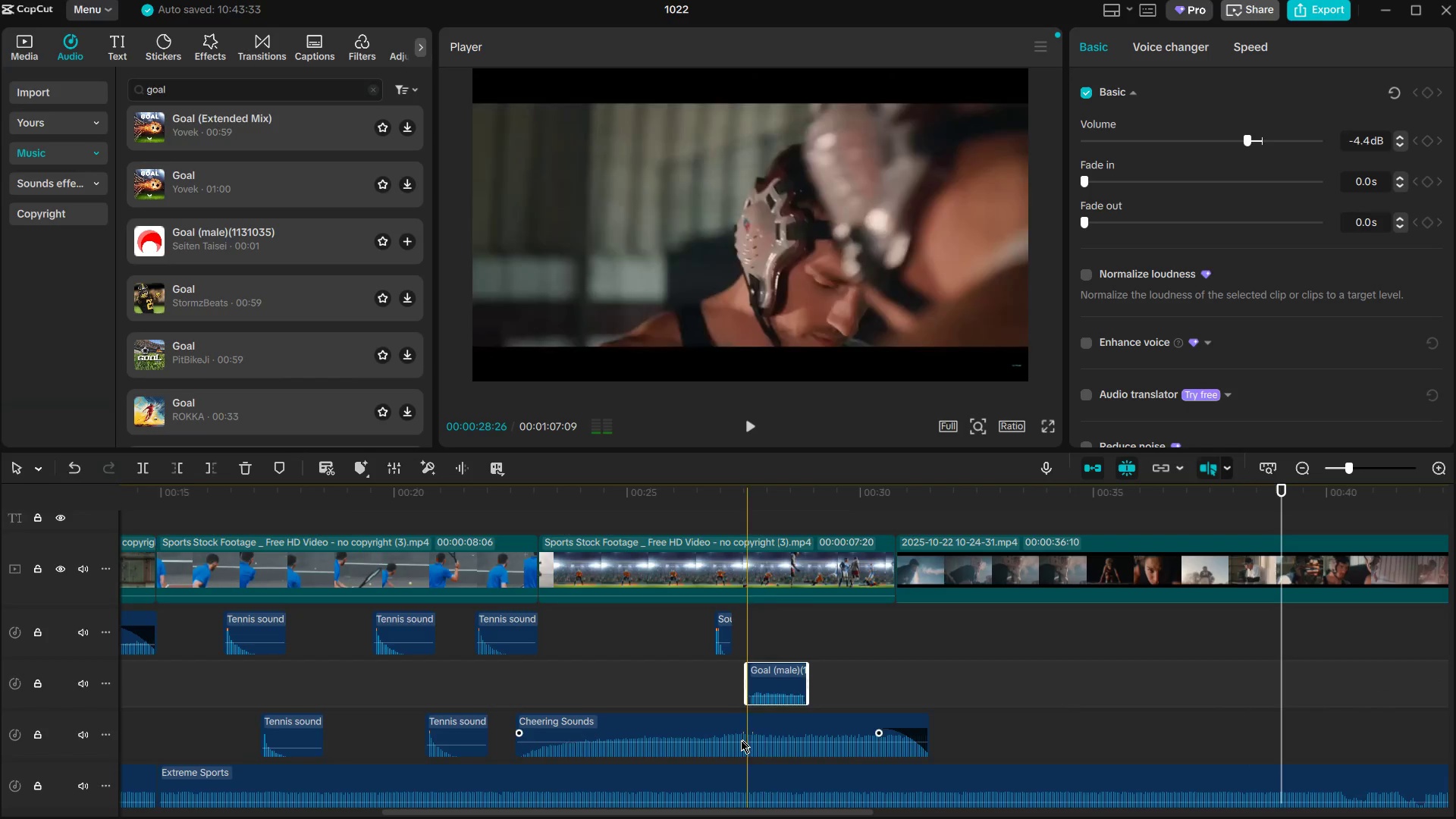 
scroll: coordinate [739, 736], scroll_direction: up, amount: 5.0
 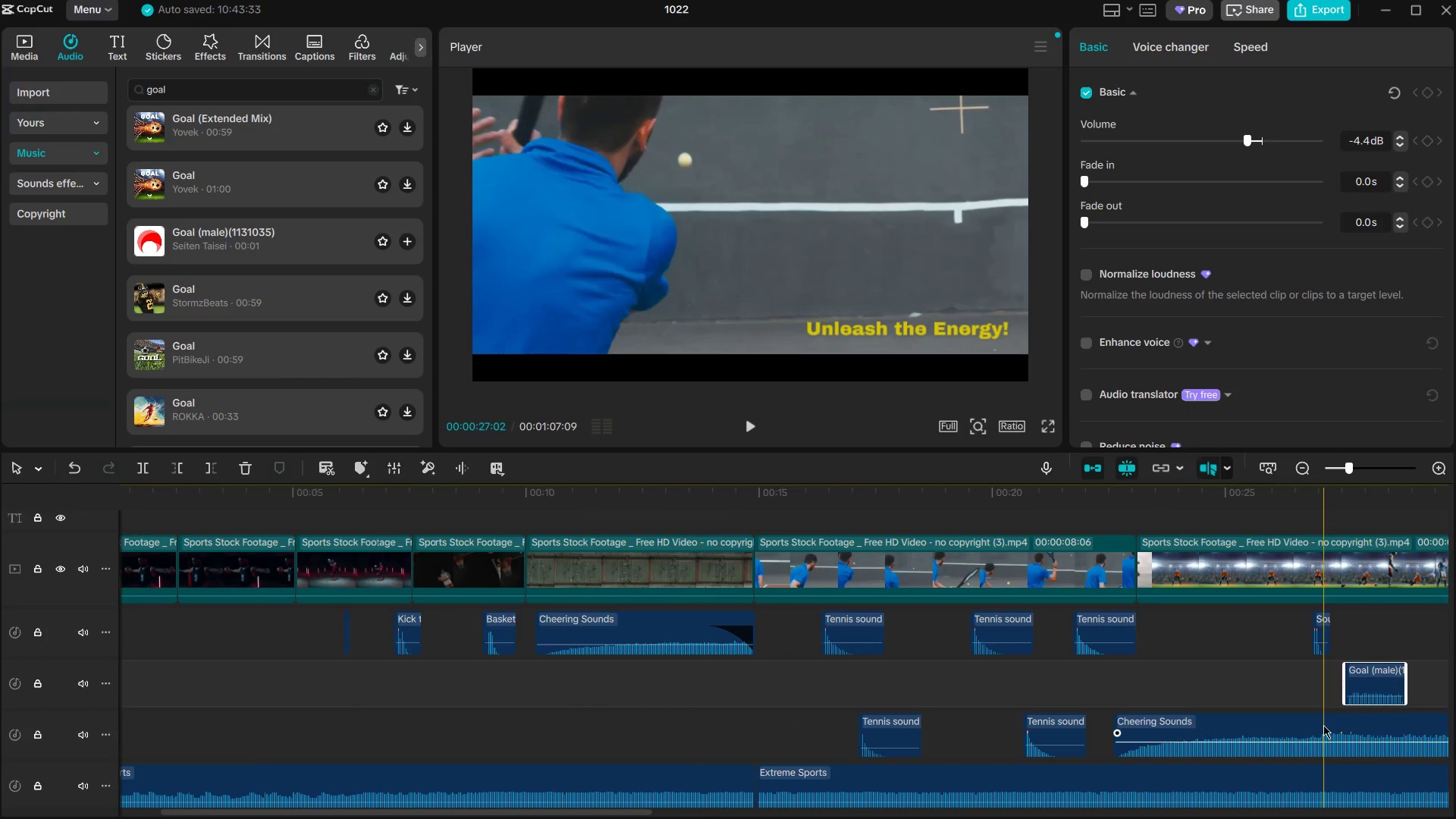 
left_click([1323, 725])
 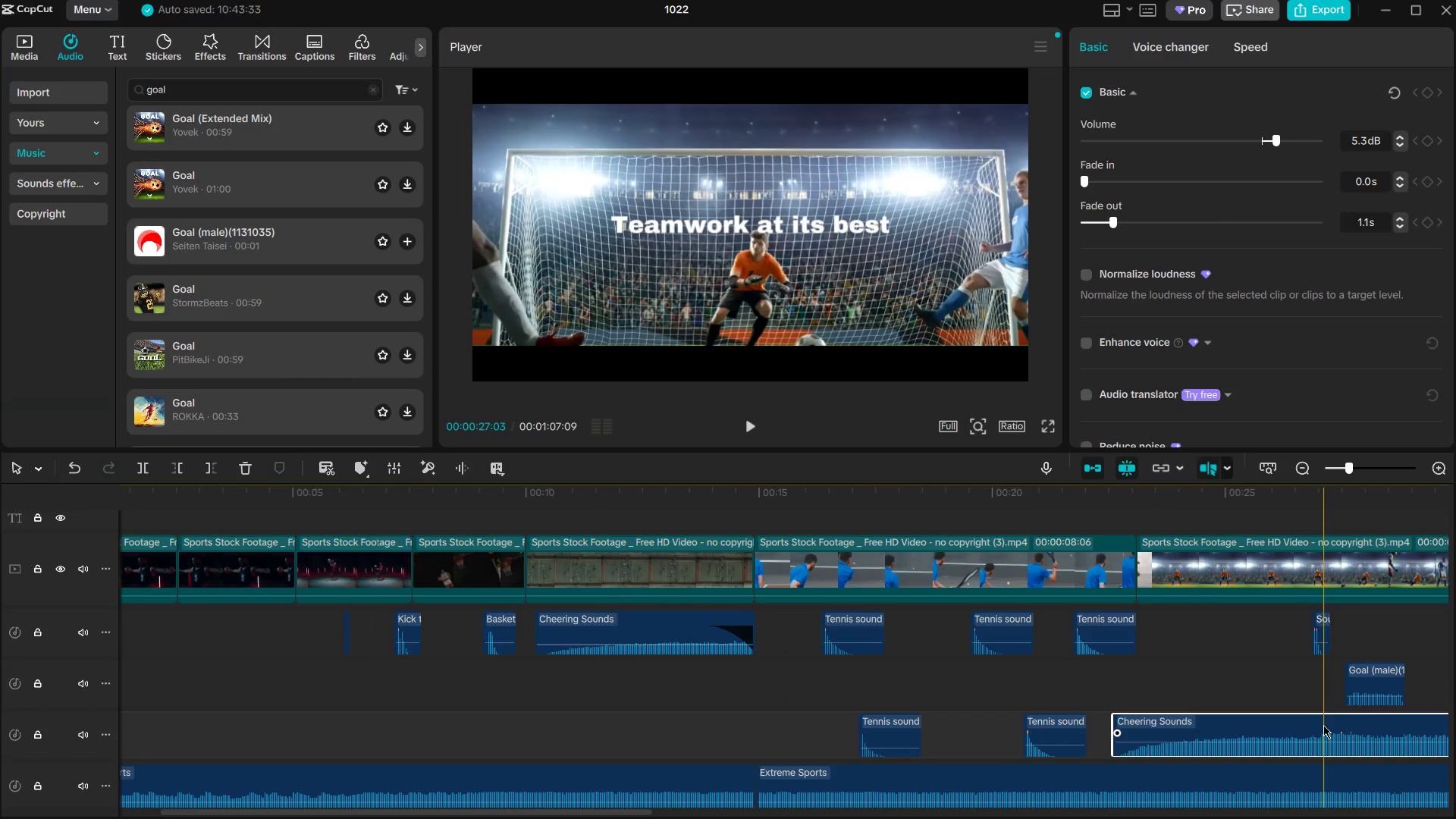 
key(Backspace)
 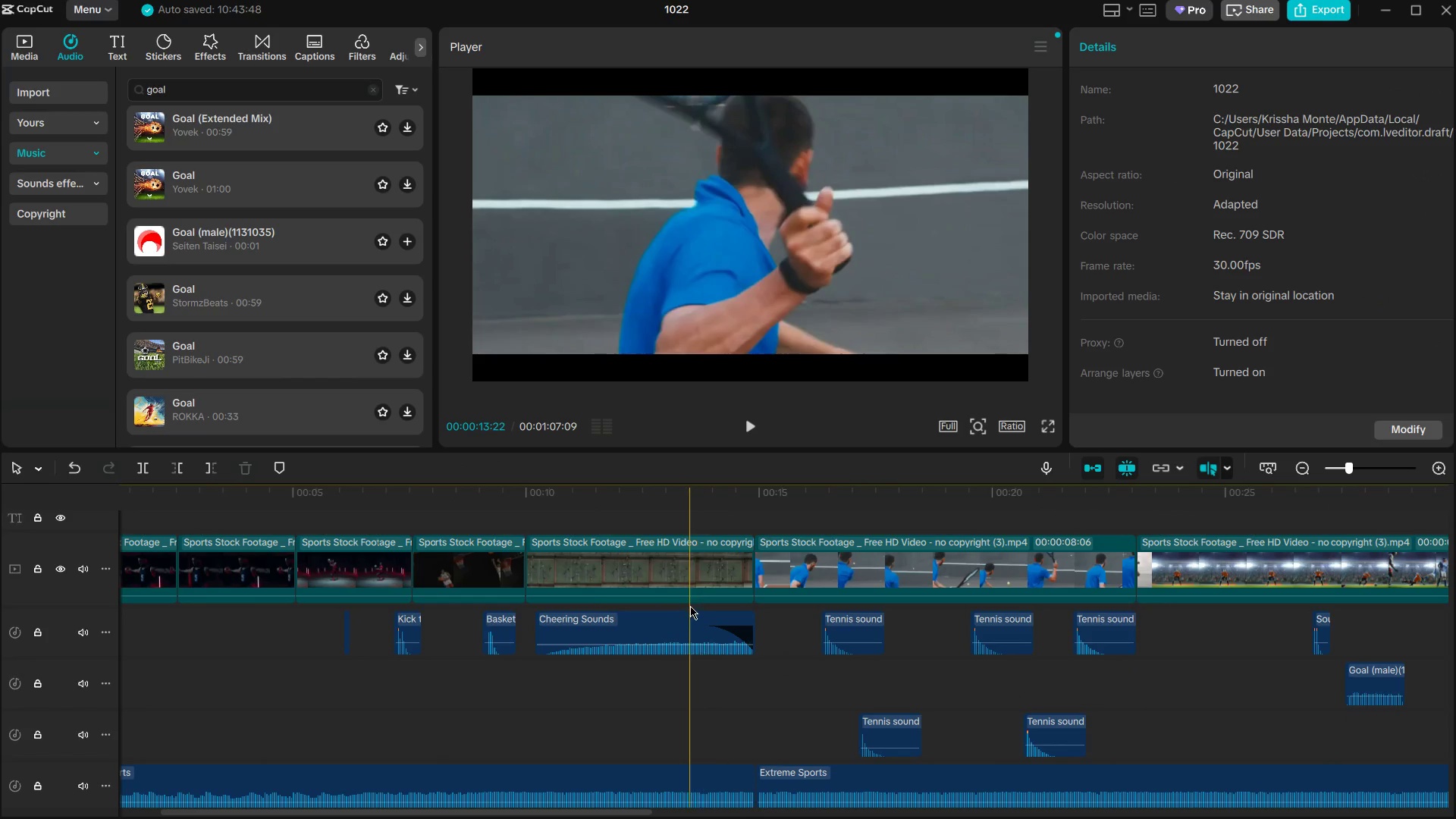 
left_click([690, 606])
 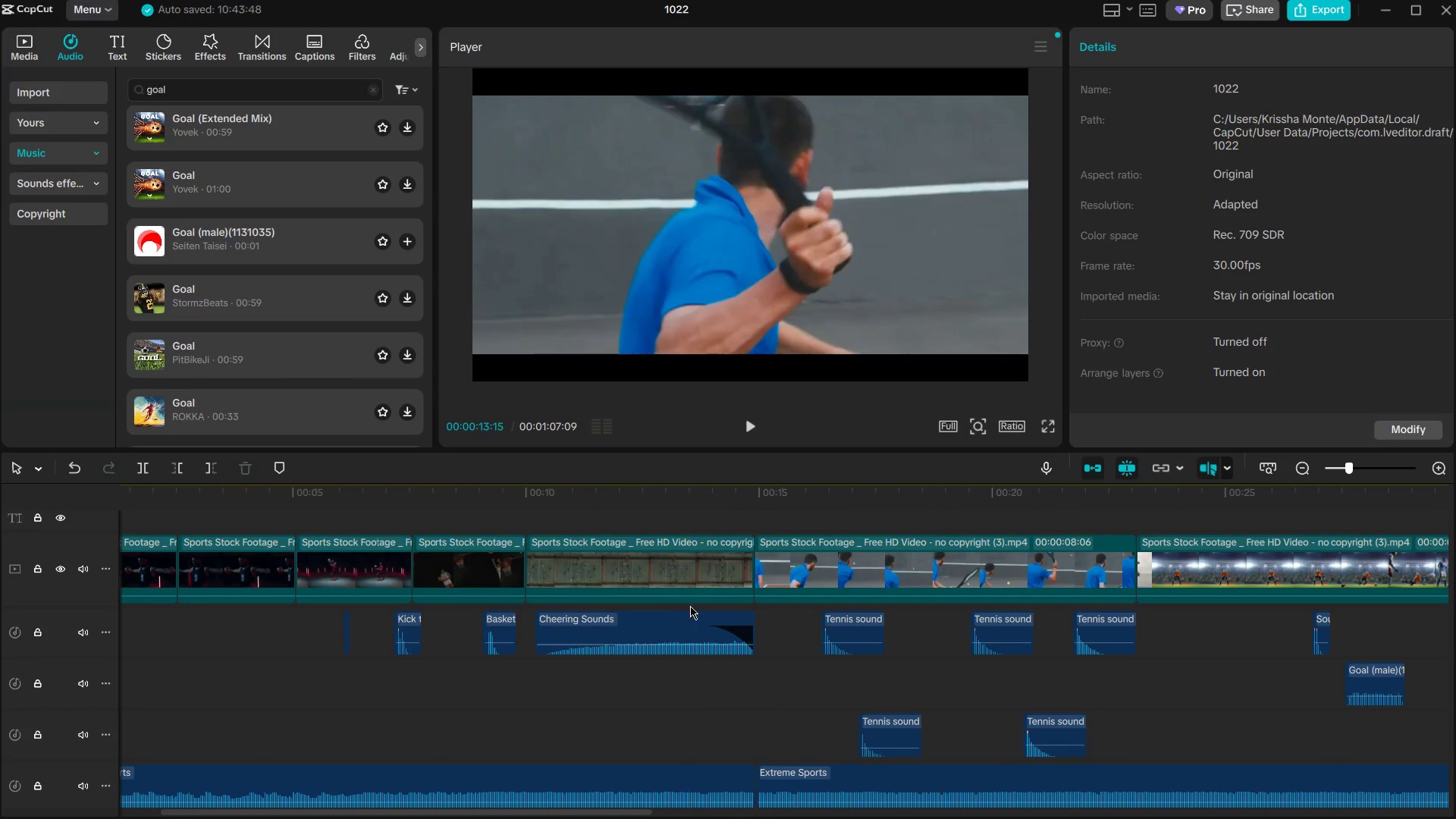 
key(Backspace)
 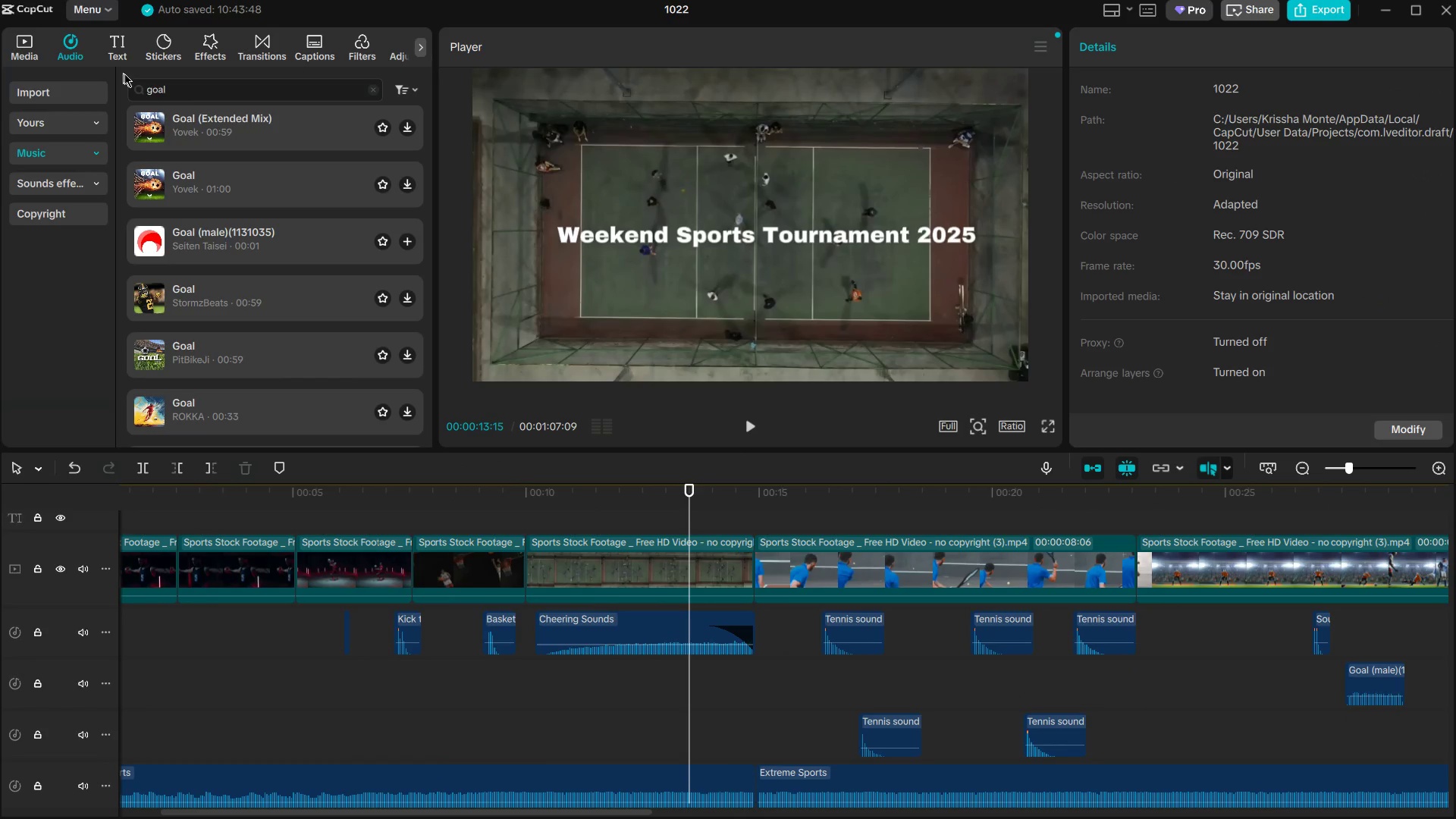 
left_click([206, 87])
 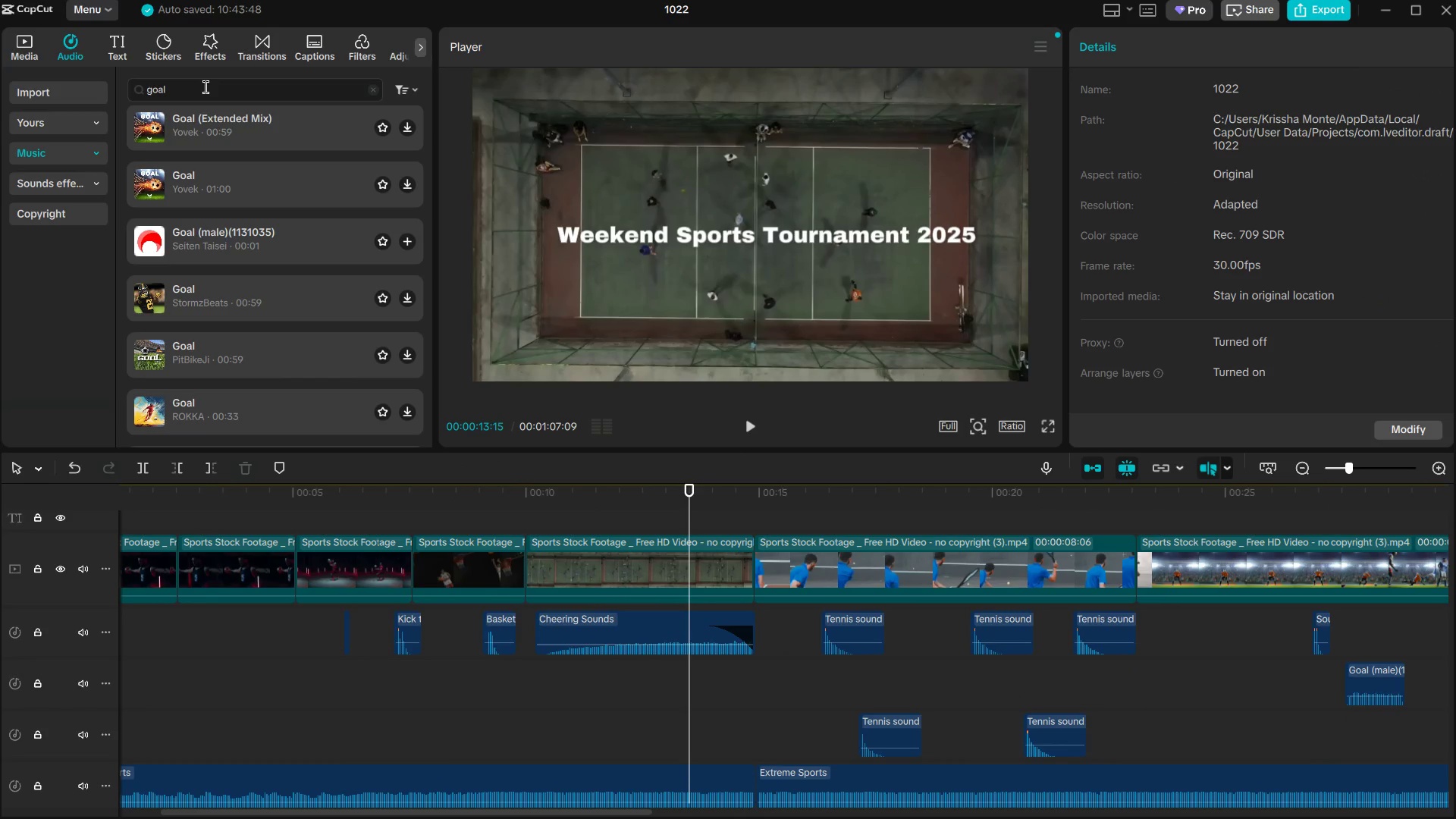 
key(Control+ControlLeft)
 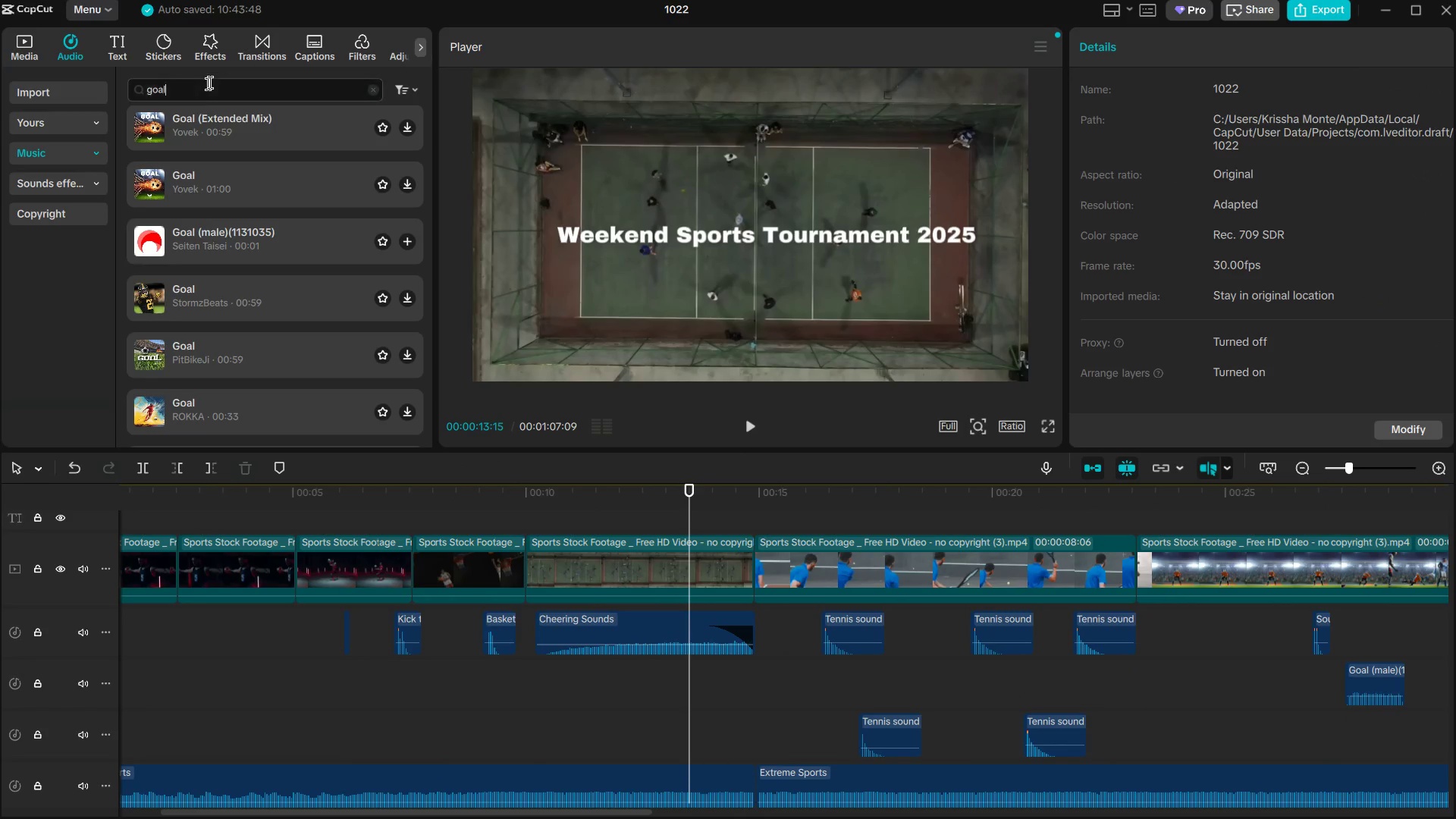 
key(Control+A)
 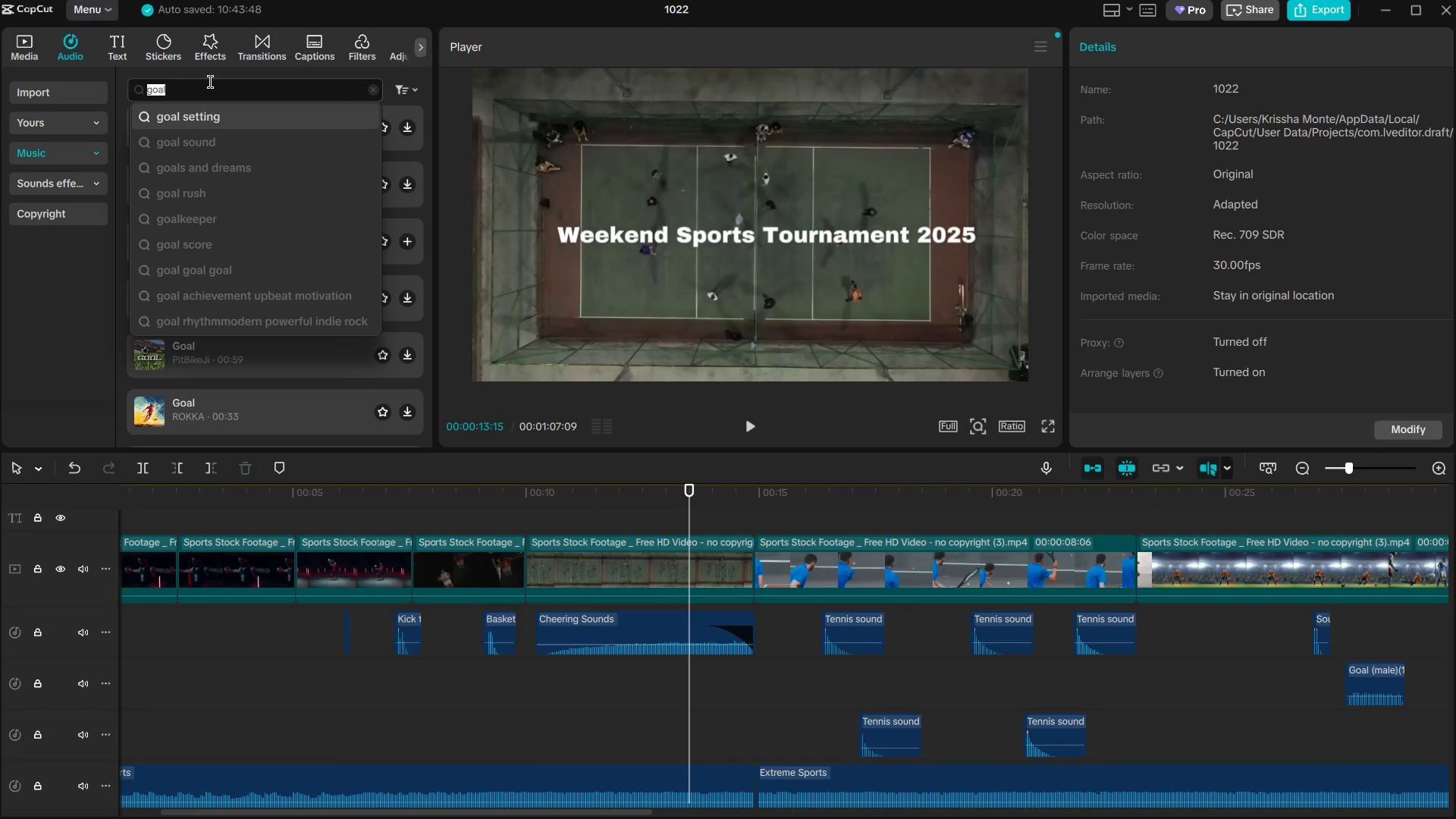 
type(cheering sound)
 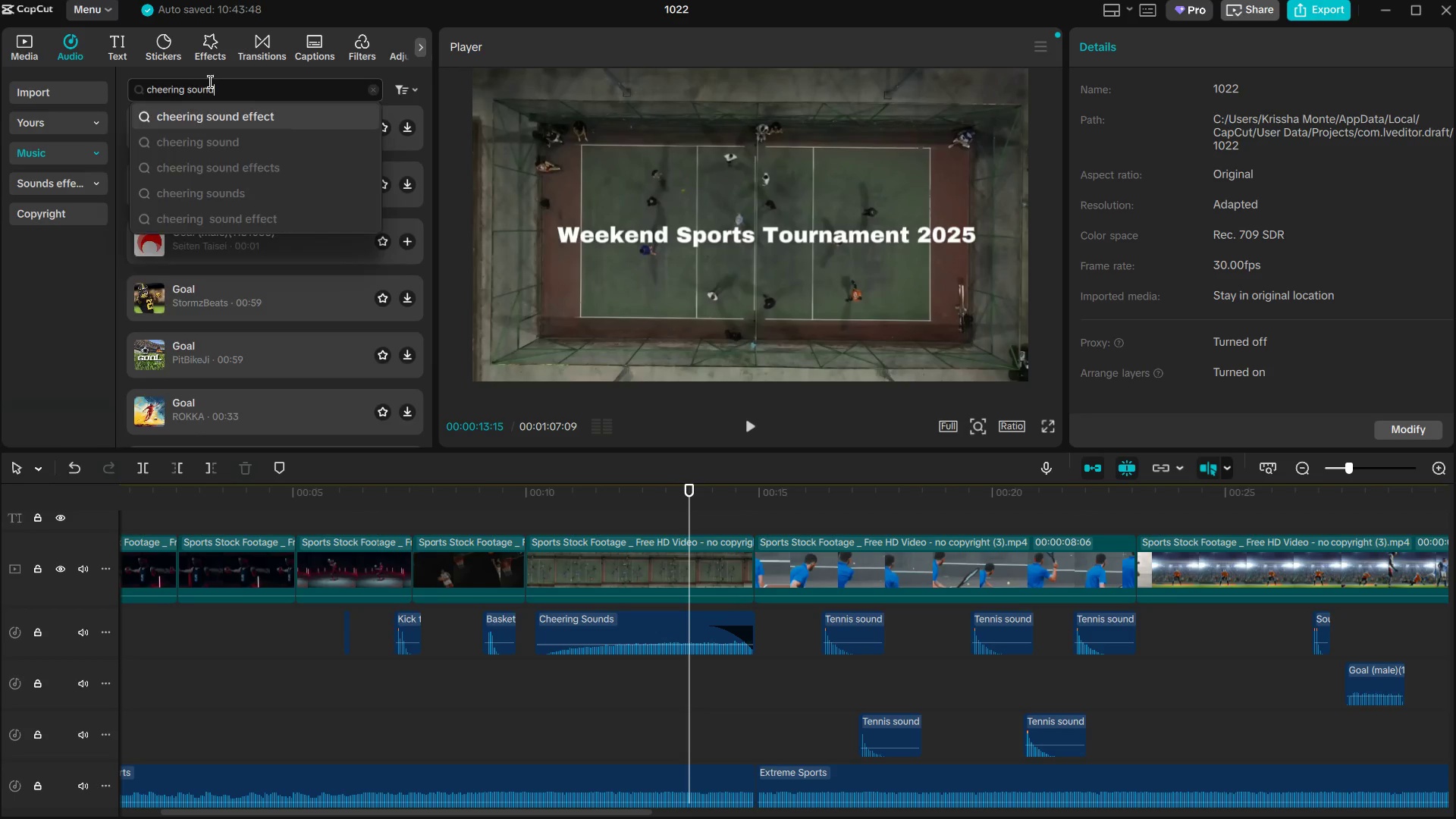 
key(Enter)
 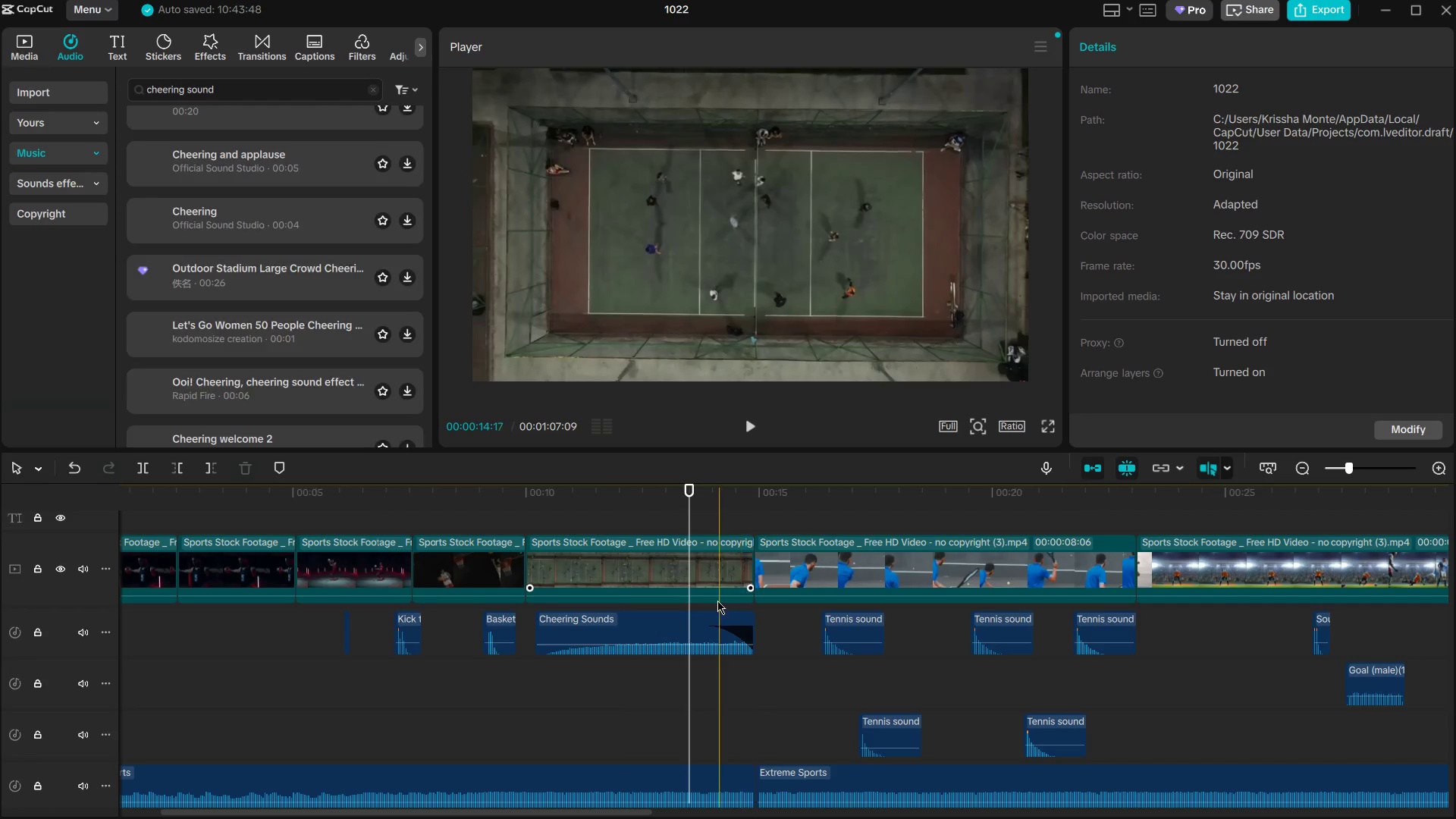 
left_click([685, 635])
 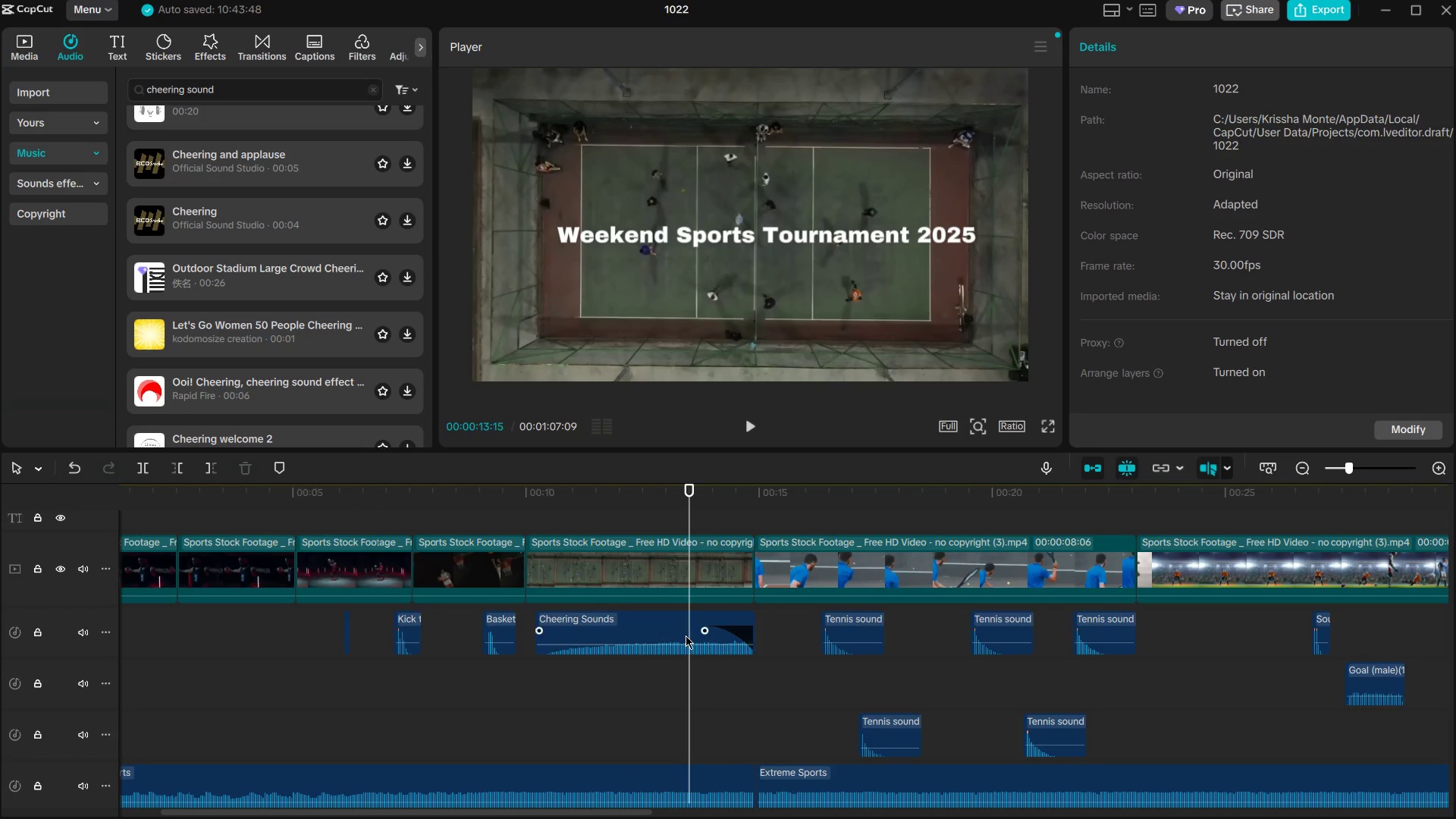 
key(Backspace)
 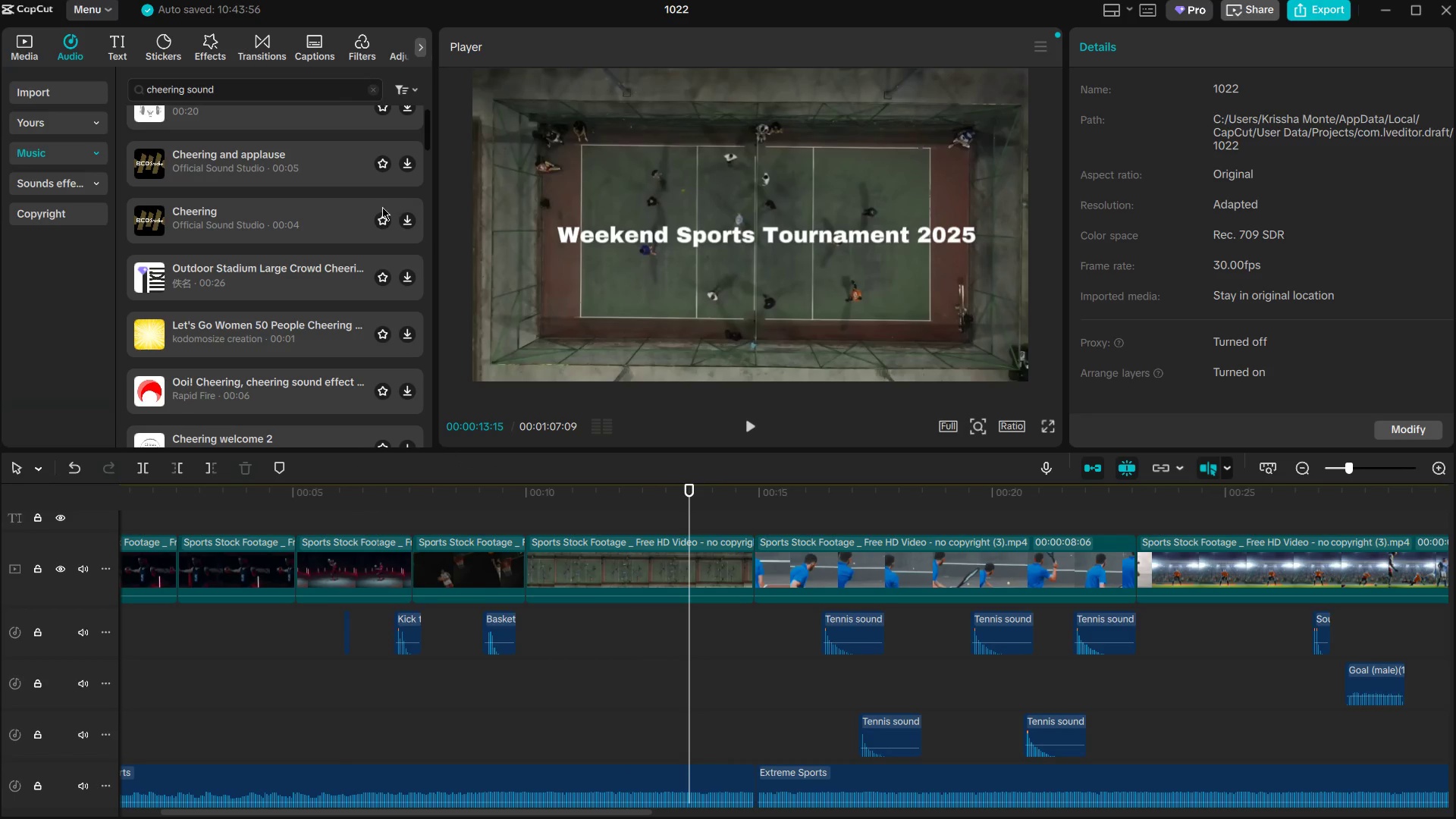 
scroll: coordinate [378, 231], scroll_direction: none, amount: 0.0
 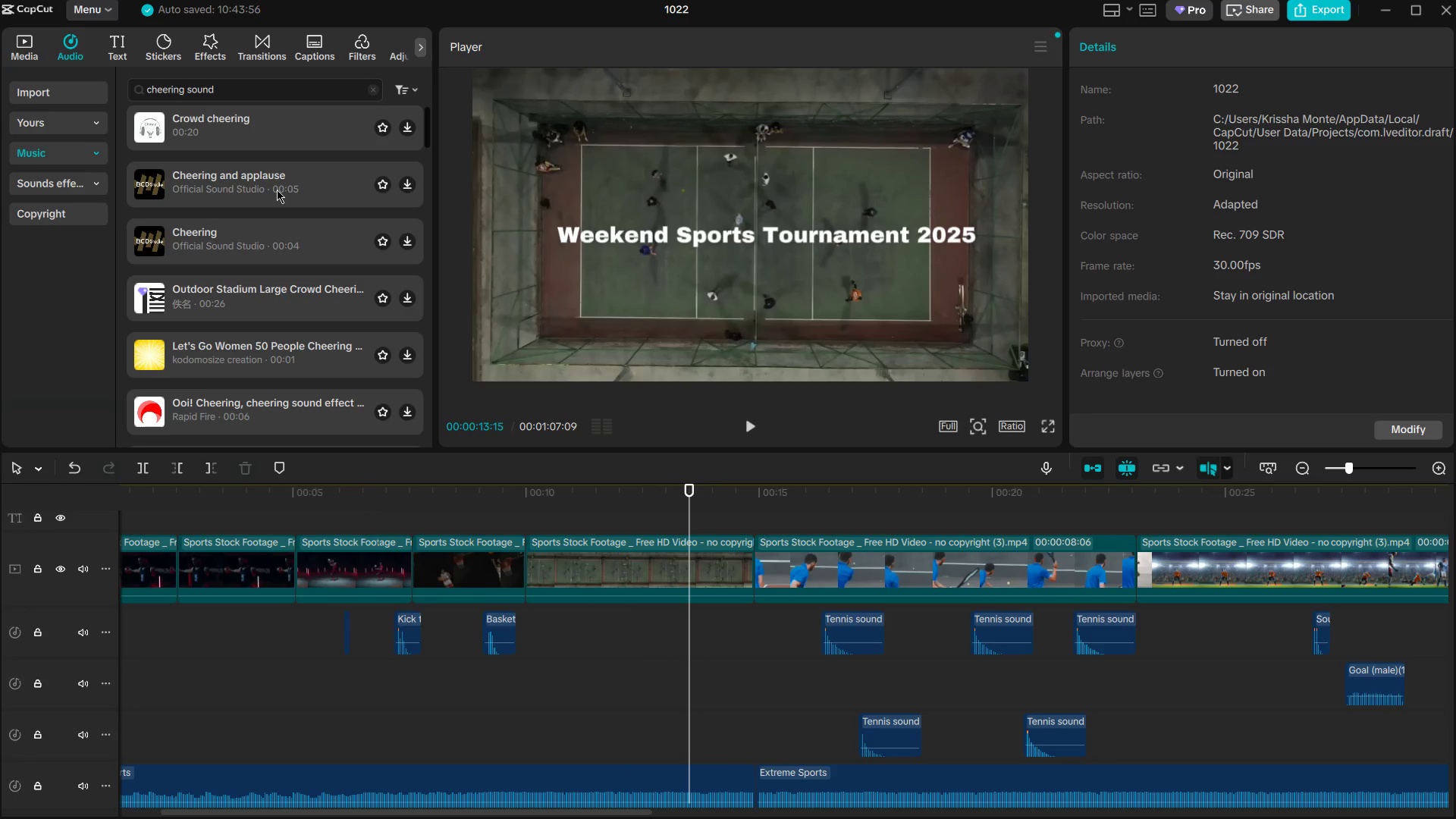 
left_click([277, 190])
 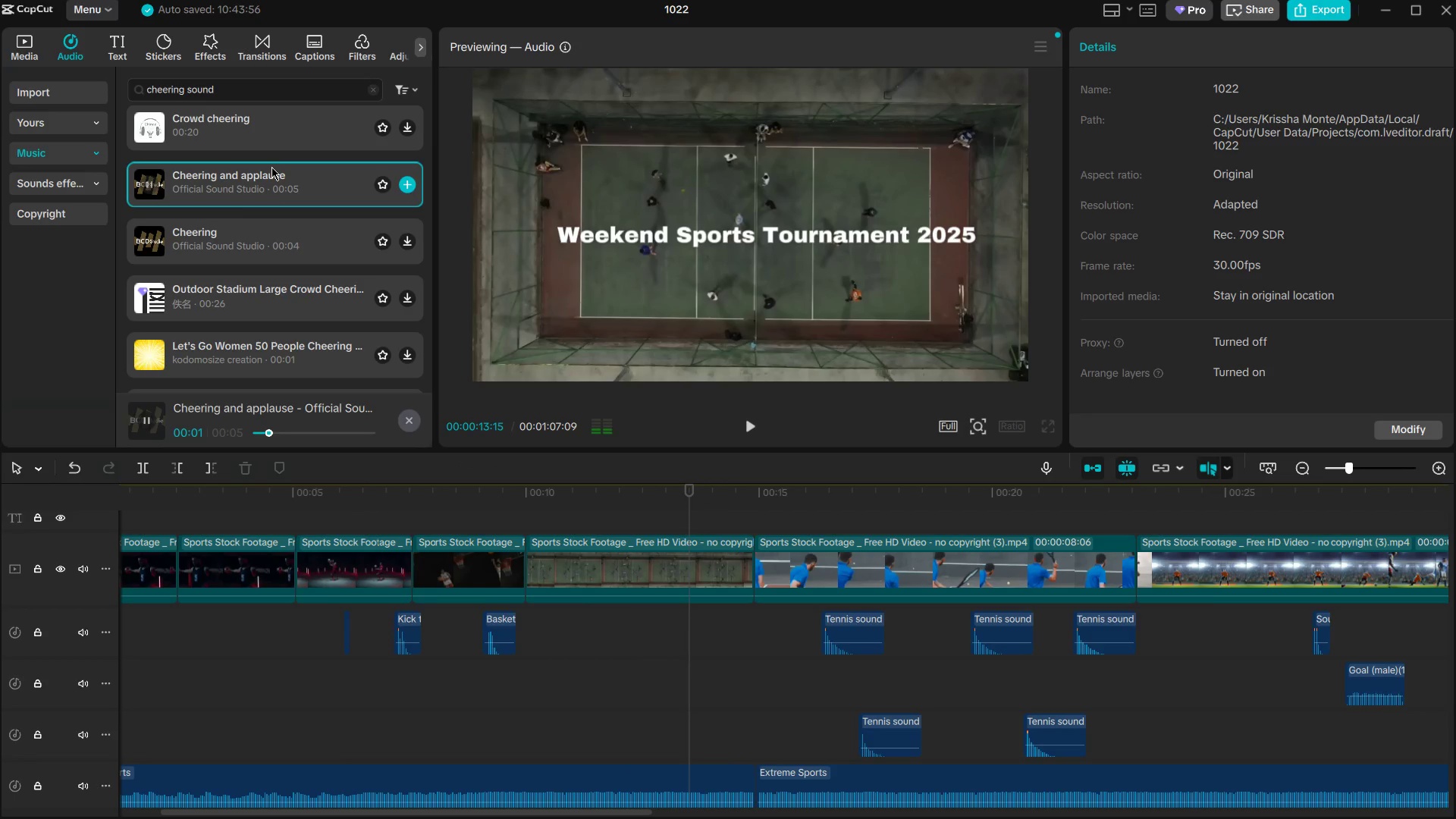 
left_click([271, 148])
 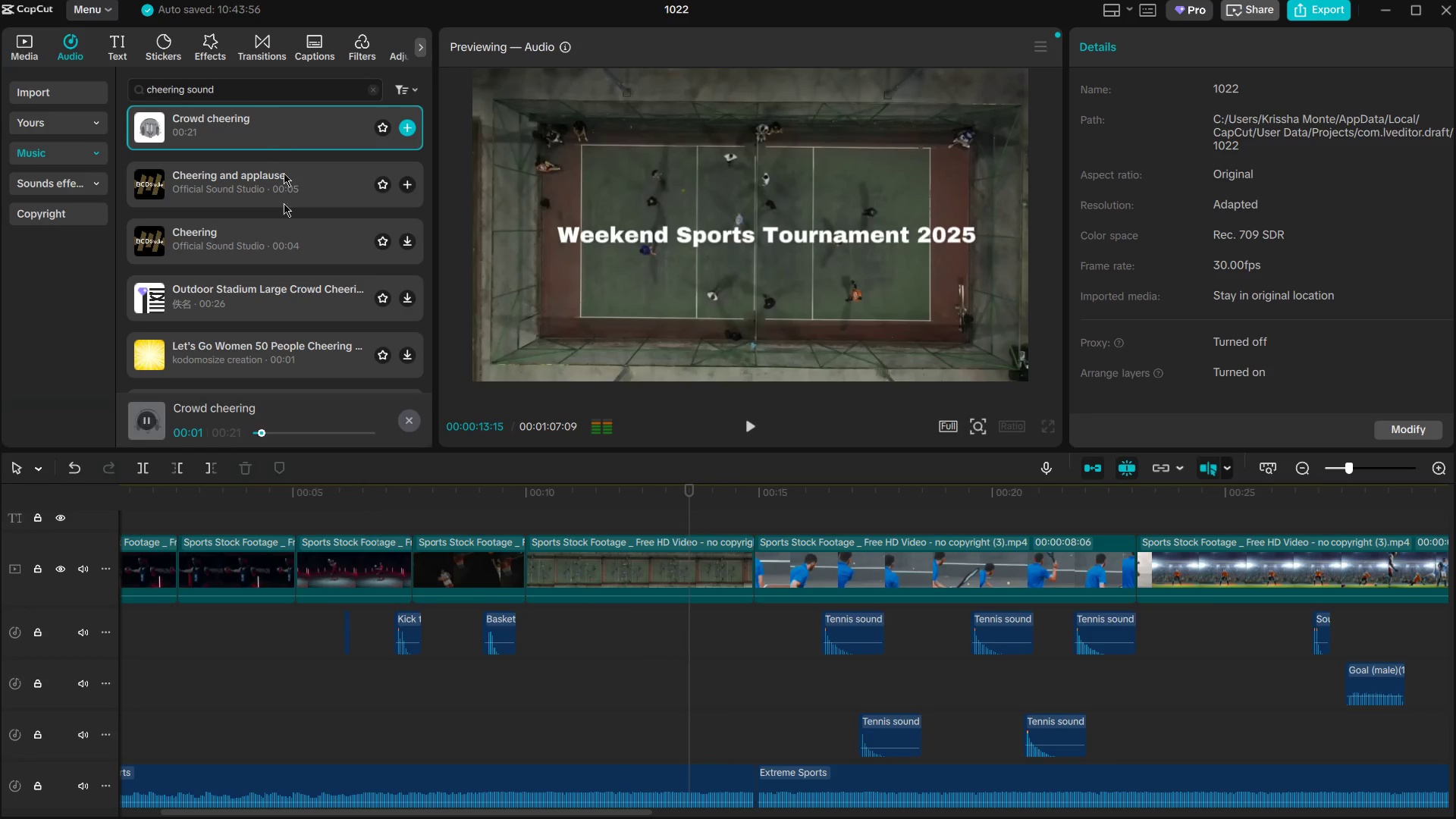 
left_click([275, 261])
 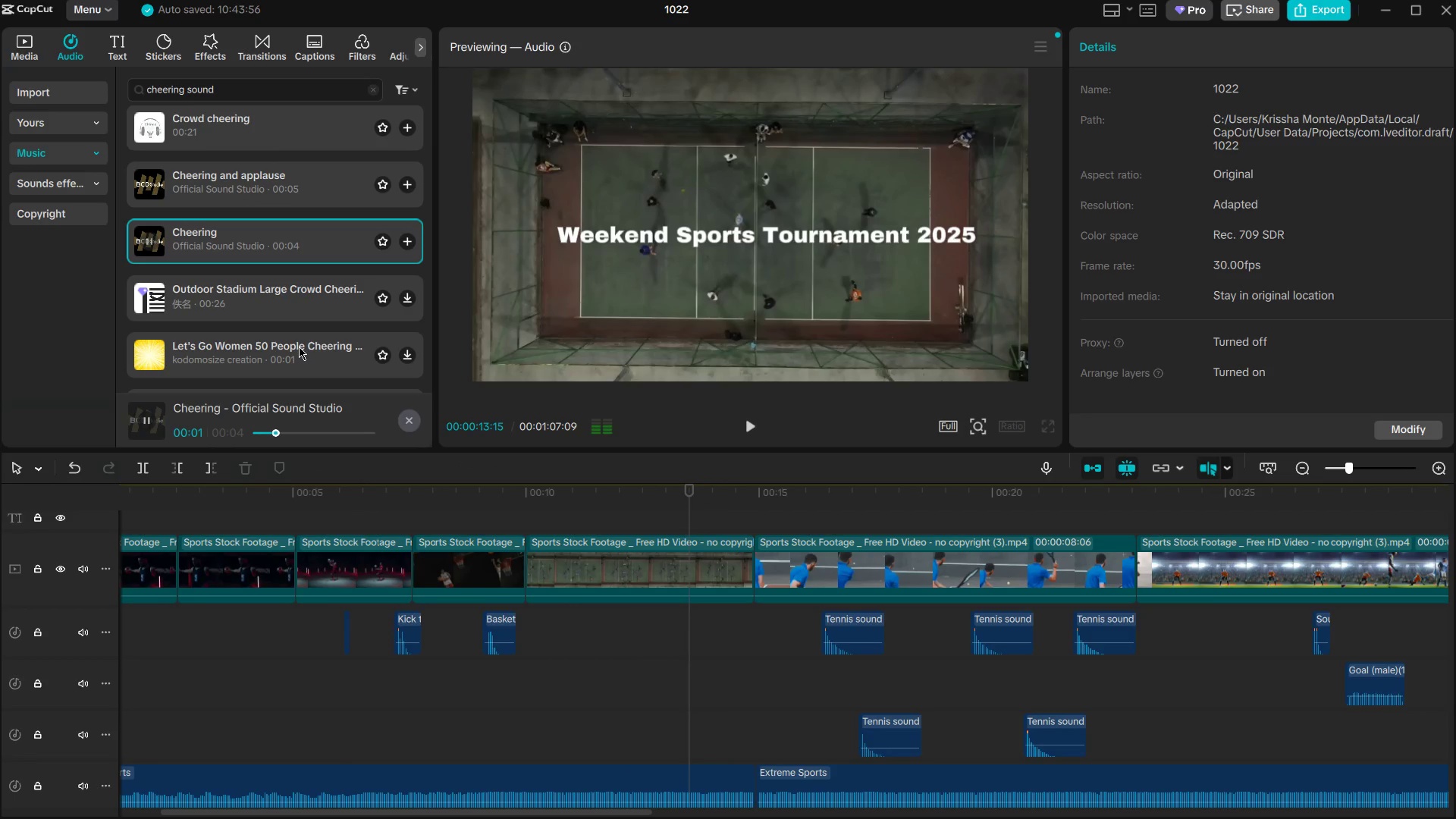 
left_click([299, 347])
 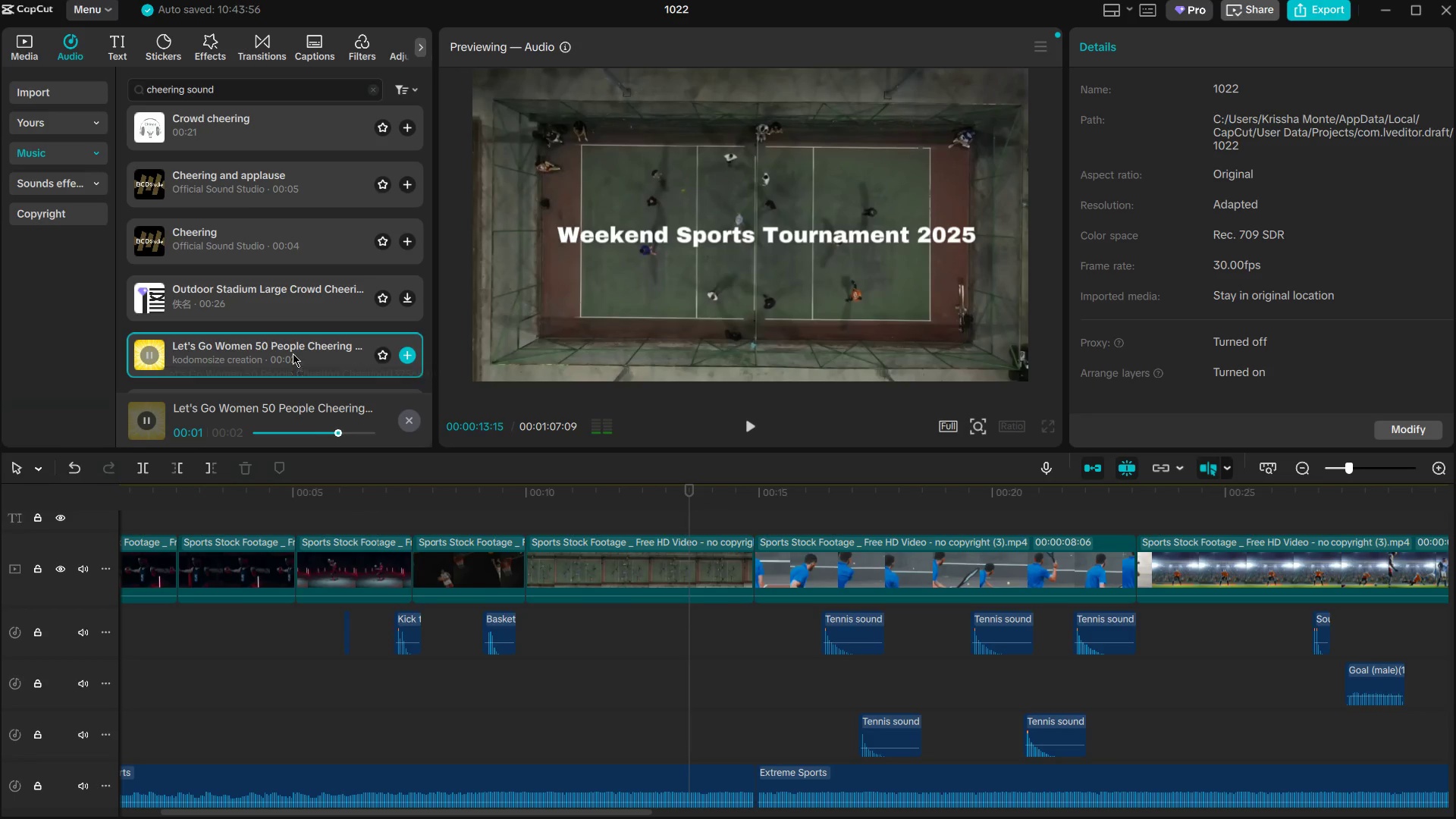 
left_click([230, 220])
 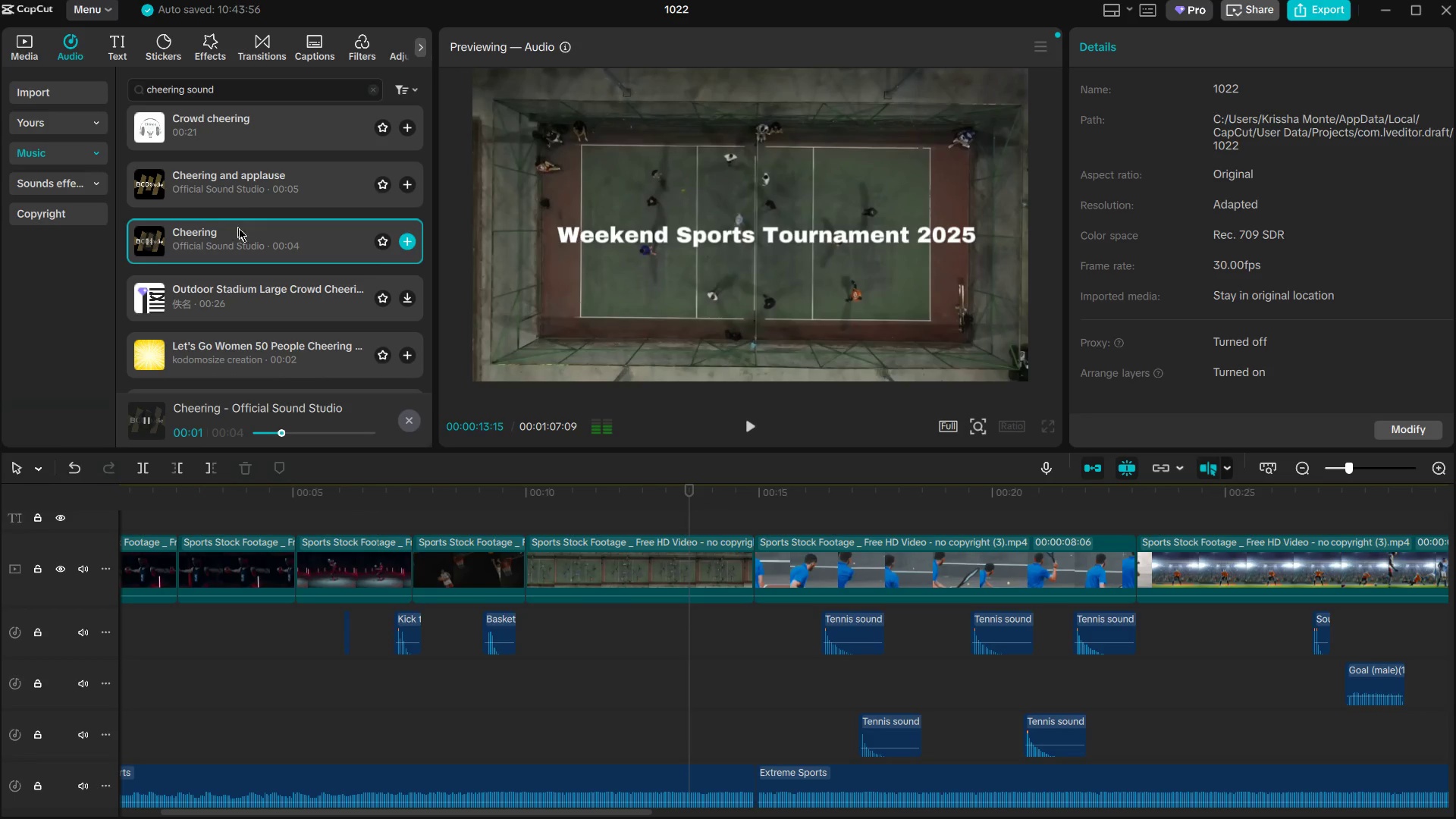 
left_click_drag(start_coordinate=[248, 233], to_coordinate=[525, 691])
 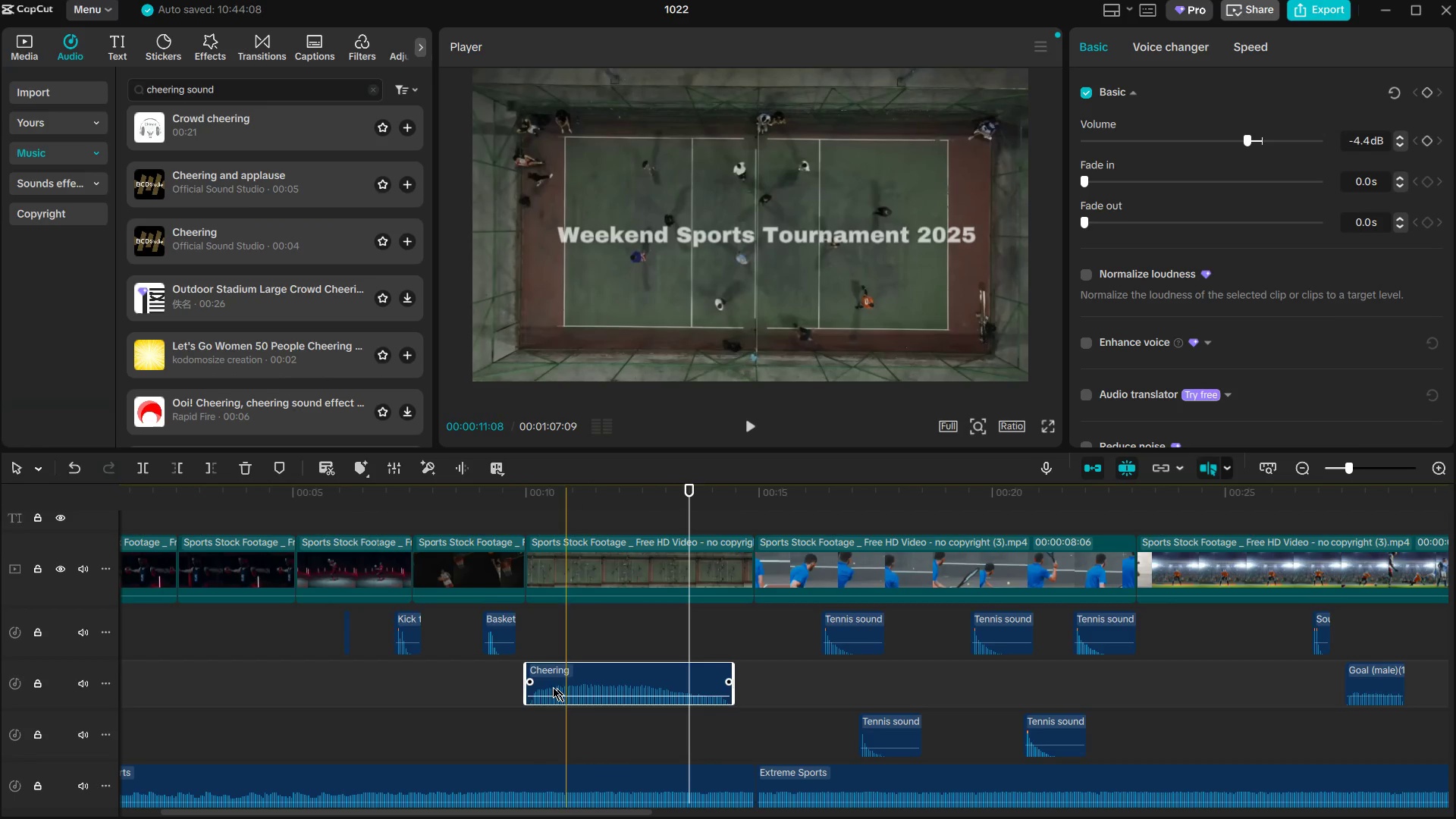 
left_click_drag(start_coordinate=[532, 681], to_coordinate=[630, 692])
 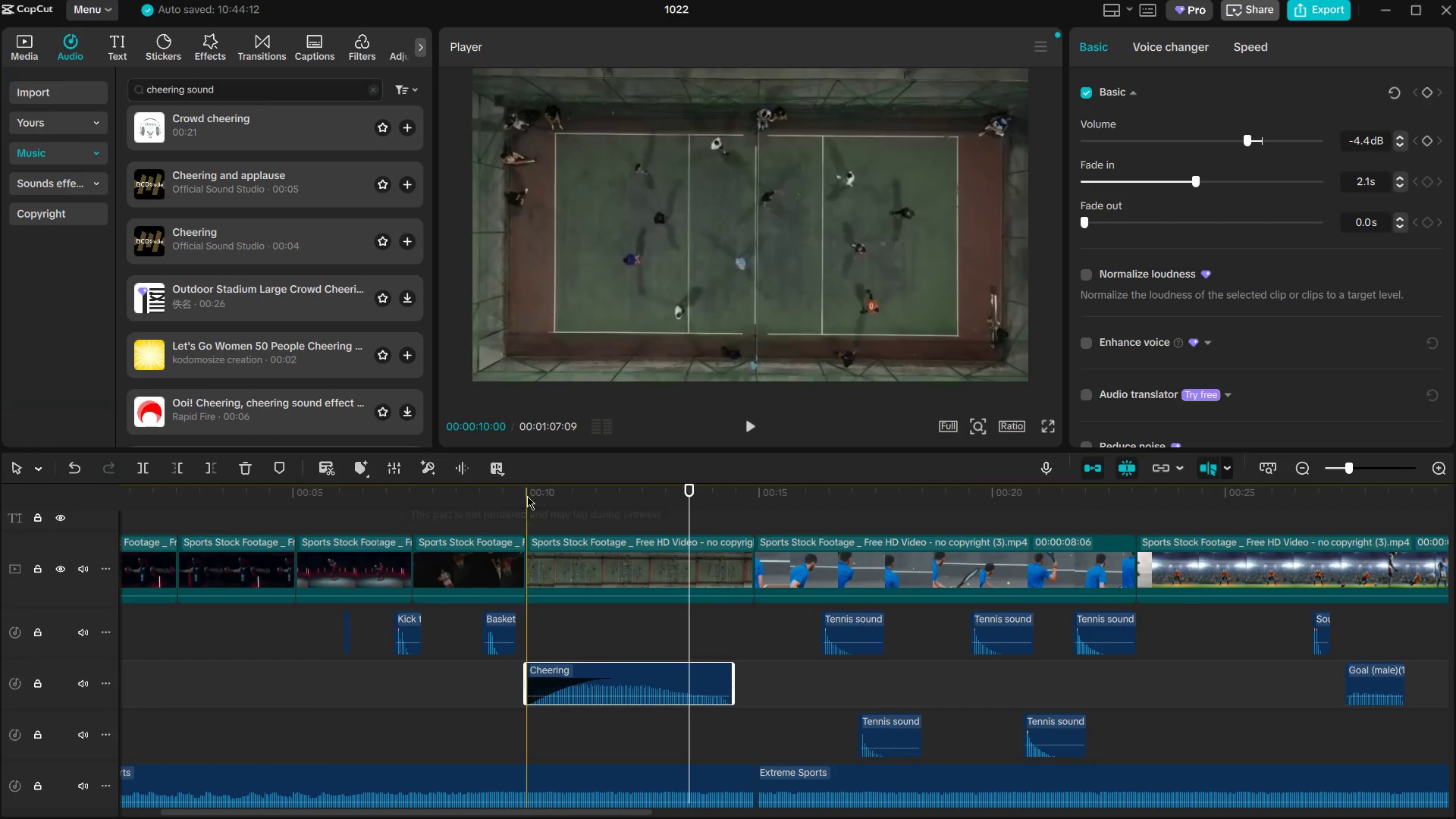 
left_click([517, 497])
 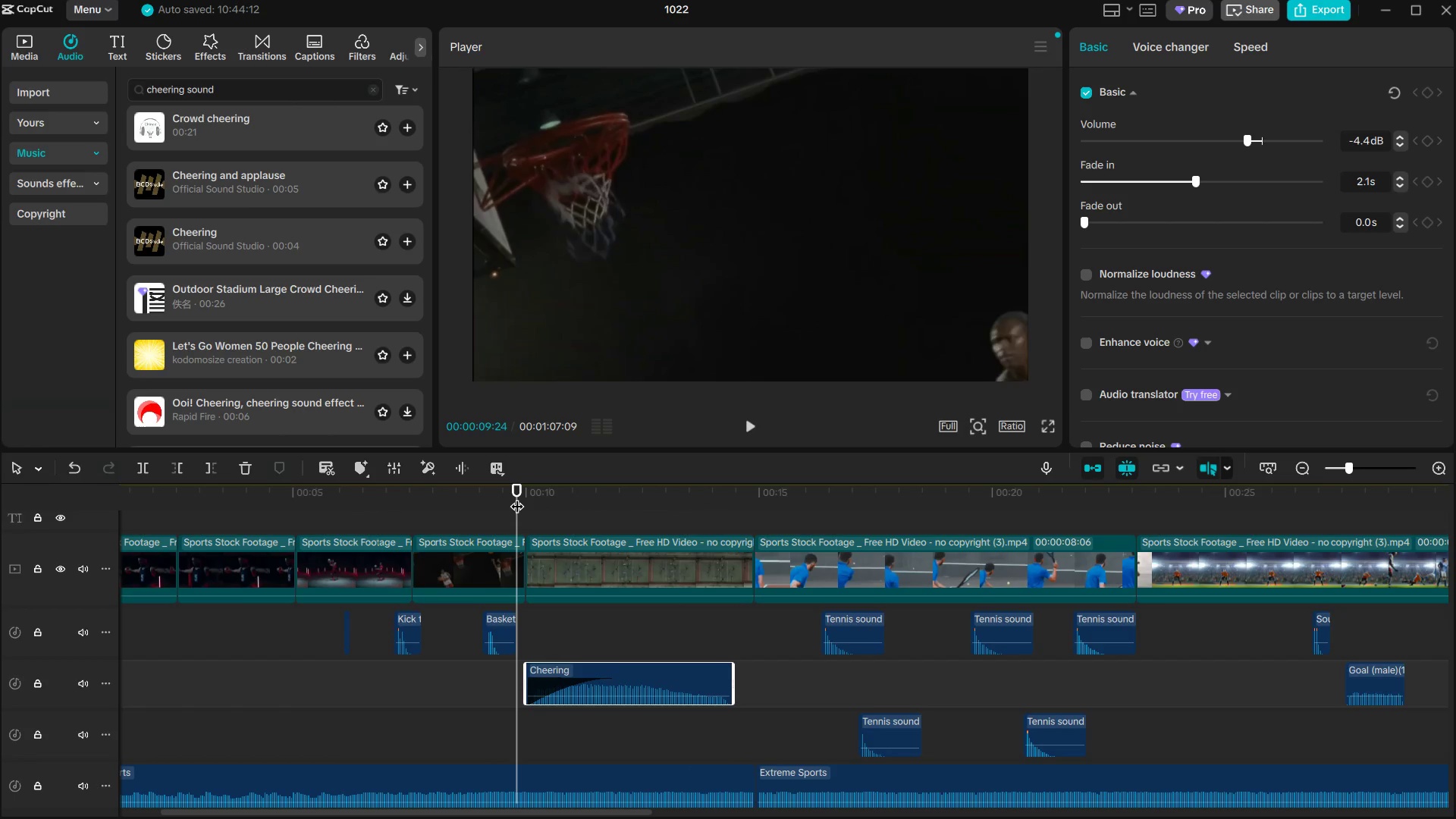 
key(Space)
 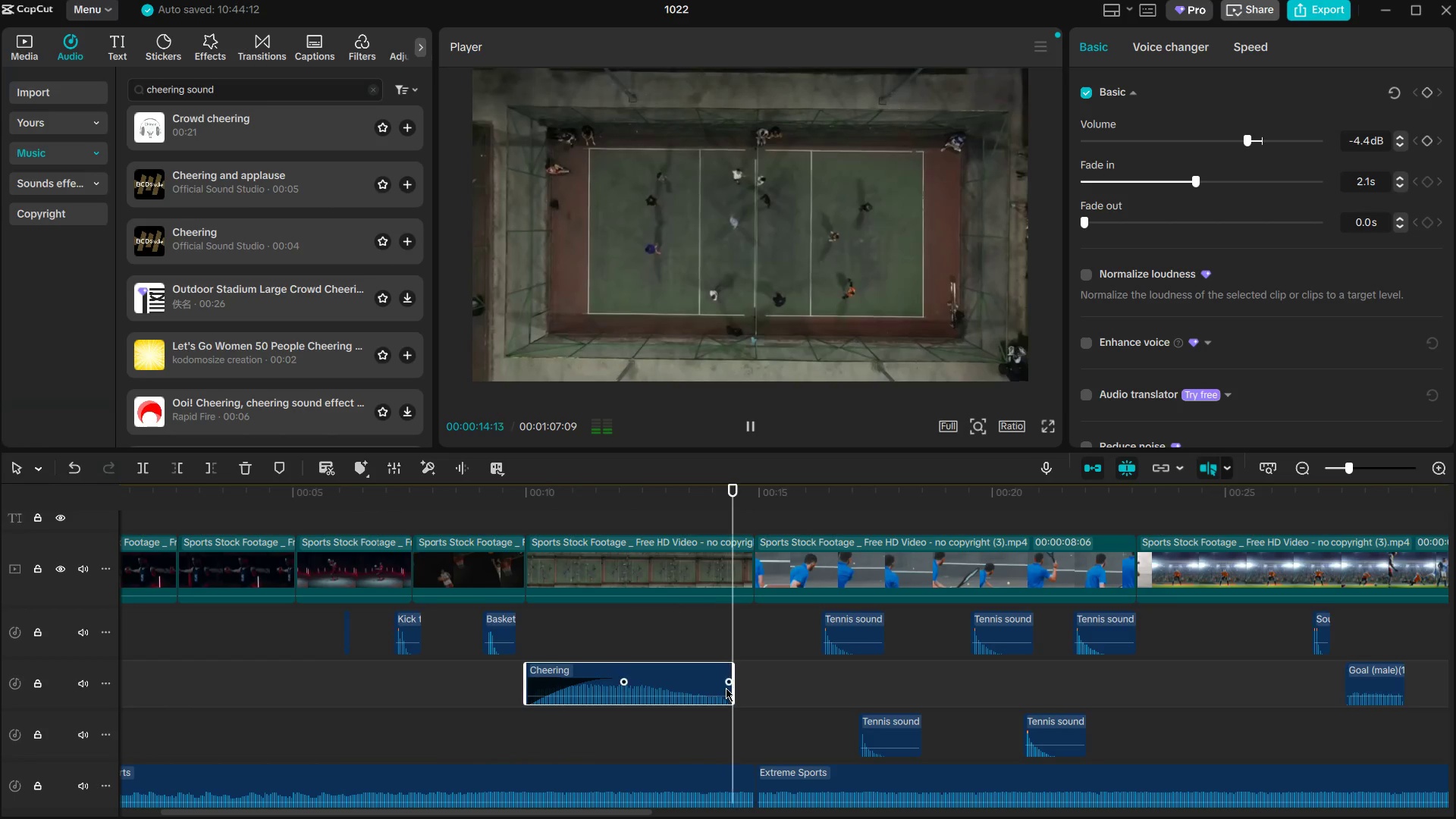 
wait(6.31)
 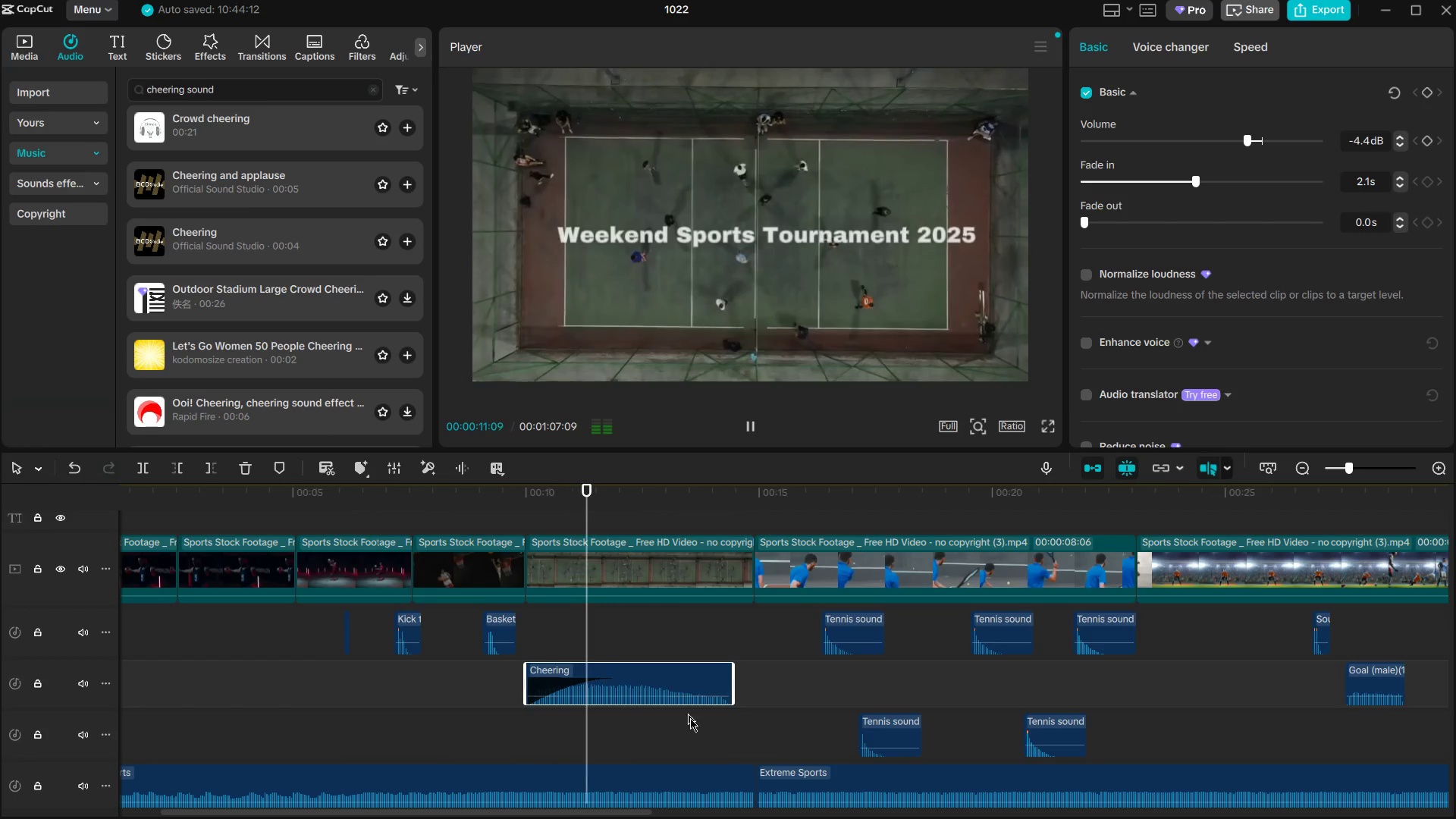 
double_click([273, 430])
 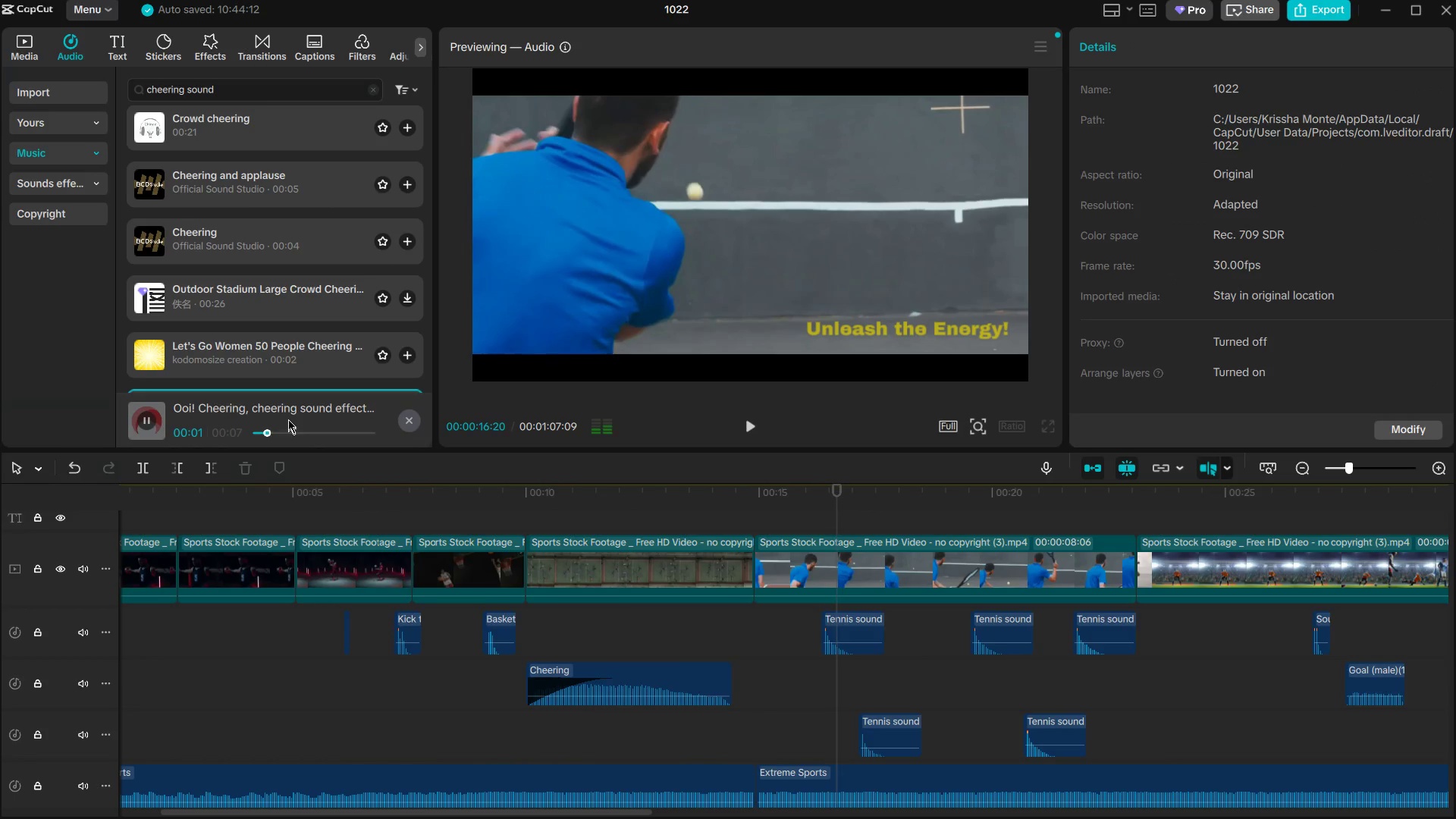 
scroll: coordinate [295, 368], scroll_direction: none, amount: 0.0
 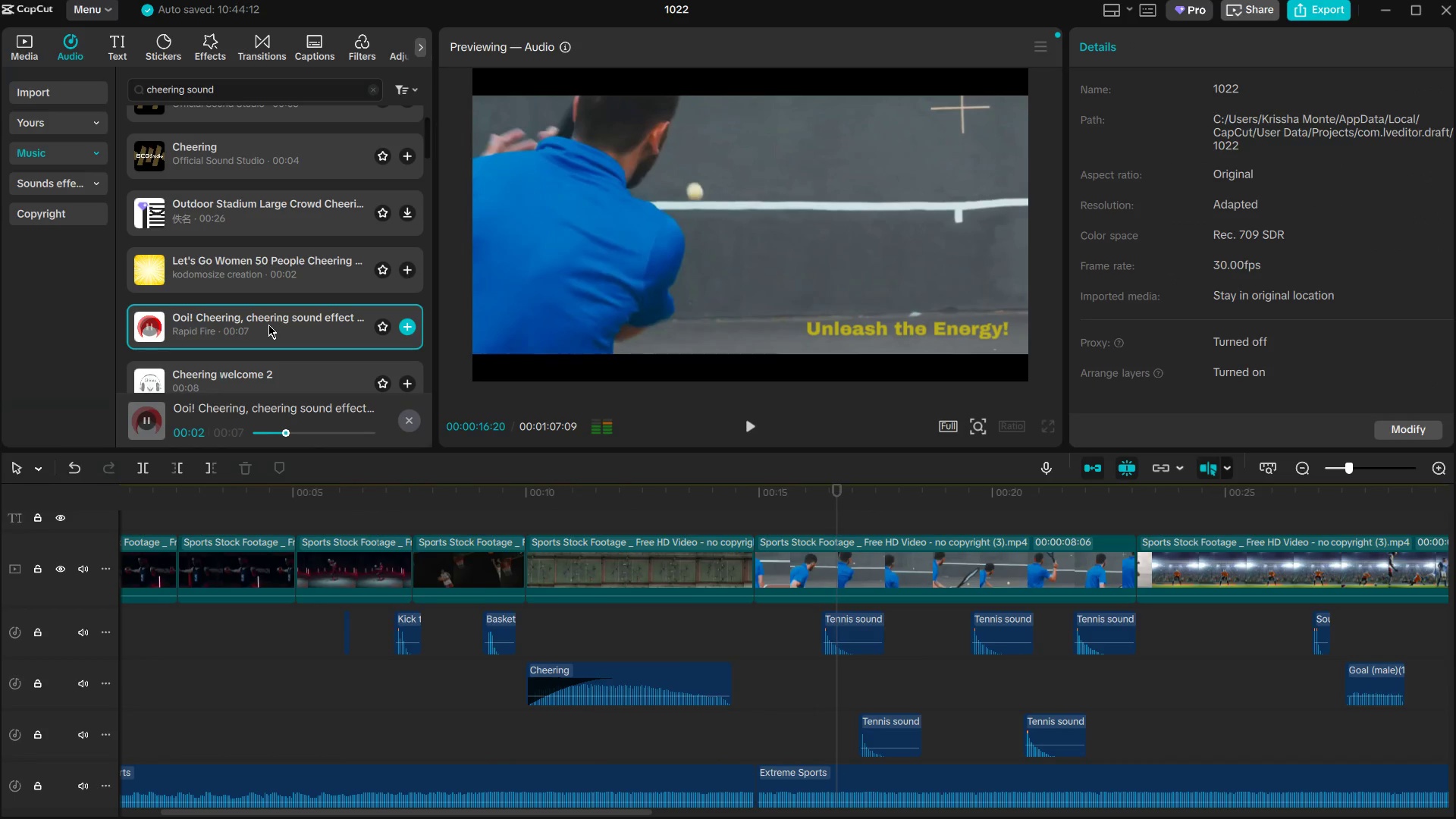 
left_click_drag(start_coordinate=[268, 325], to_coordinate=[1147, 726])
 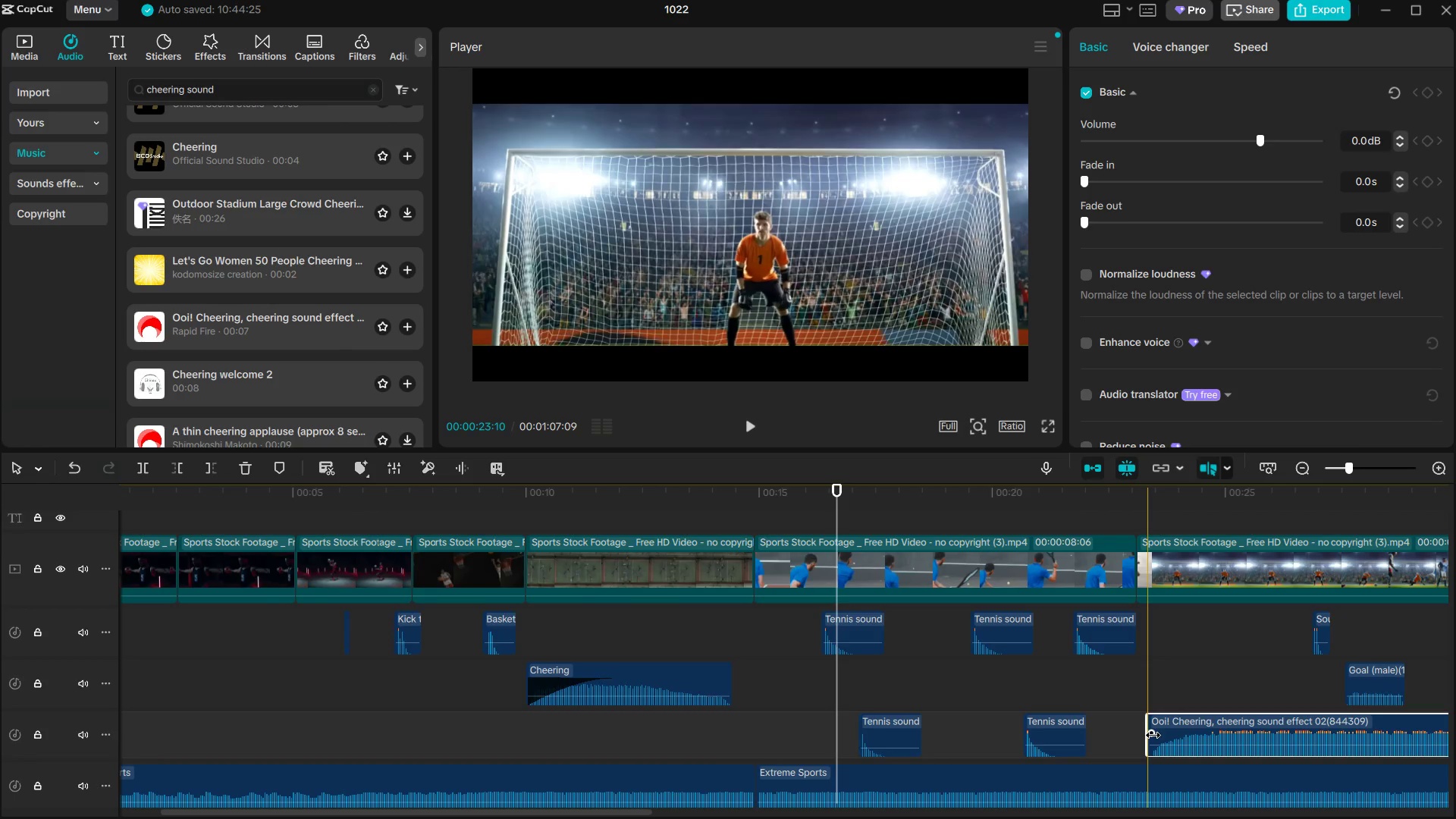 
left_click_drag(start_coordinate=[1152, 734], to_coordinate=[1214, 731])
 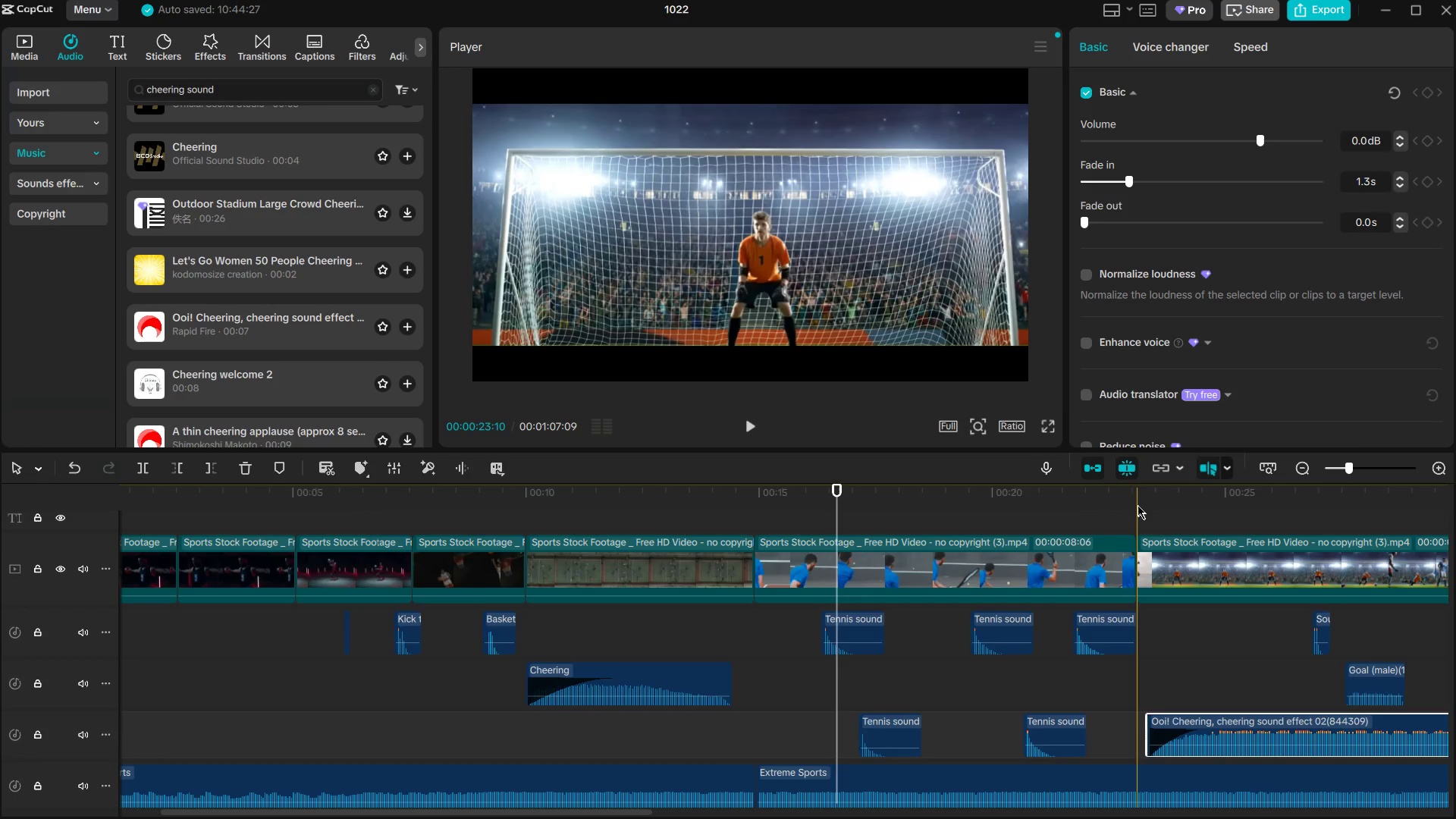 
left_click([1138, 505])
 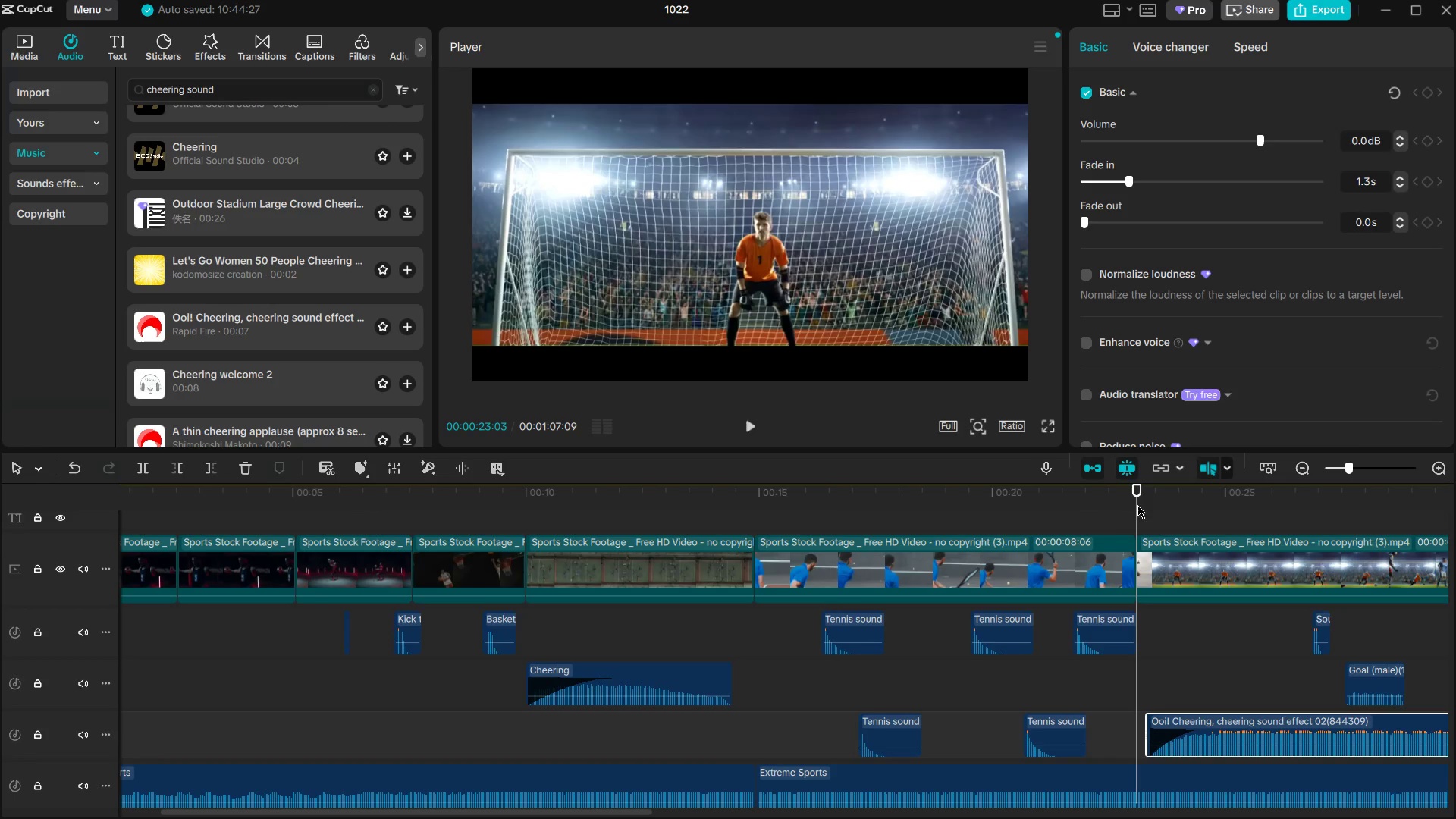 
key(Space)
 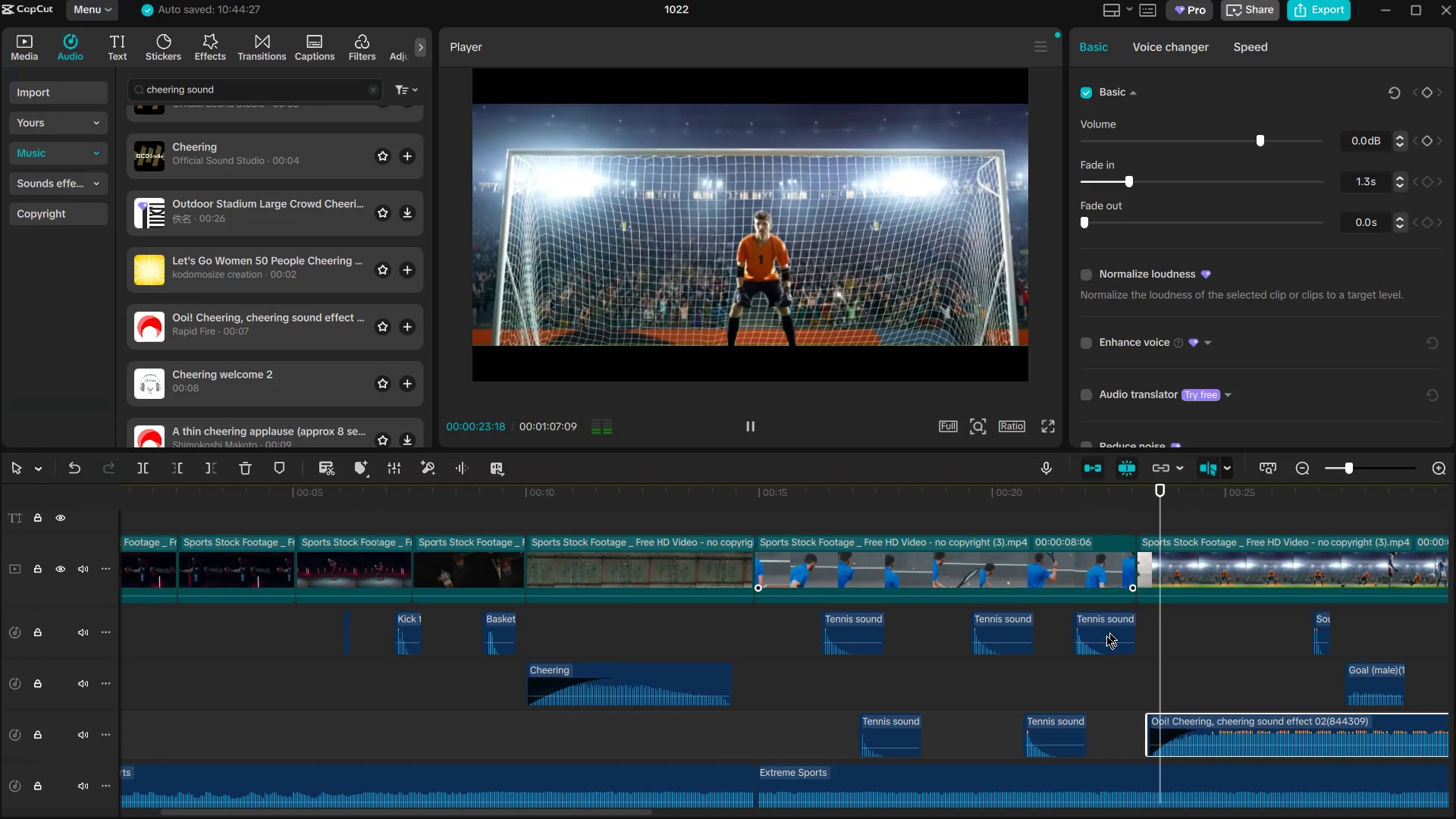 
scroll: coordinate [1051, 677], scroll_direction: down, amount: 3.0
 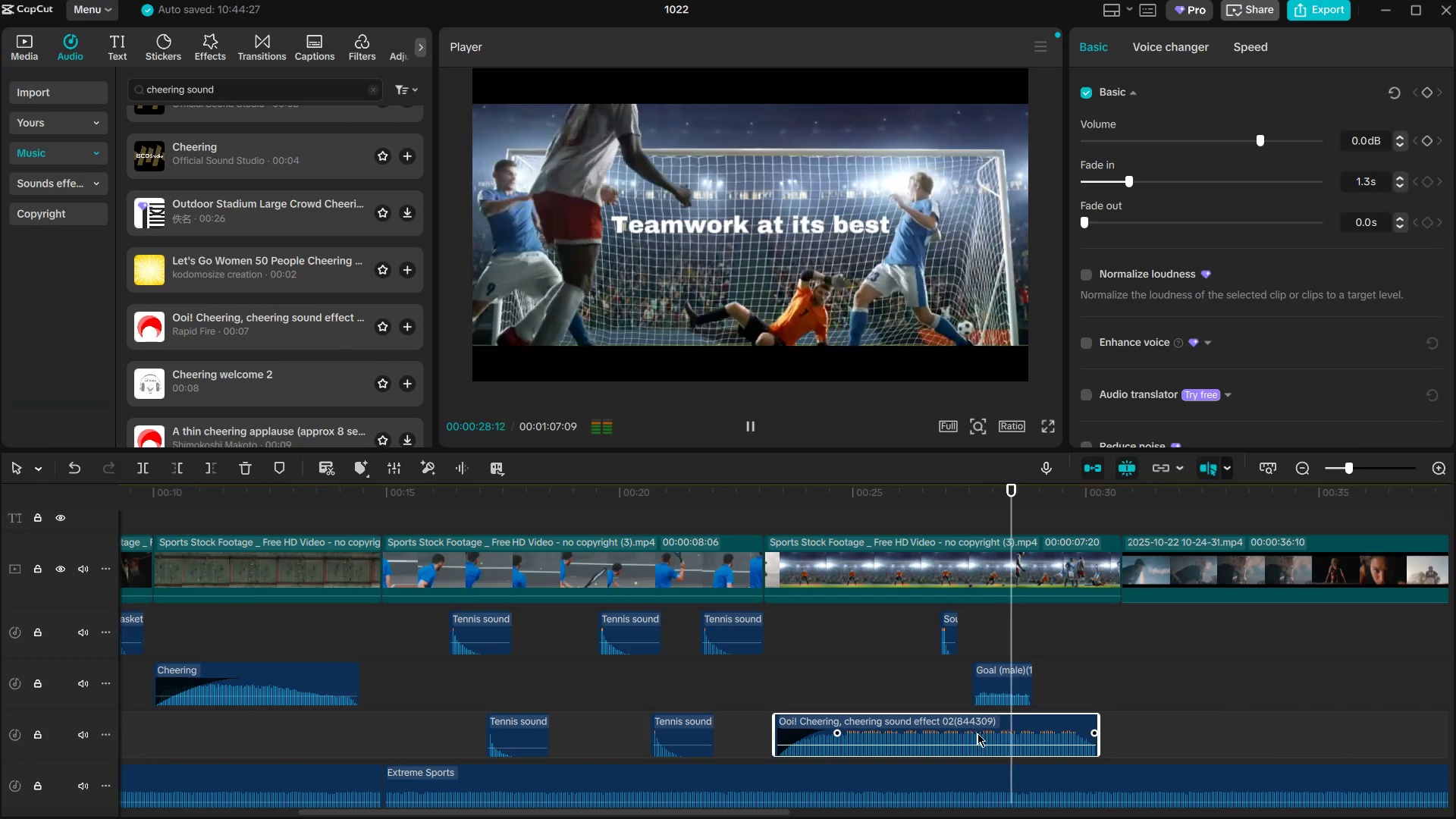 
wait(5.72)
 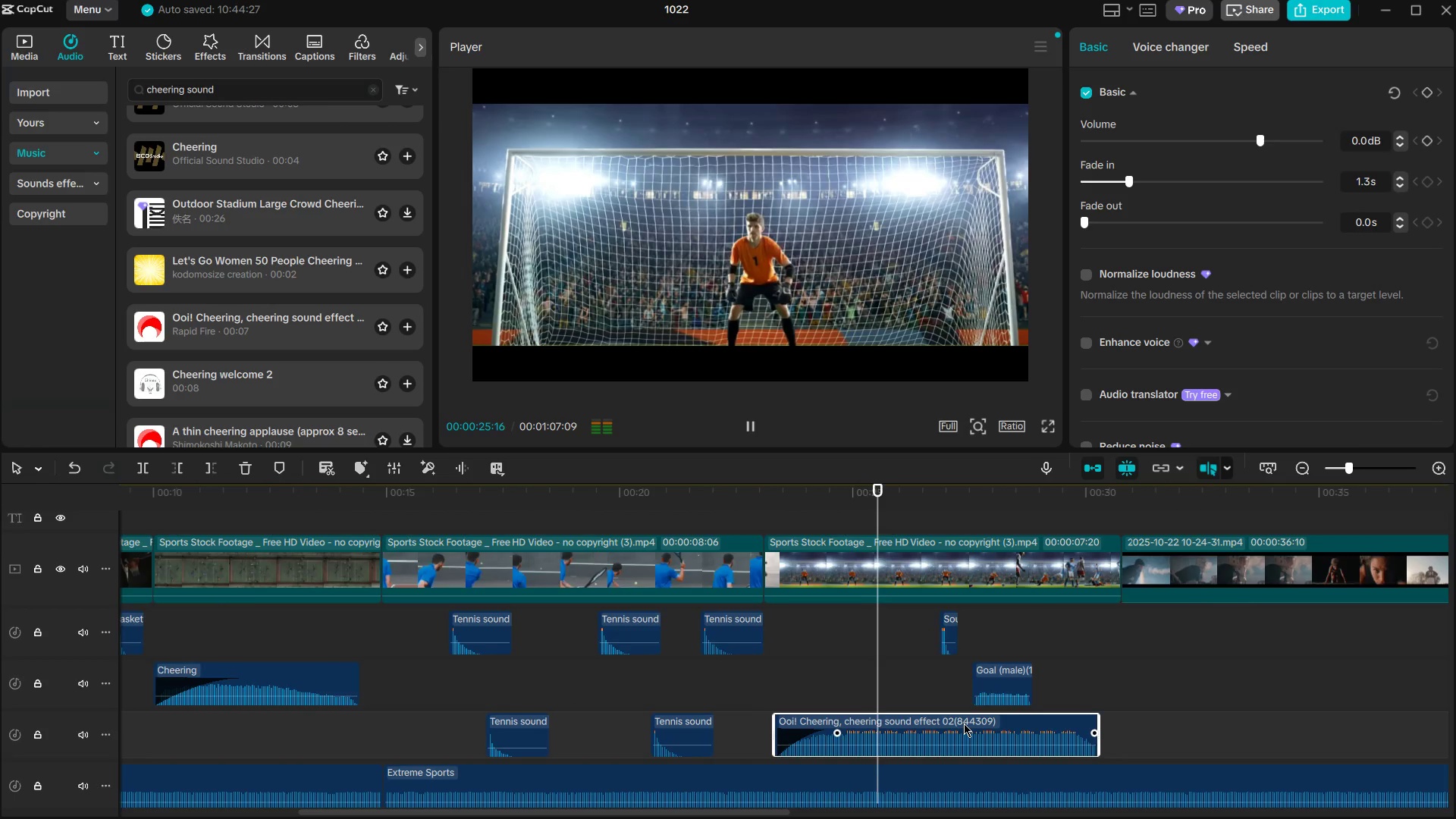 
left_click_drag(start_coordinate=[938, 723], to_coordinate=[985, 724])
 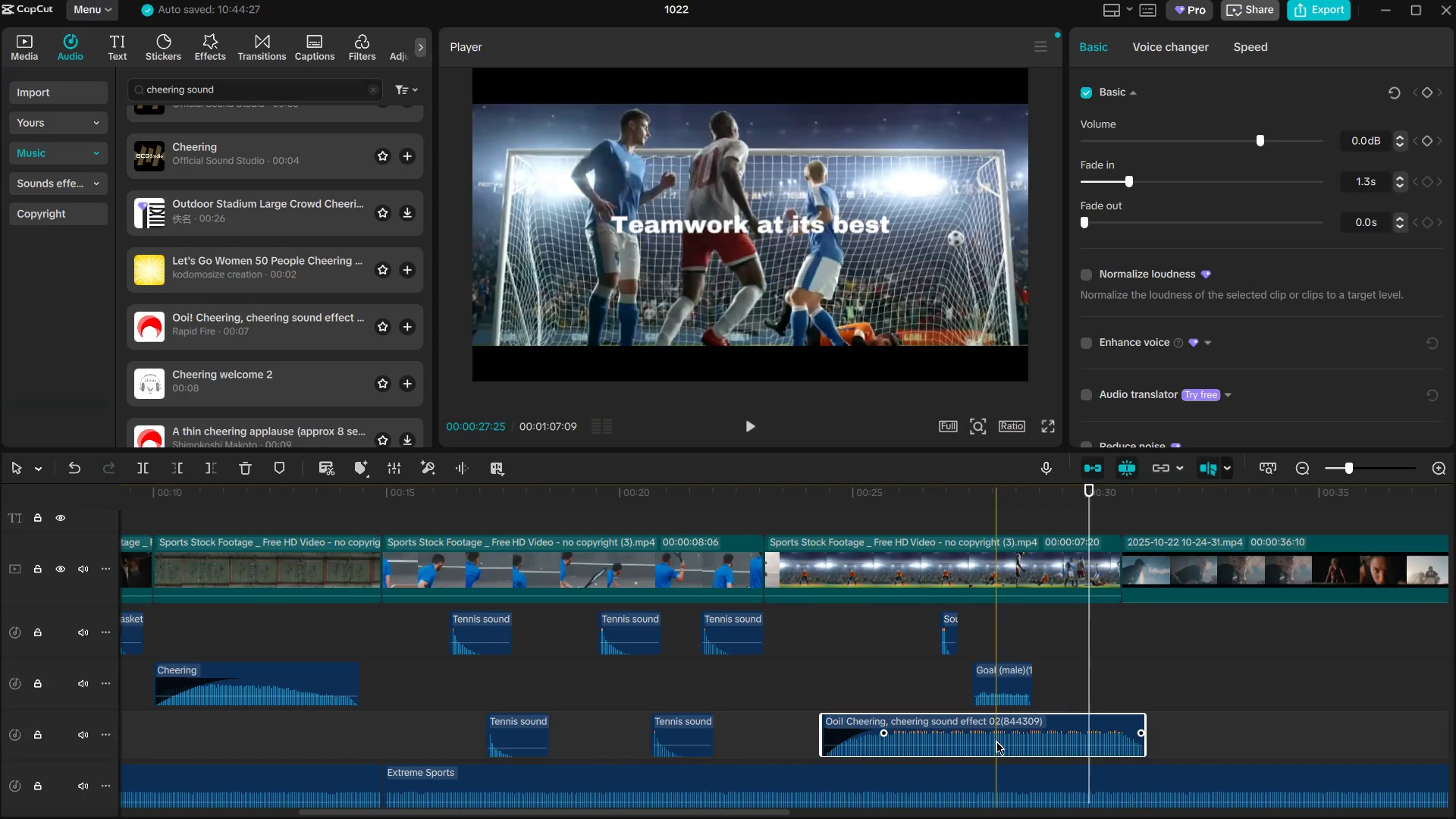 
mouse_move([981, 720])
 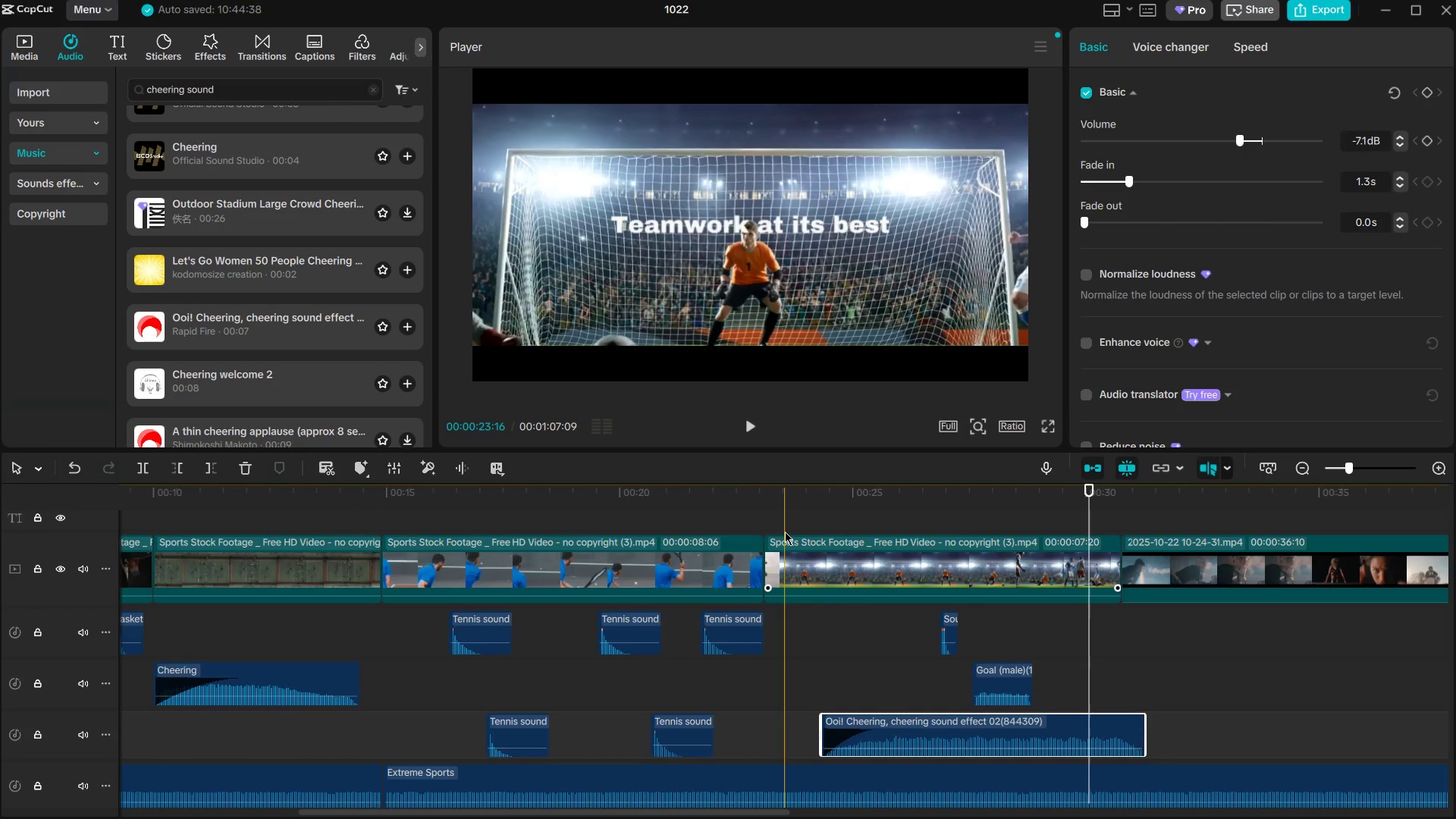 
left_click([785, 532])
 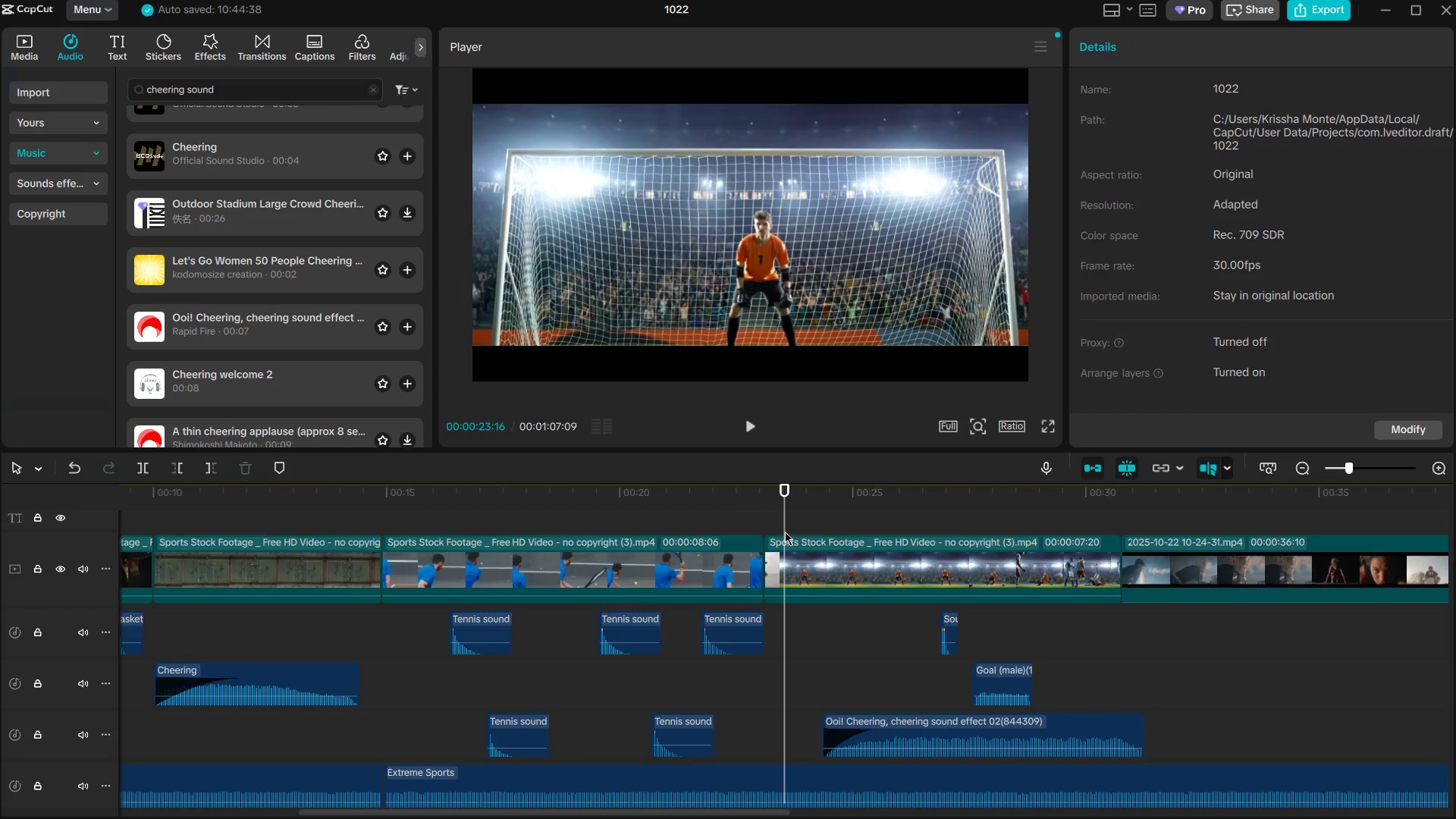 
key(Space)
 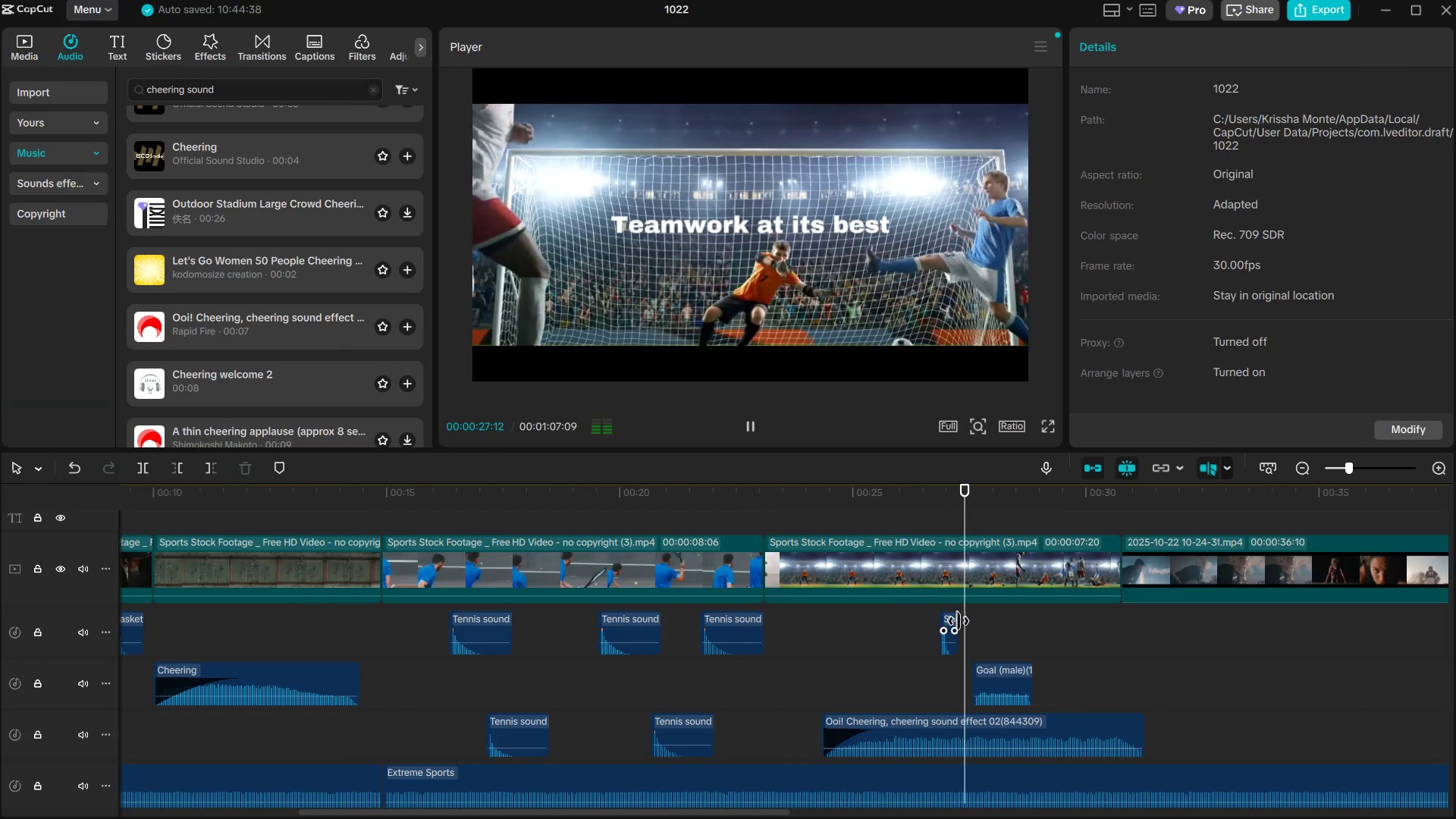 
wait(9.06)
 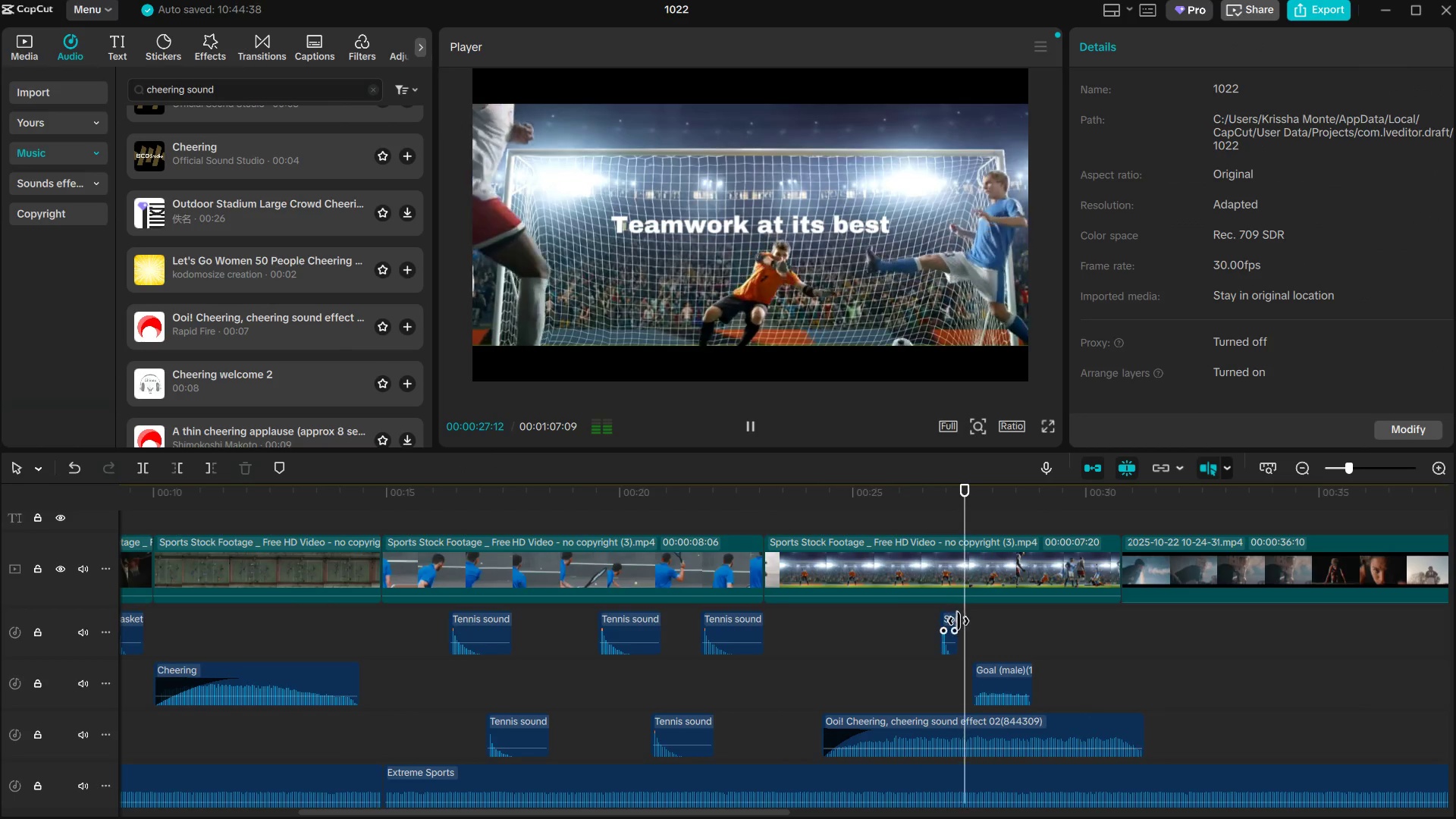 
key(Space)
 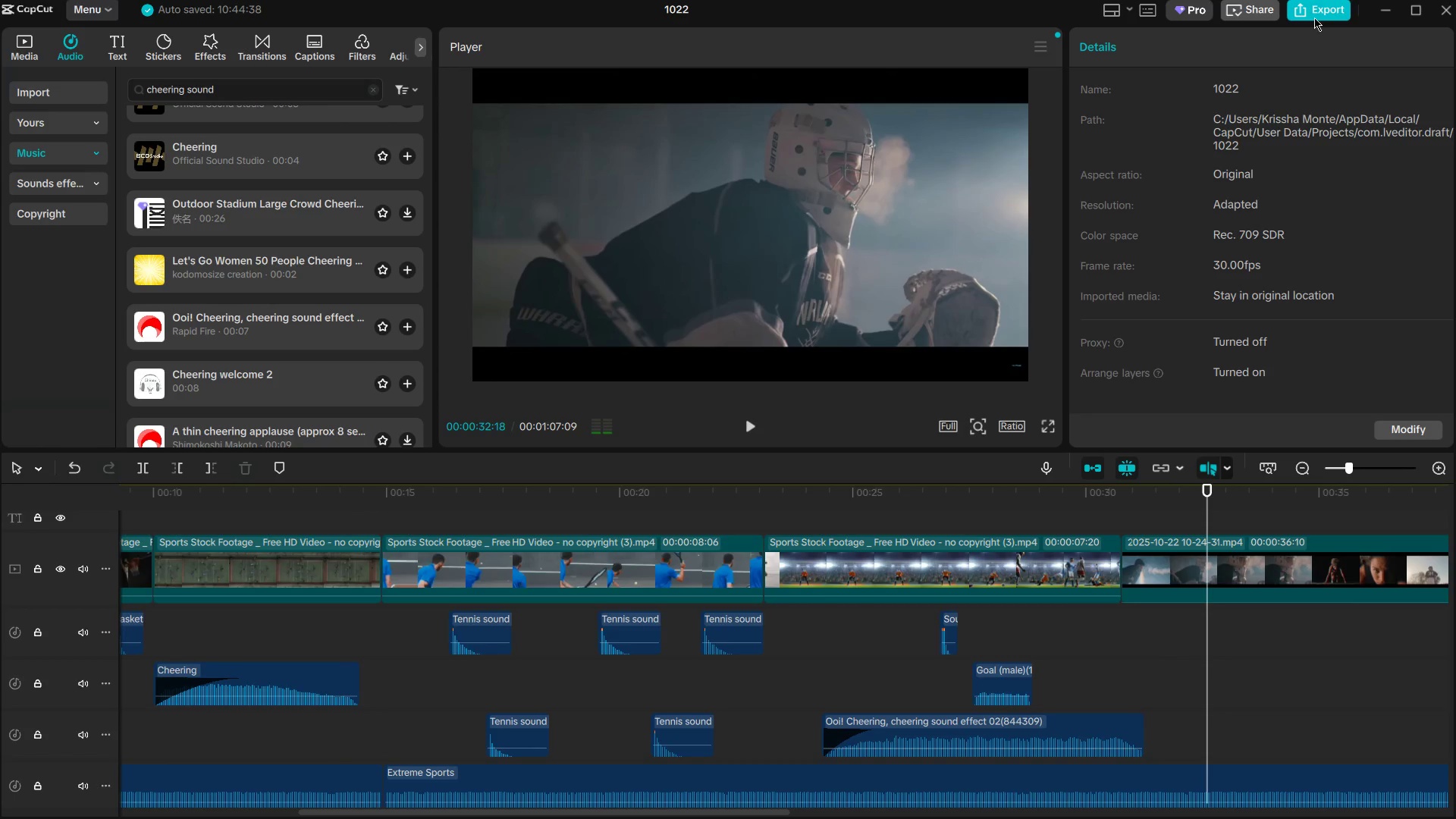 
left_click([1314, 15])
 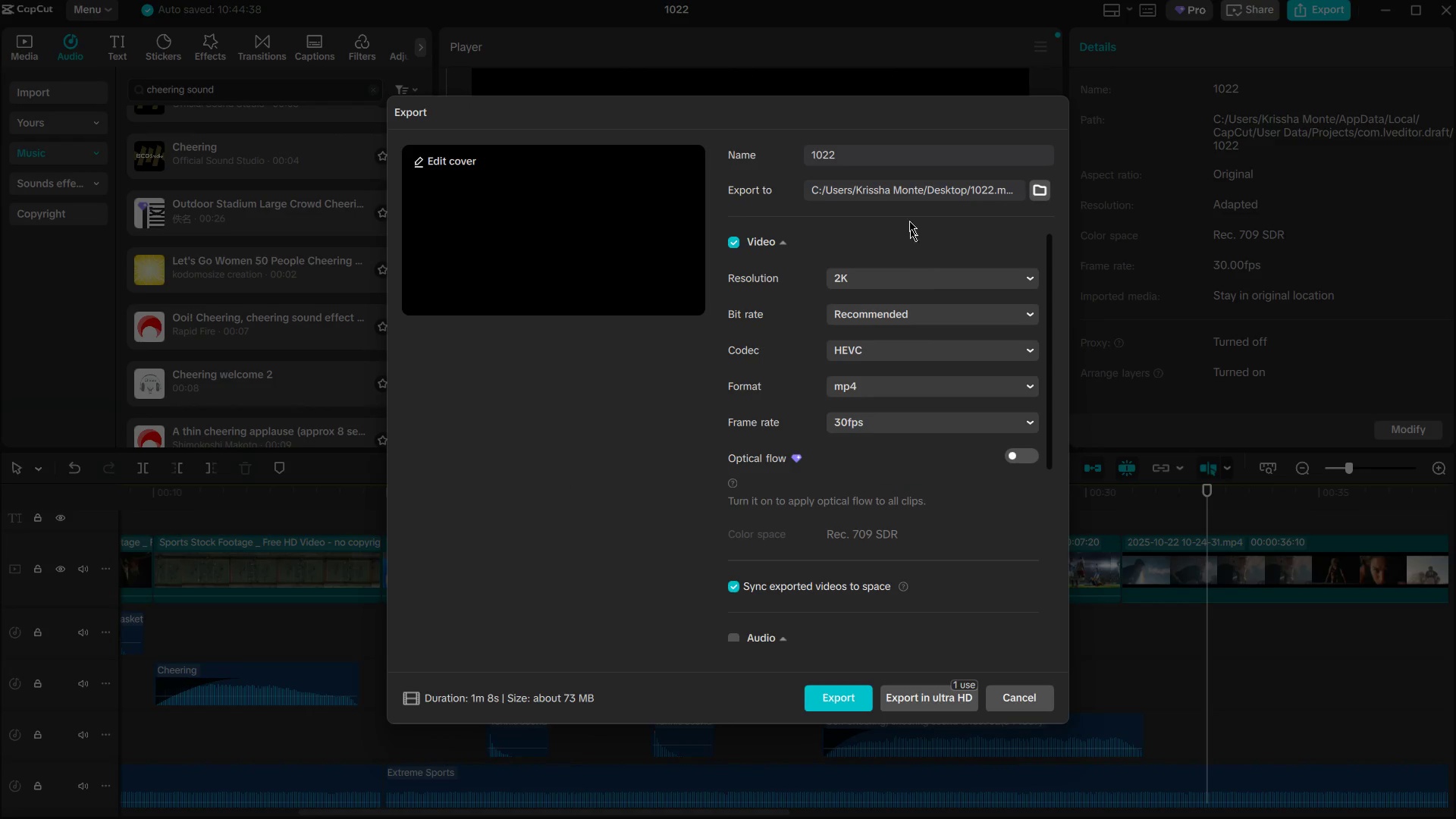 
key(Control+ControlLeft)
 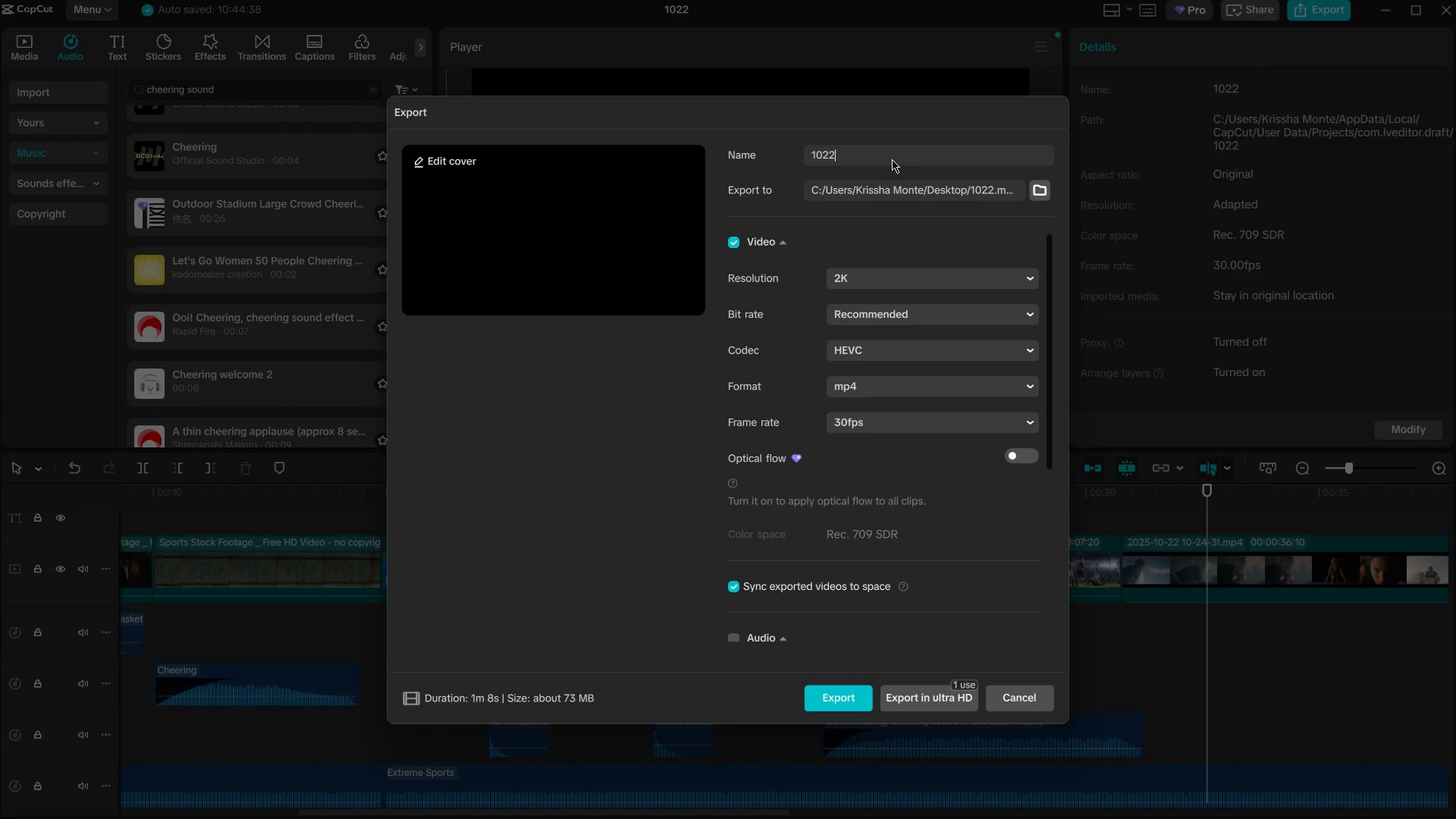 
key(Control+A)
 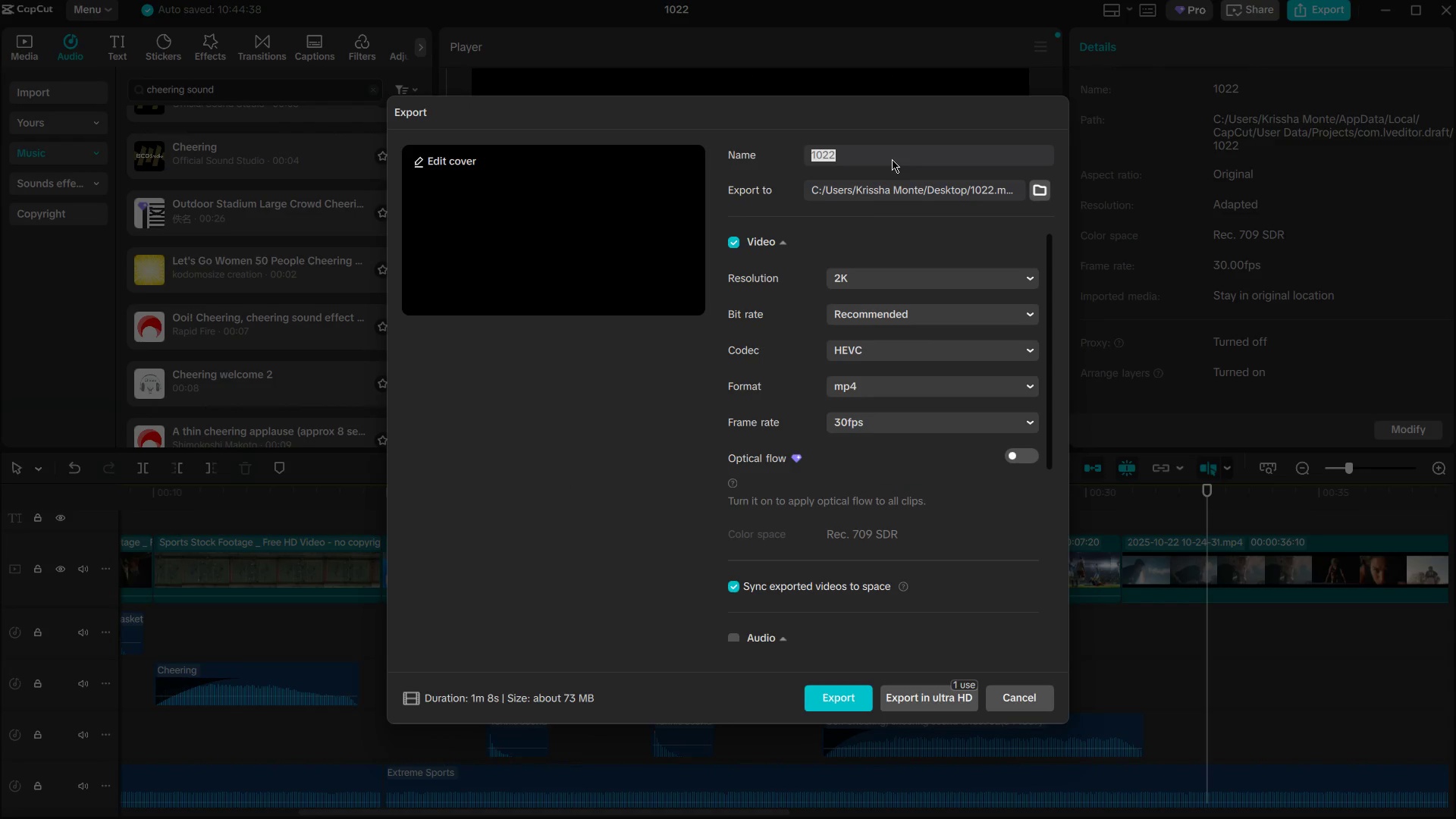 
type(Weekend Sports t)
key(Backspace)
type(Tpur)
key(Backspace)
key(Backspace)
key(Backspace)
type(ournament)
 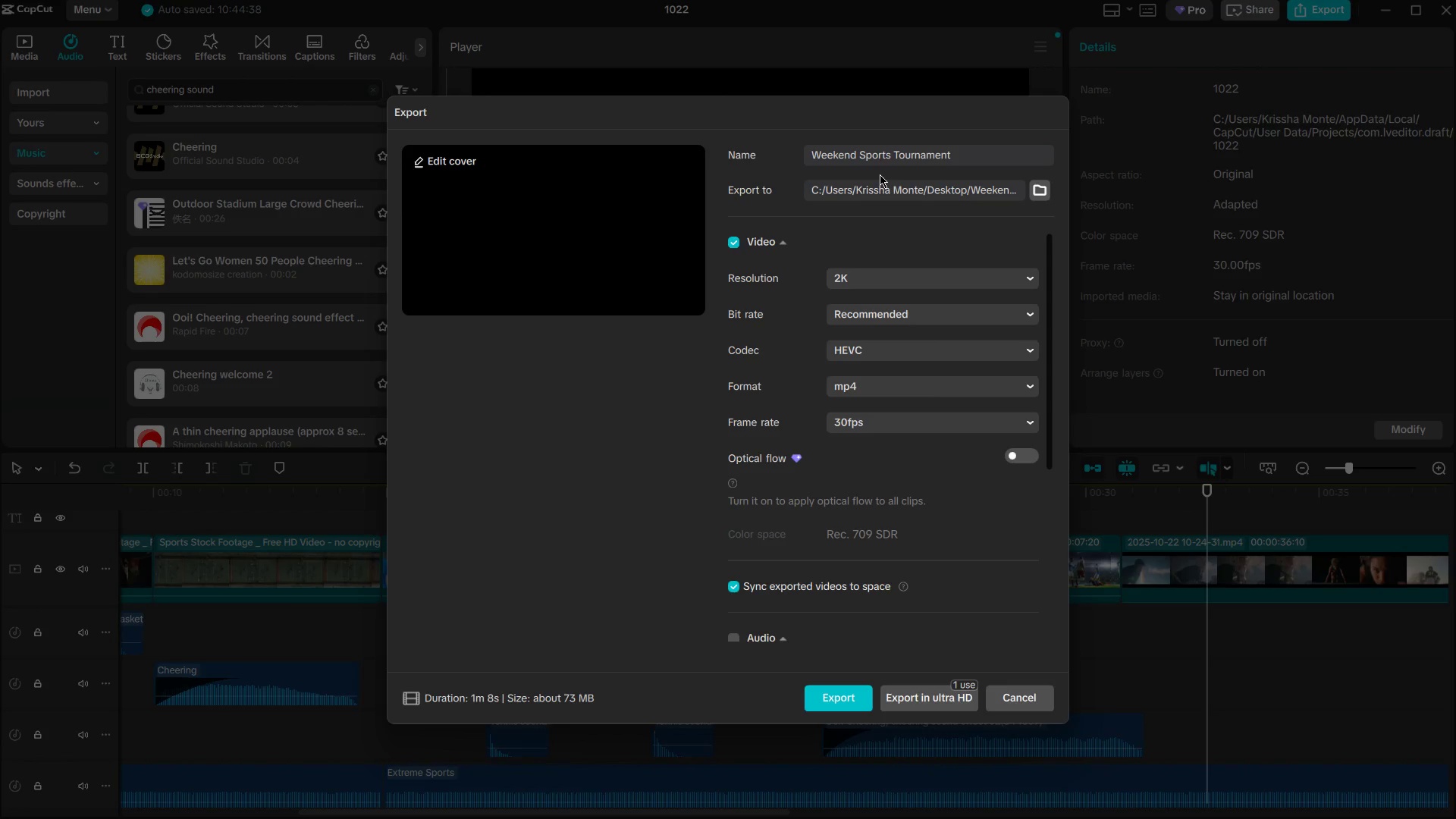 
left_click([842, 695])